 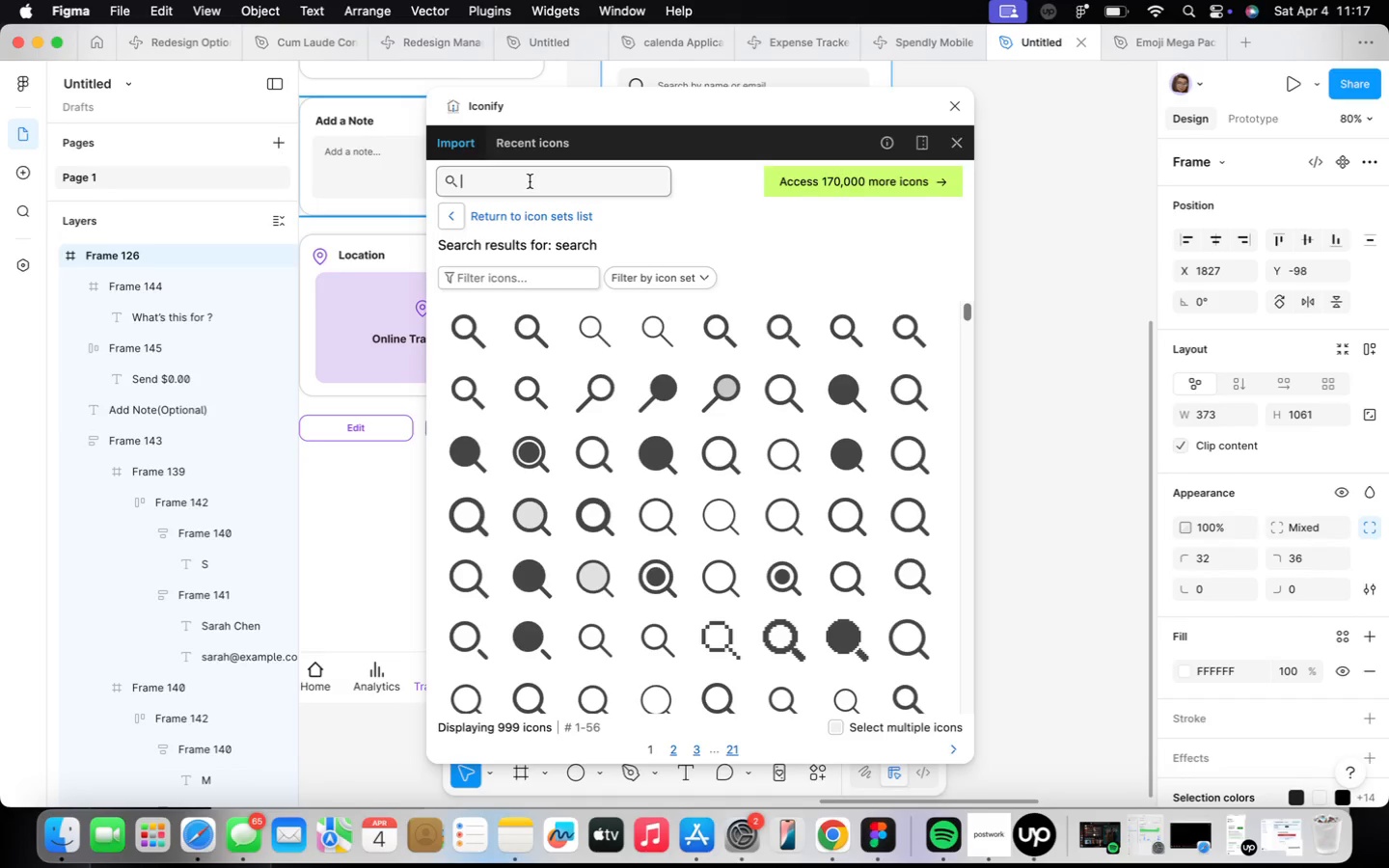 
type(analytics)
 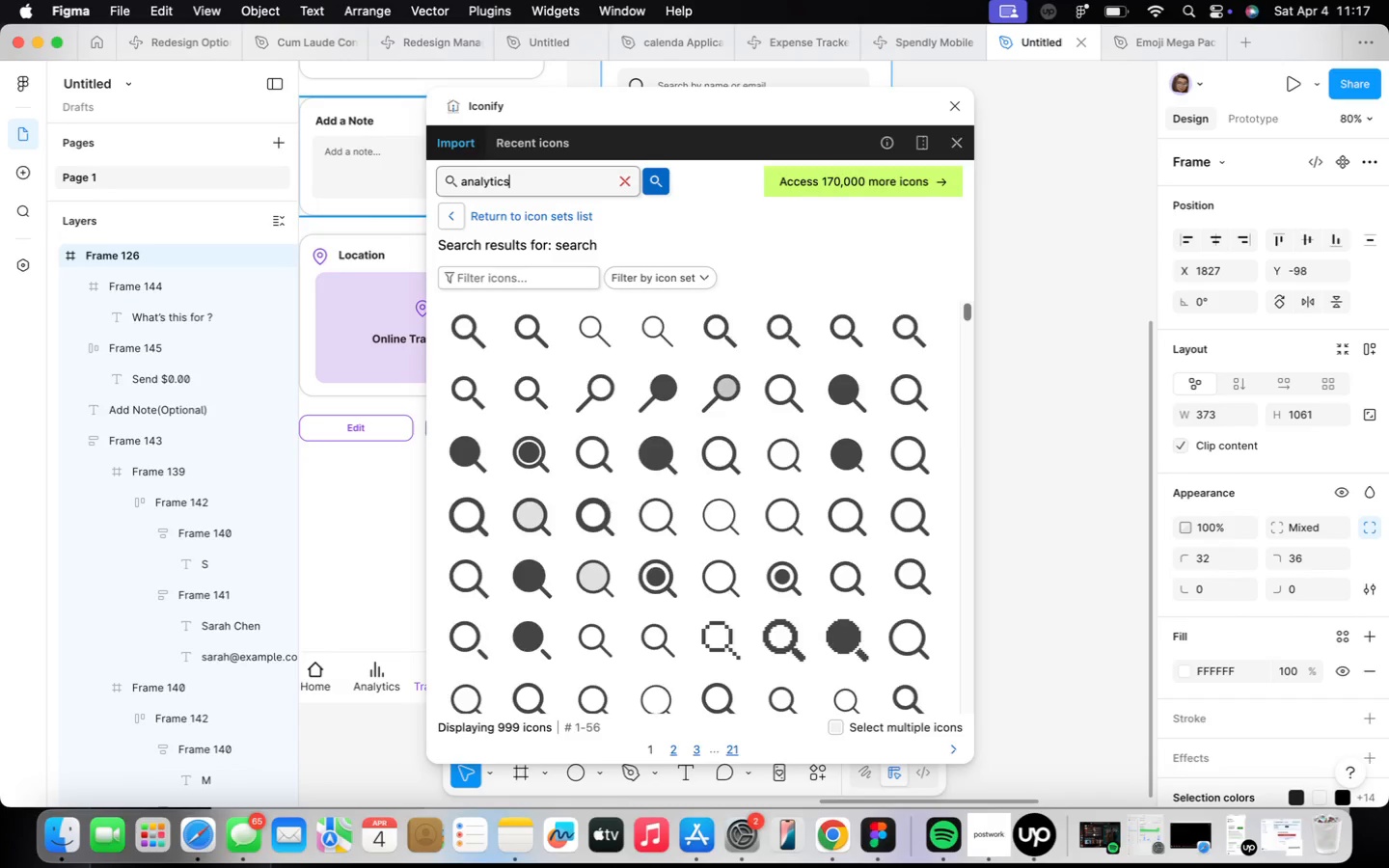 
key(Enter)
 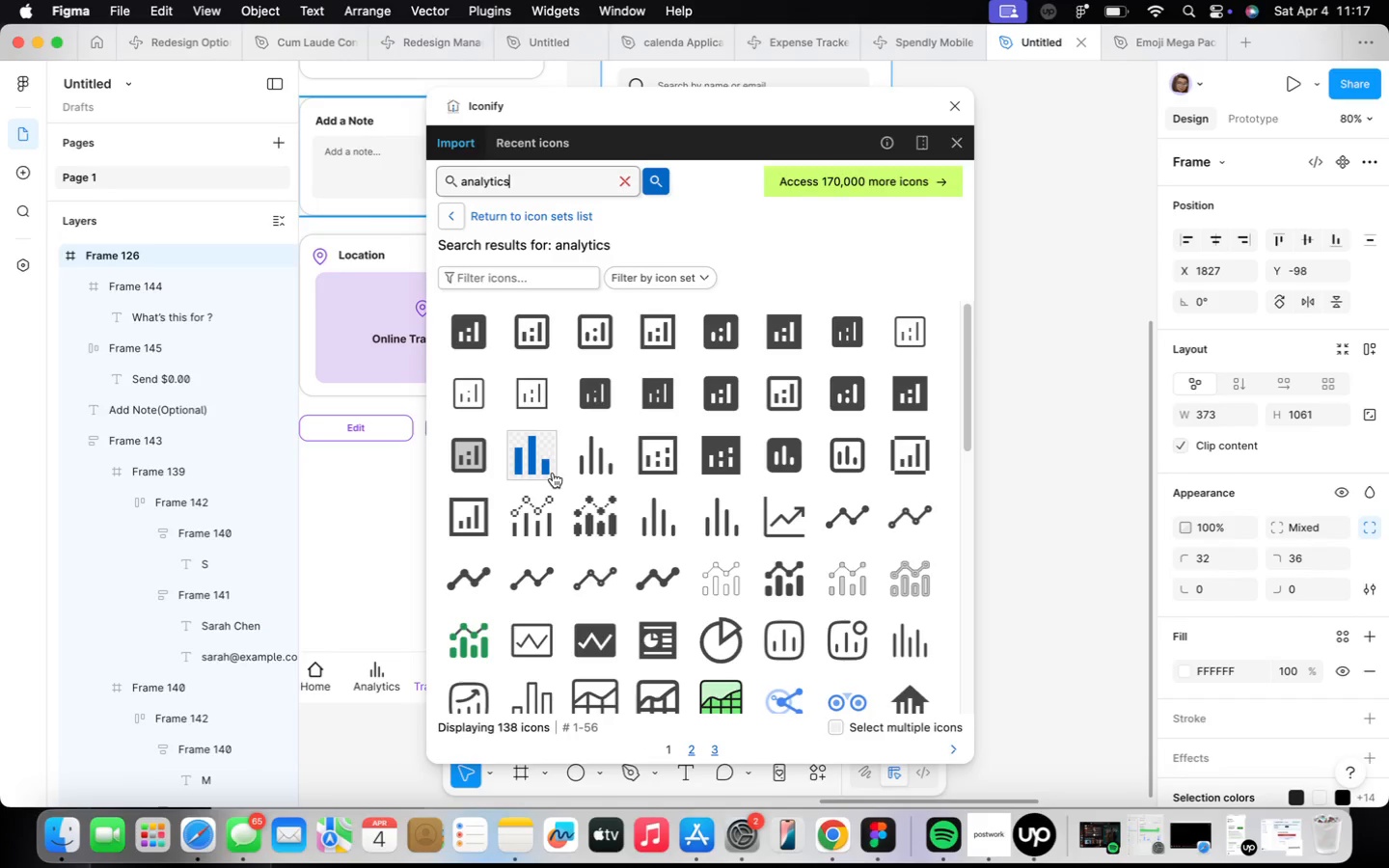 
scroll: coordinate [665, 523], scroll_direction: down, amount: 3.0
 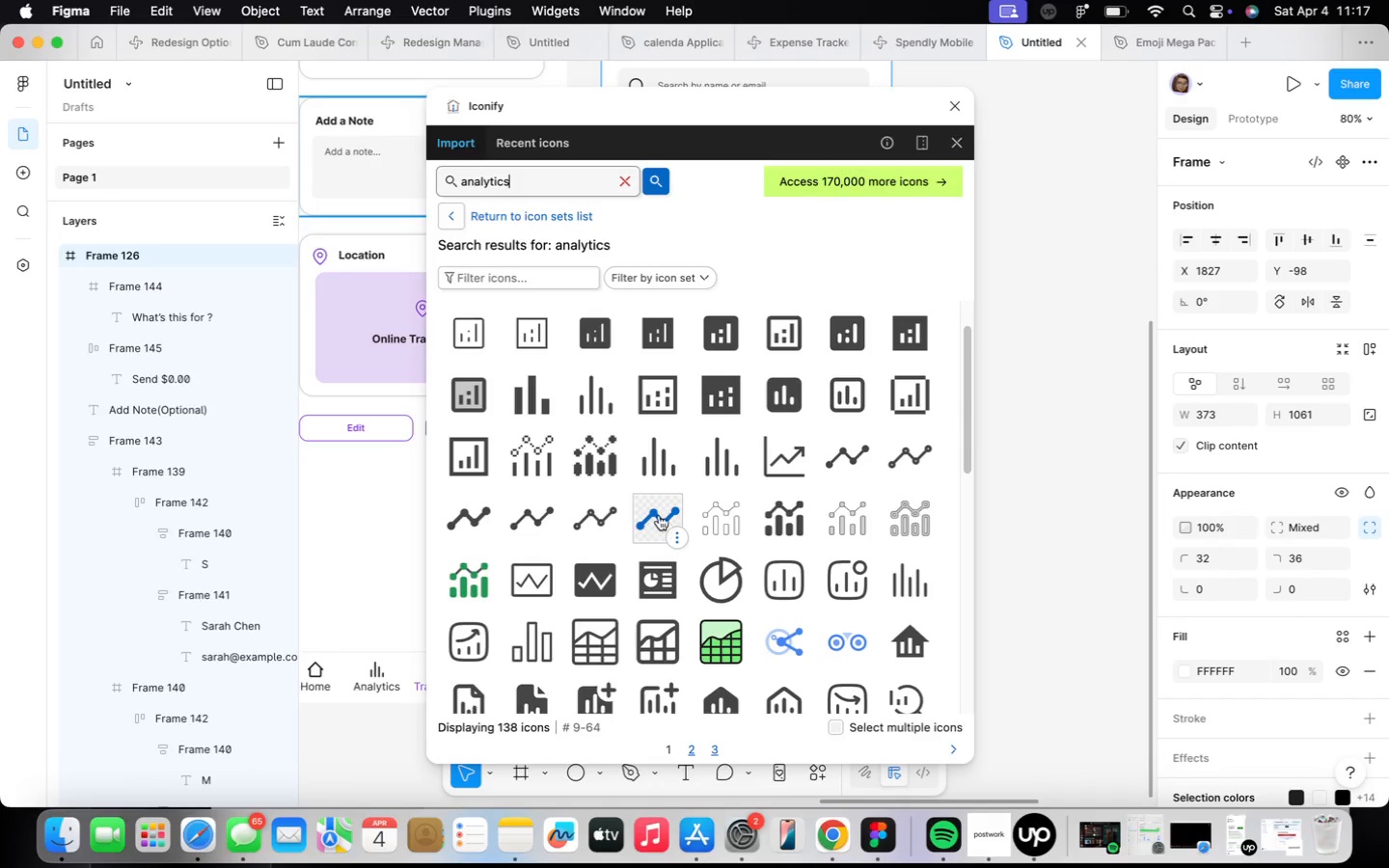 
left_click([659, 515])
 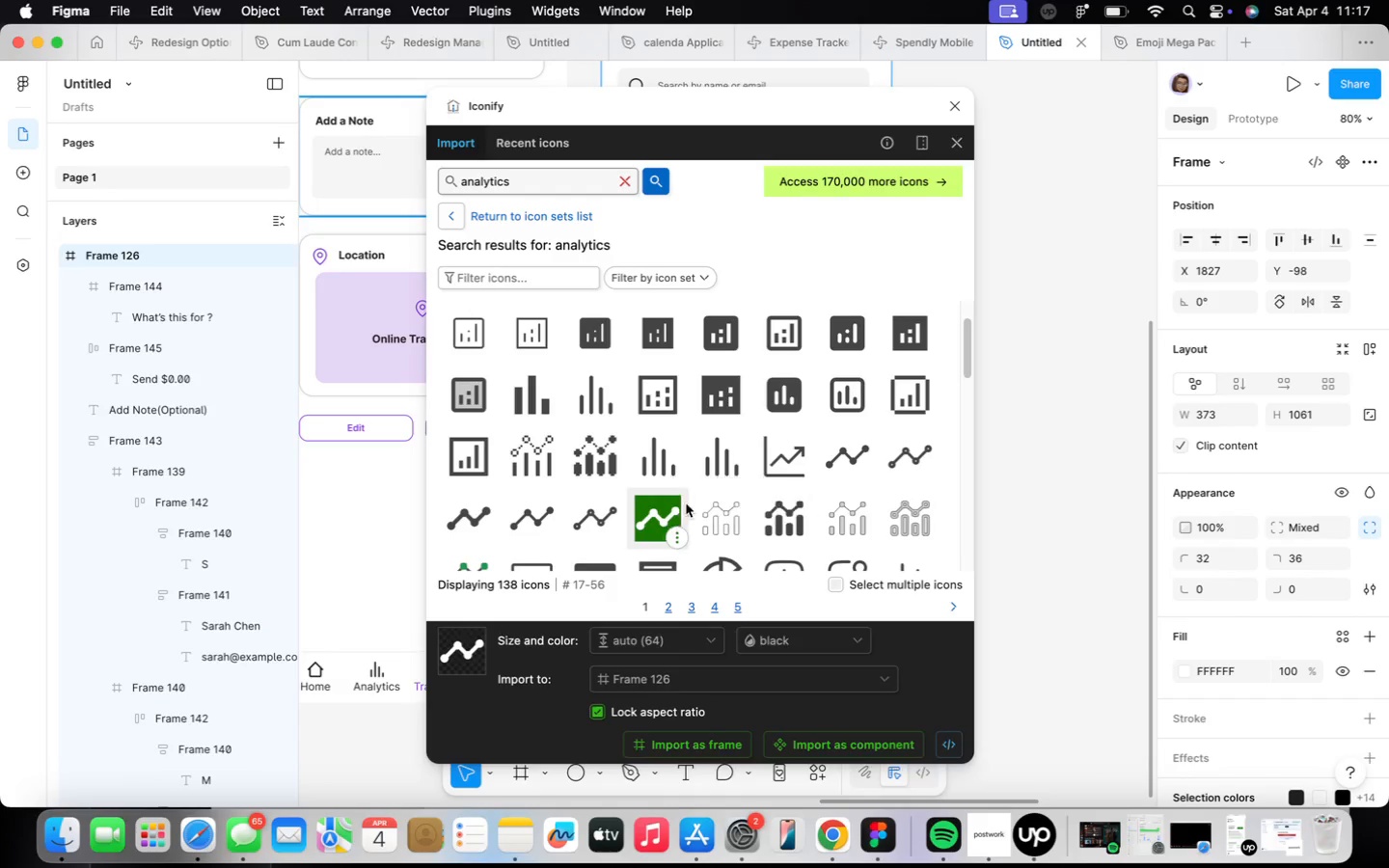 
scroll: coordinate [699, 443], scroll_direction: down, amount: 1.0
 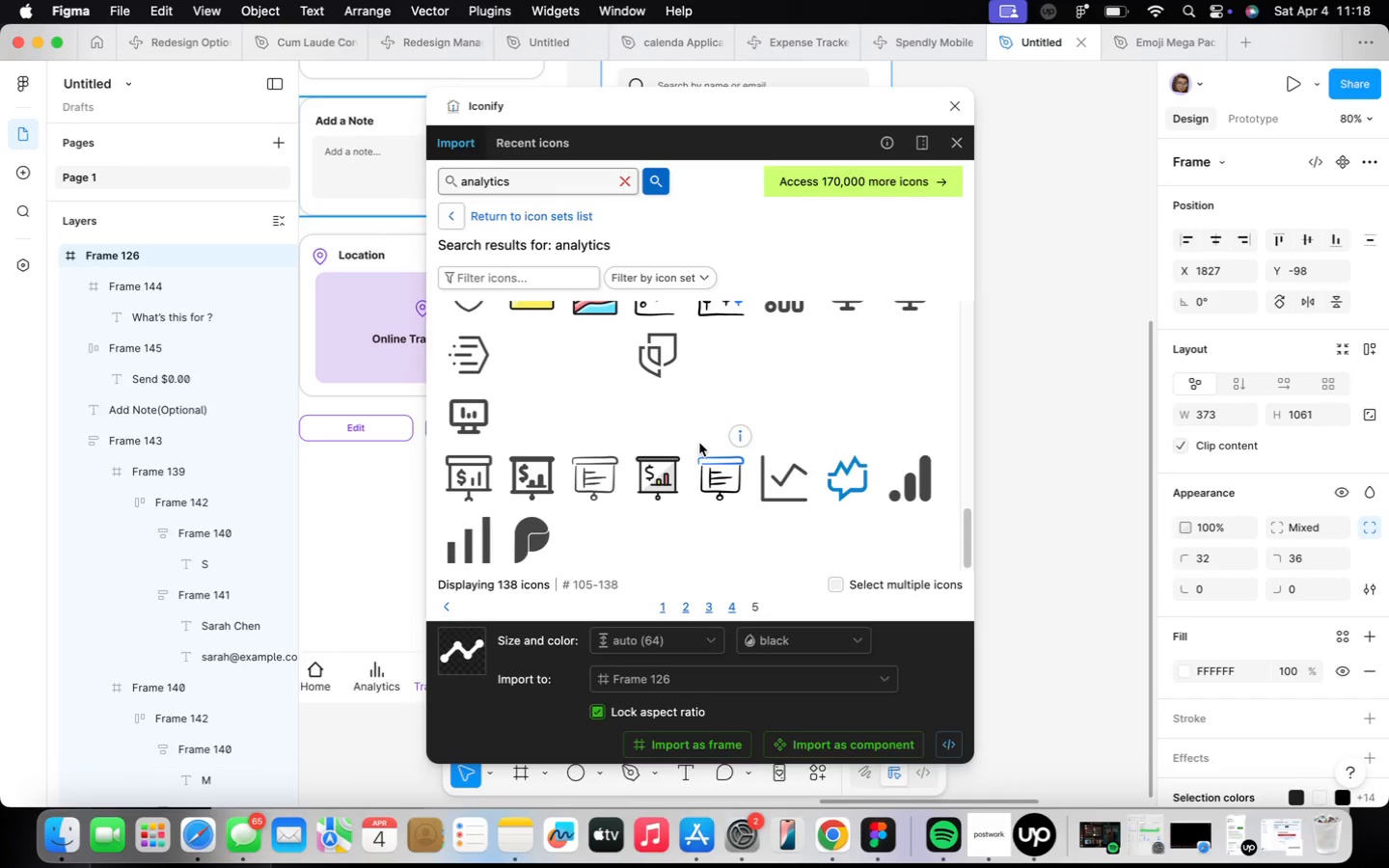 
scroll: coordinate [699, 443], scroll_direction: up, amount: 2.0
 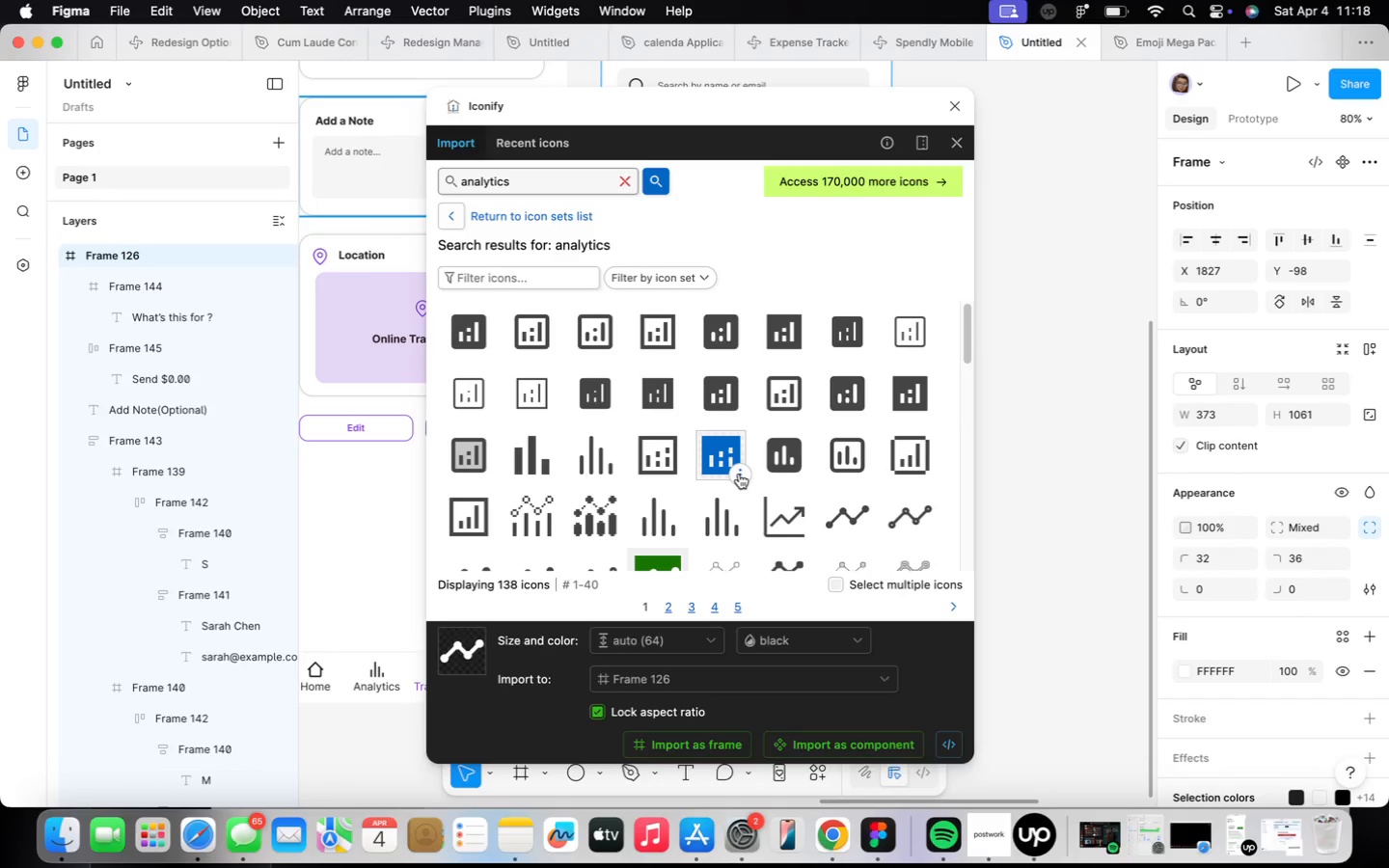 
mouse_move([794, 513])
 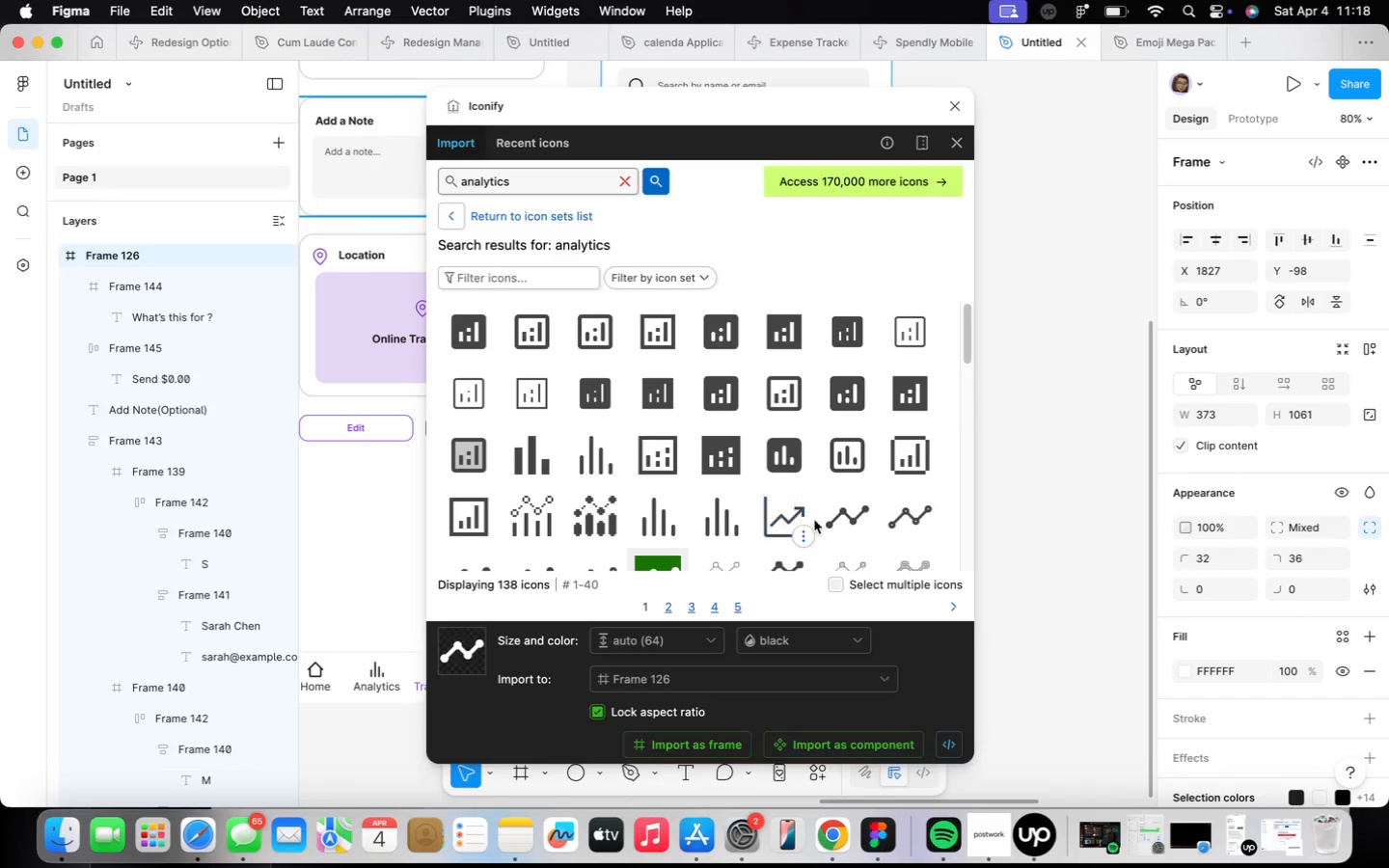 
mouse_move([857, 522])
 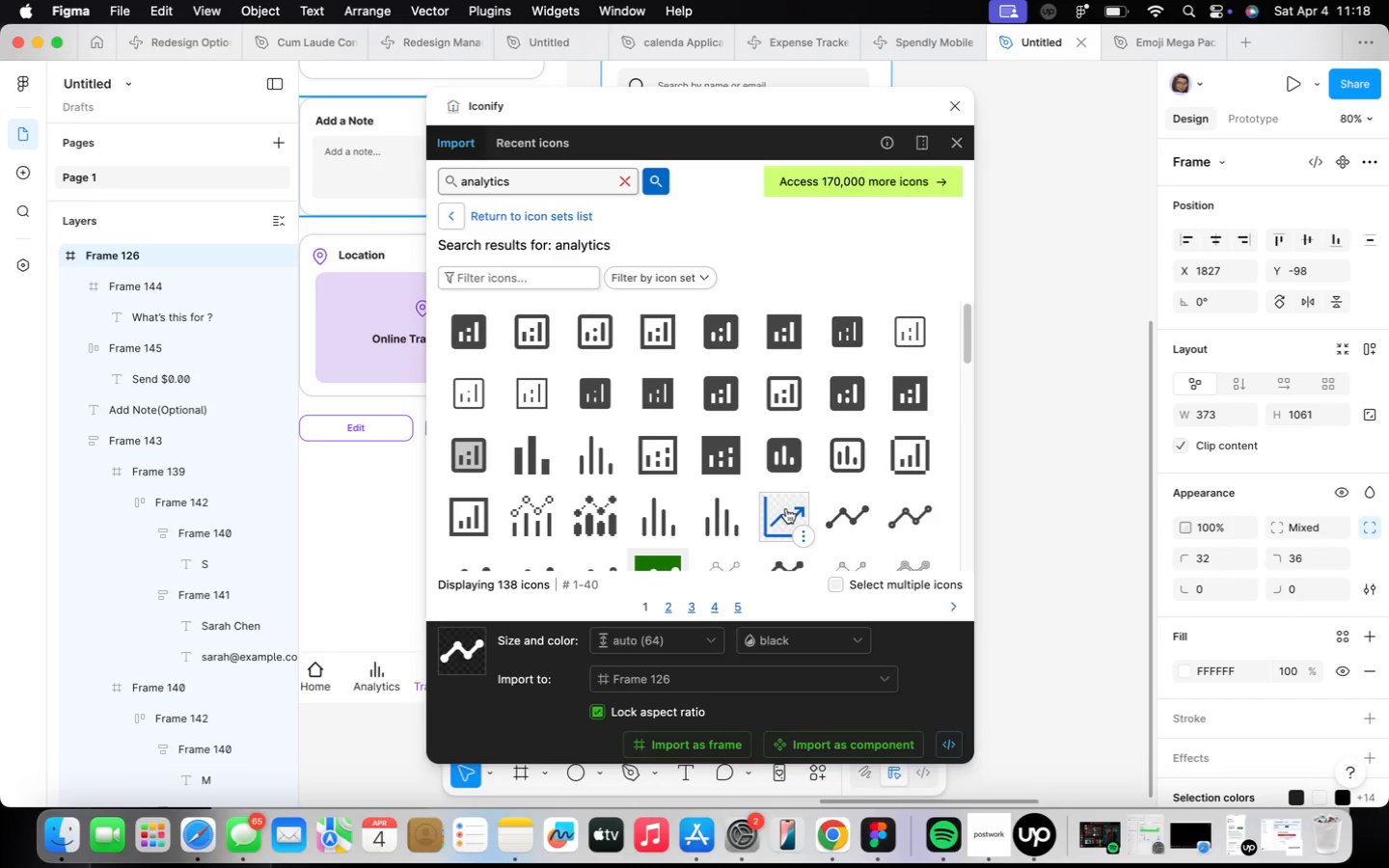 
scroll: coordinate [784, 510], scroll_direction: down, amount: 3.0
 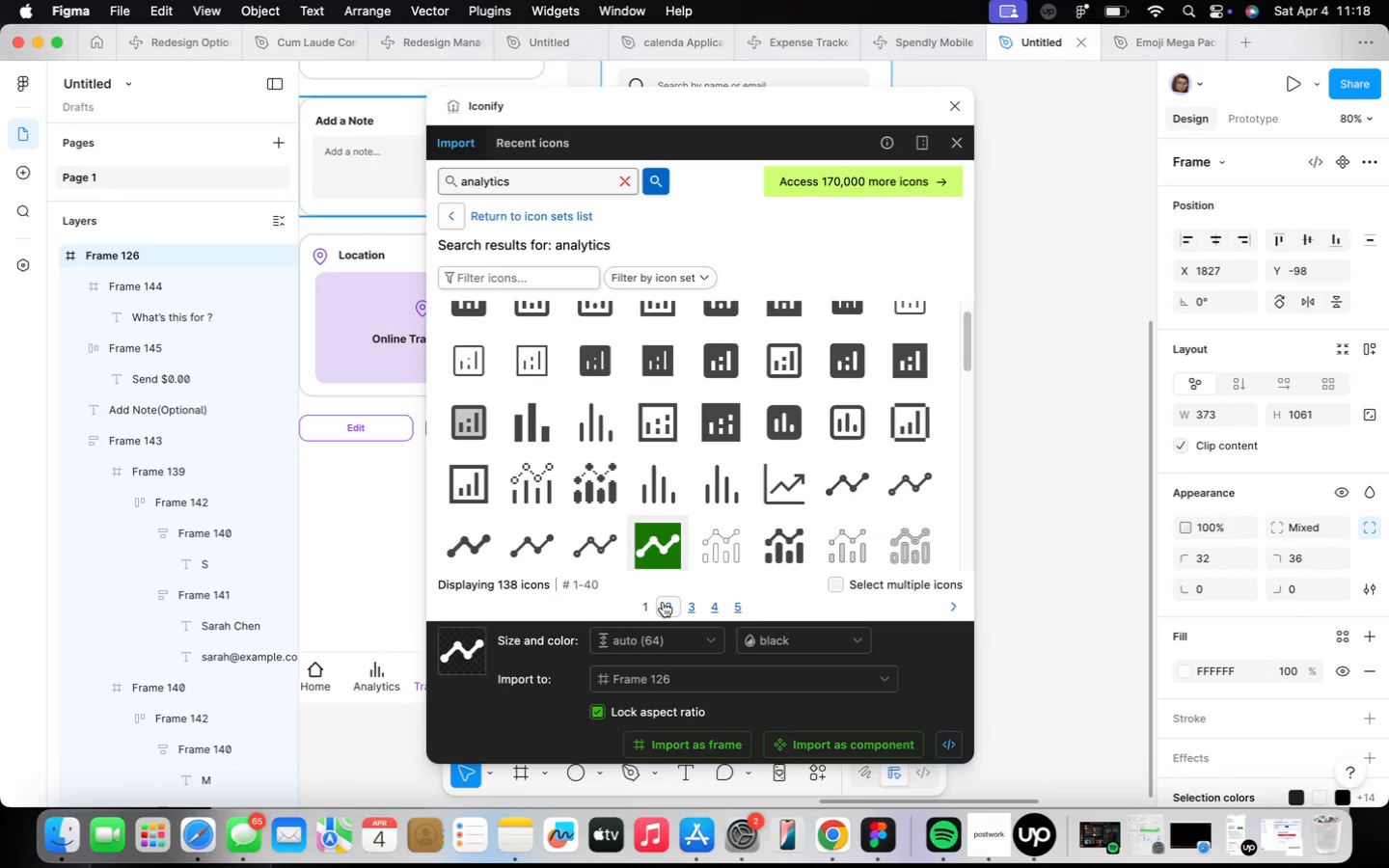 
left_click([668, 607])
 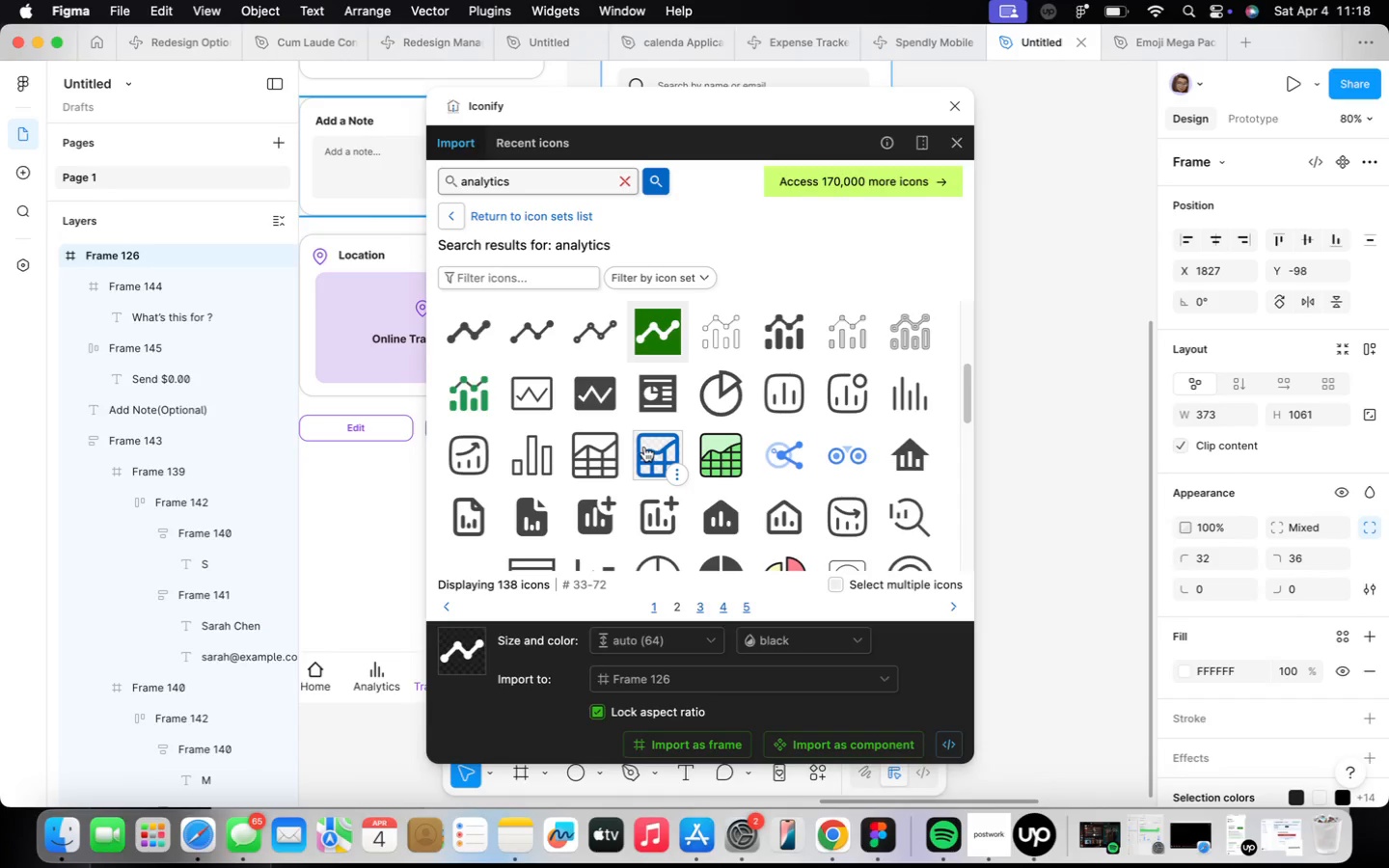 
scroll: coordinate [748, 536], scroll_direction: down, amount: 48.0
 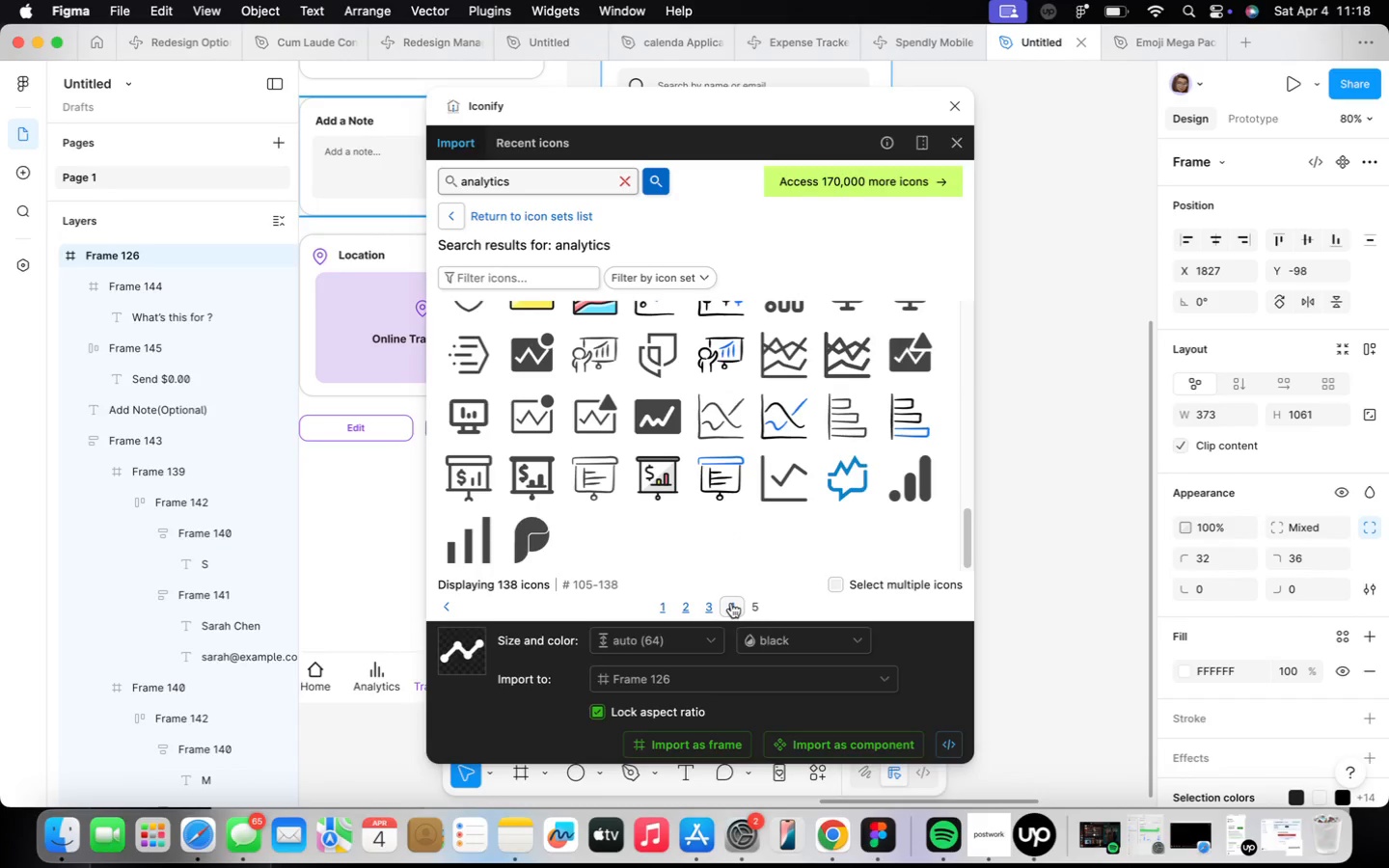 
left_click([738, 601])
 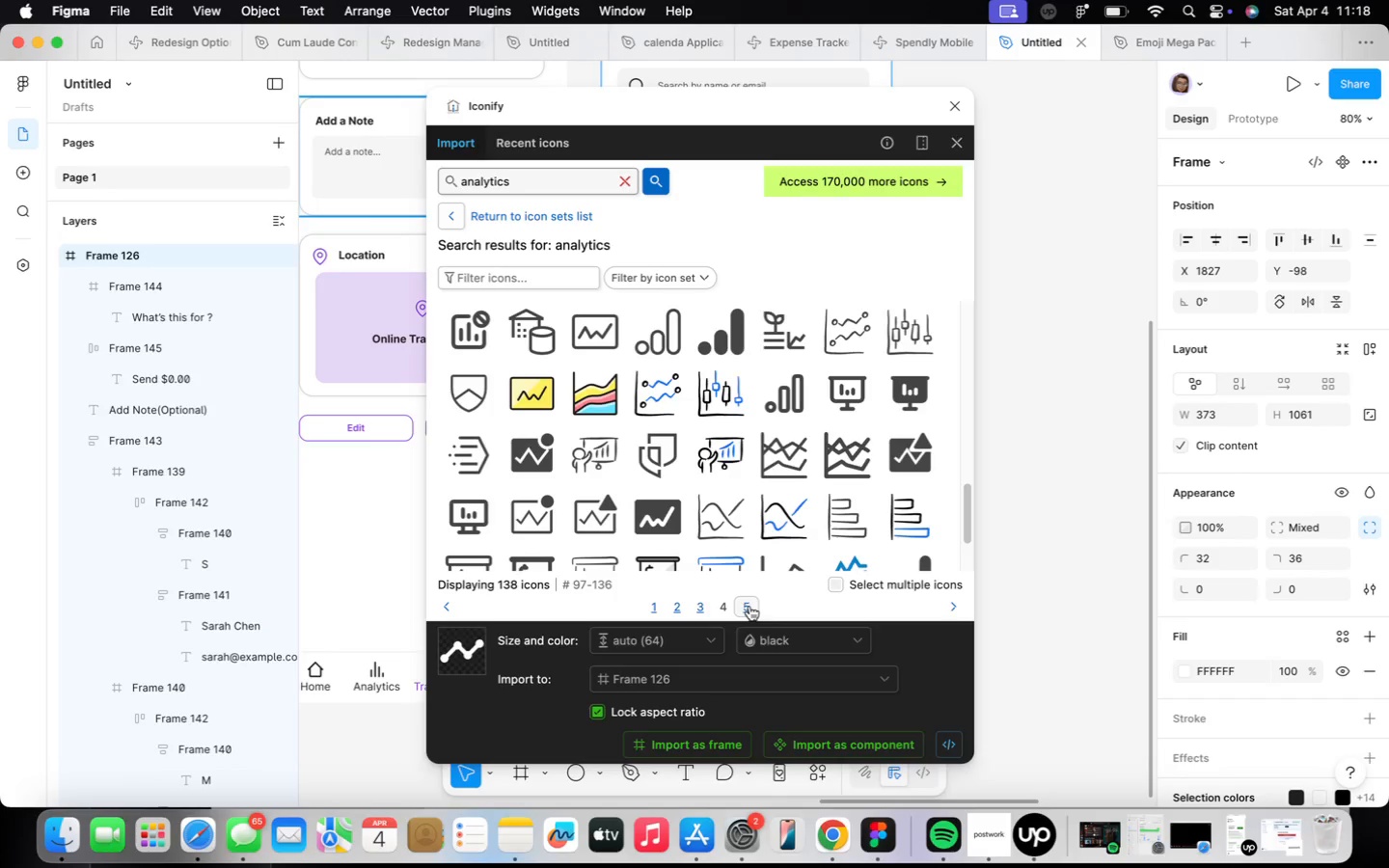 
left_click([749, 606])
 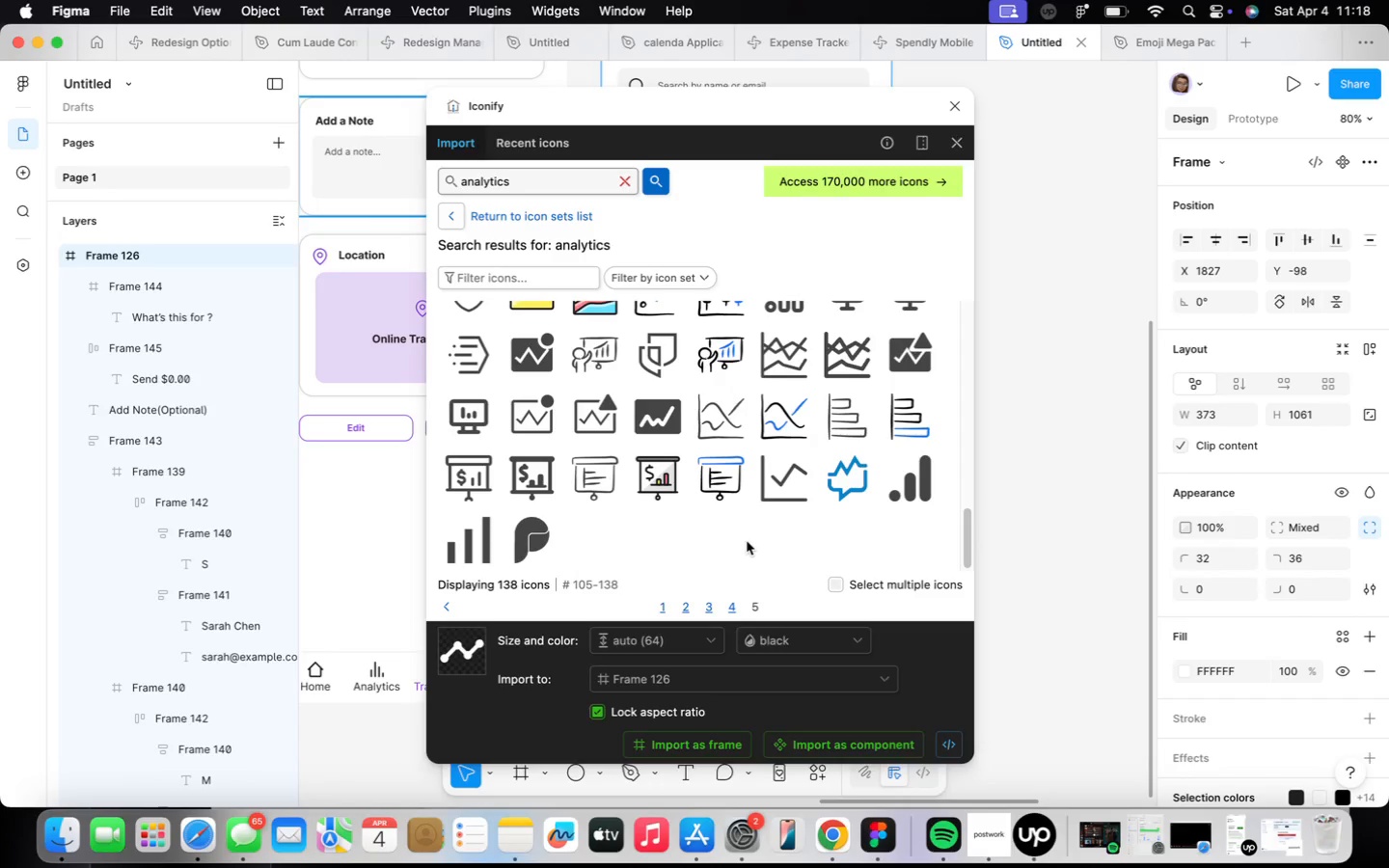 
scroll: coordinate [714, 468], scroll_direction: up, amount: 86.0
 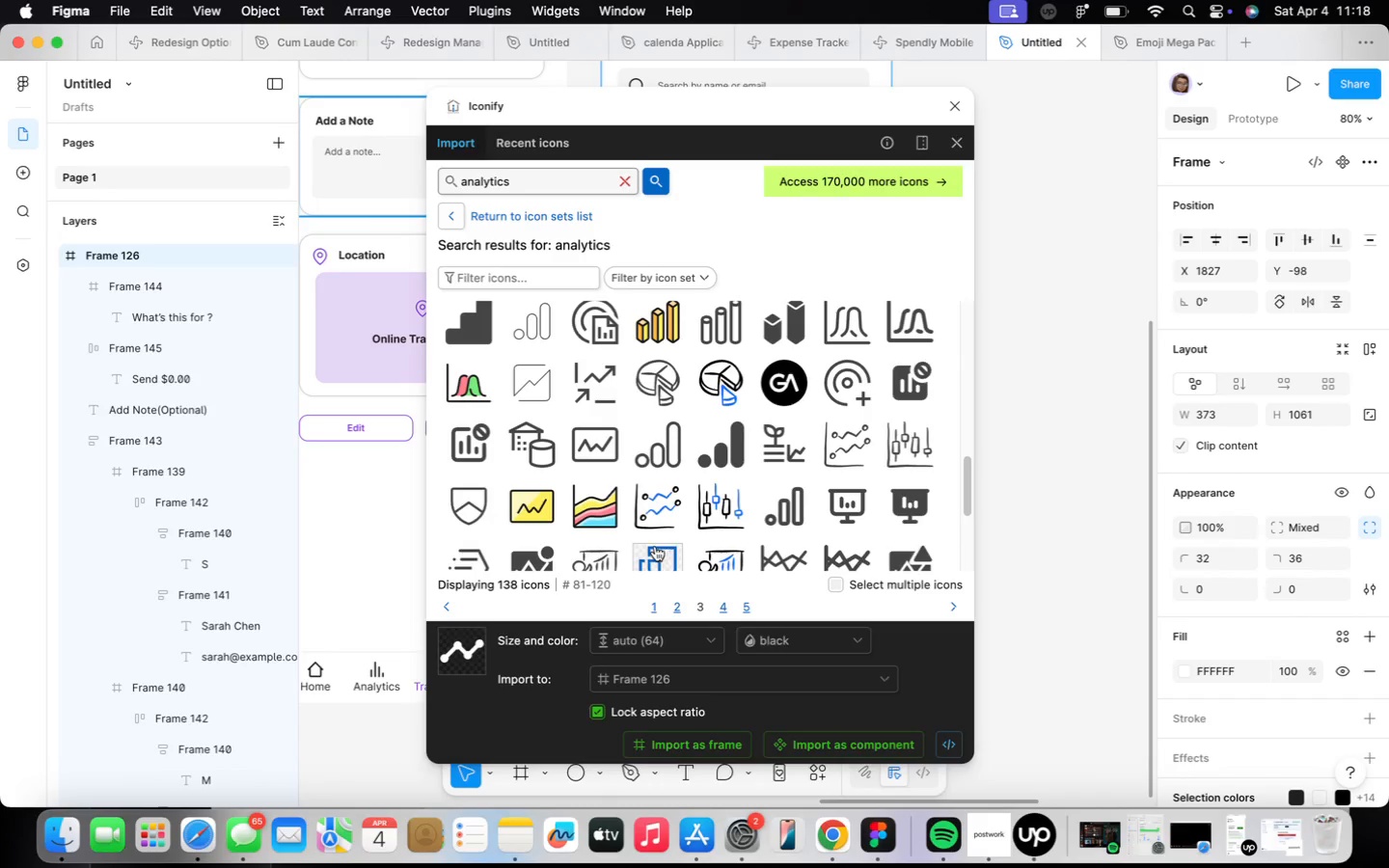 
mouse_move([678, 477])
 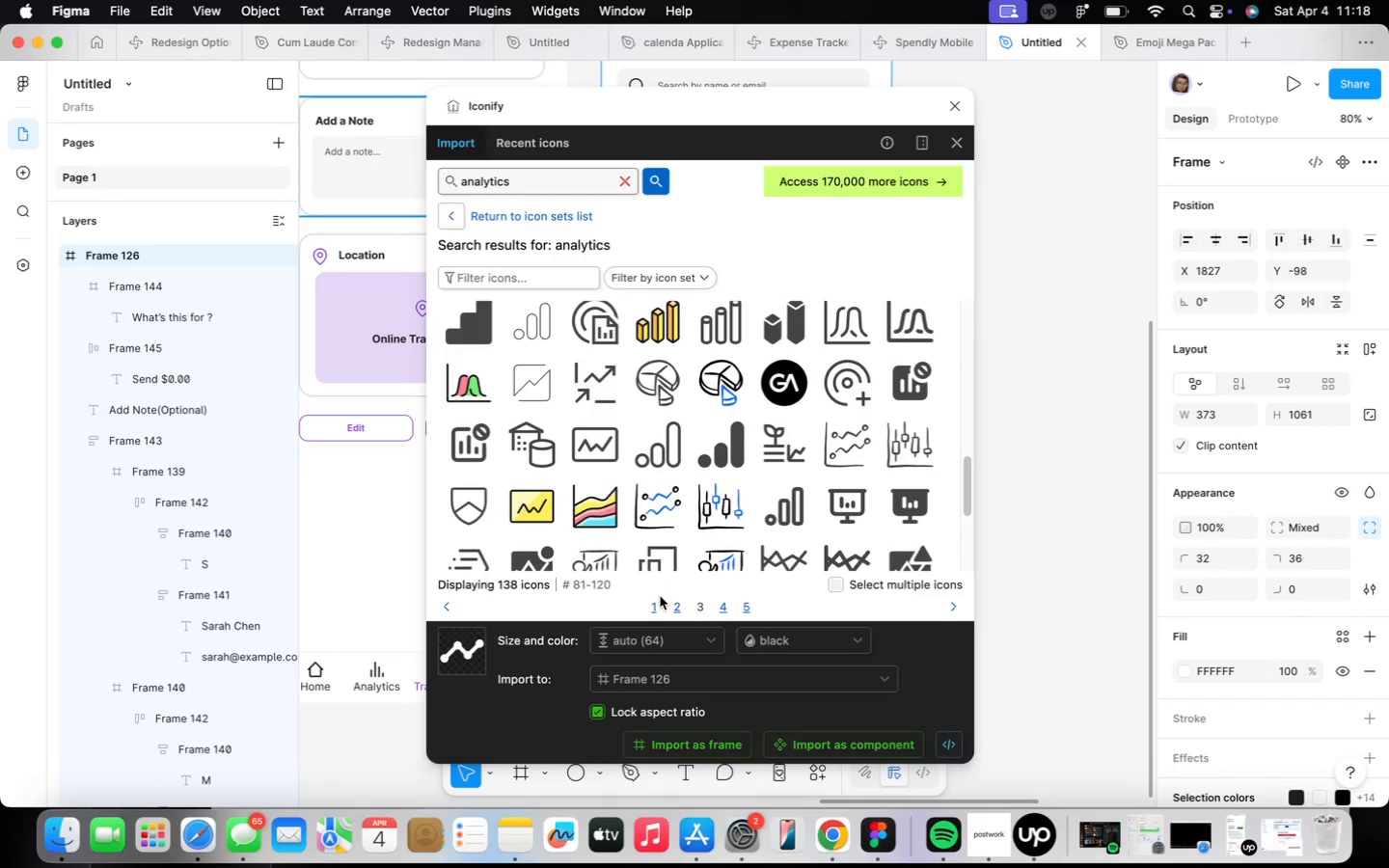 
left_click([656, 602])
 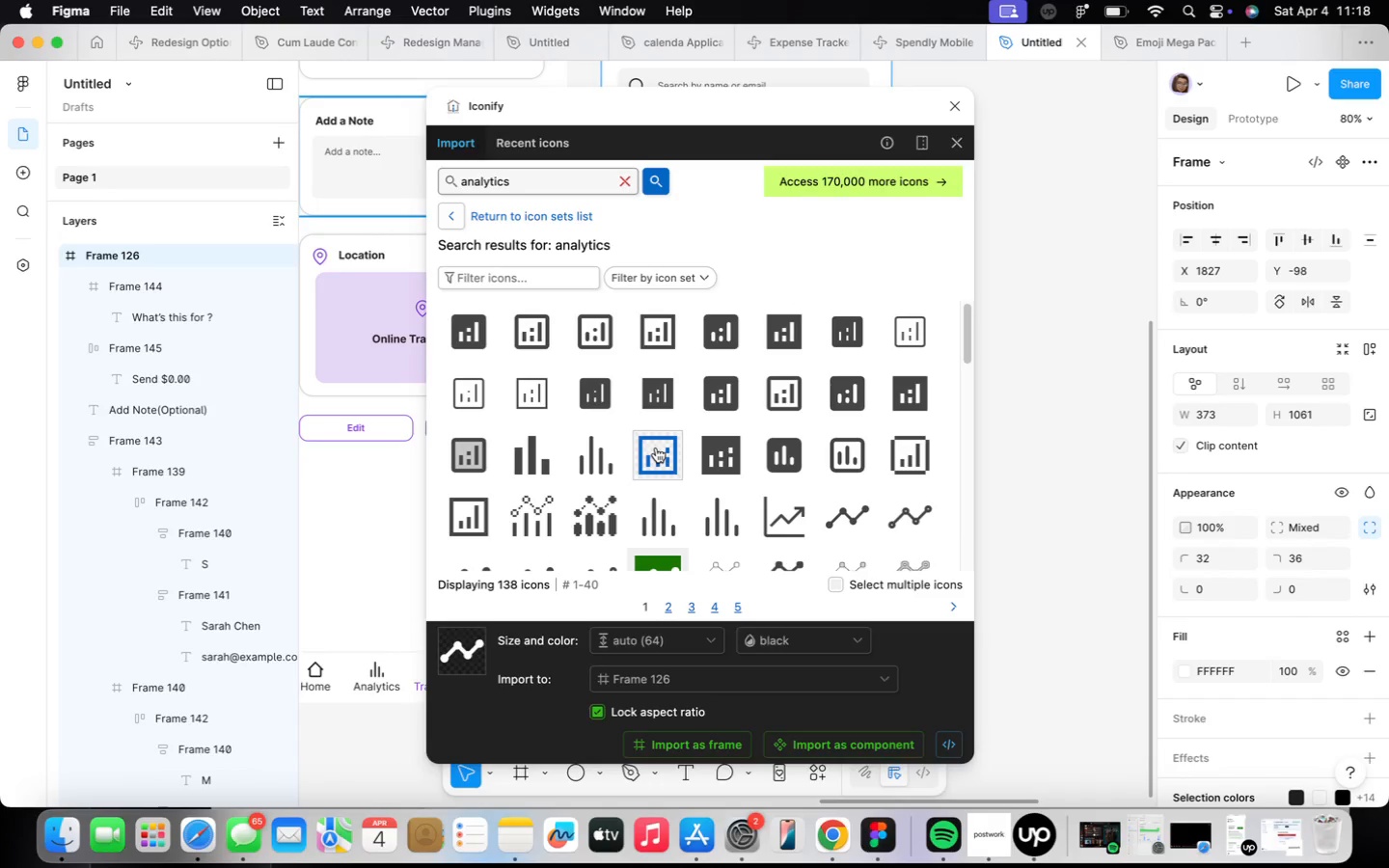 
scroll: coordinate [658, 447], scroll_direction: up, amount: 16.0
 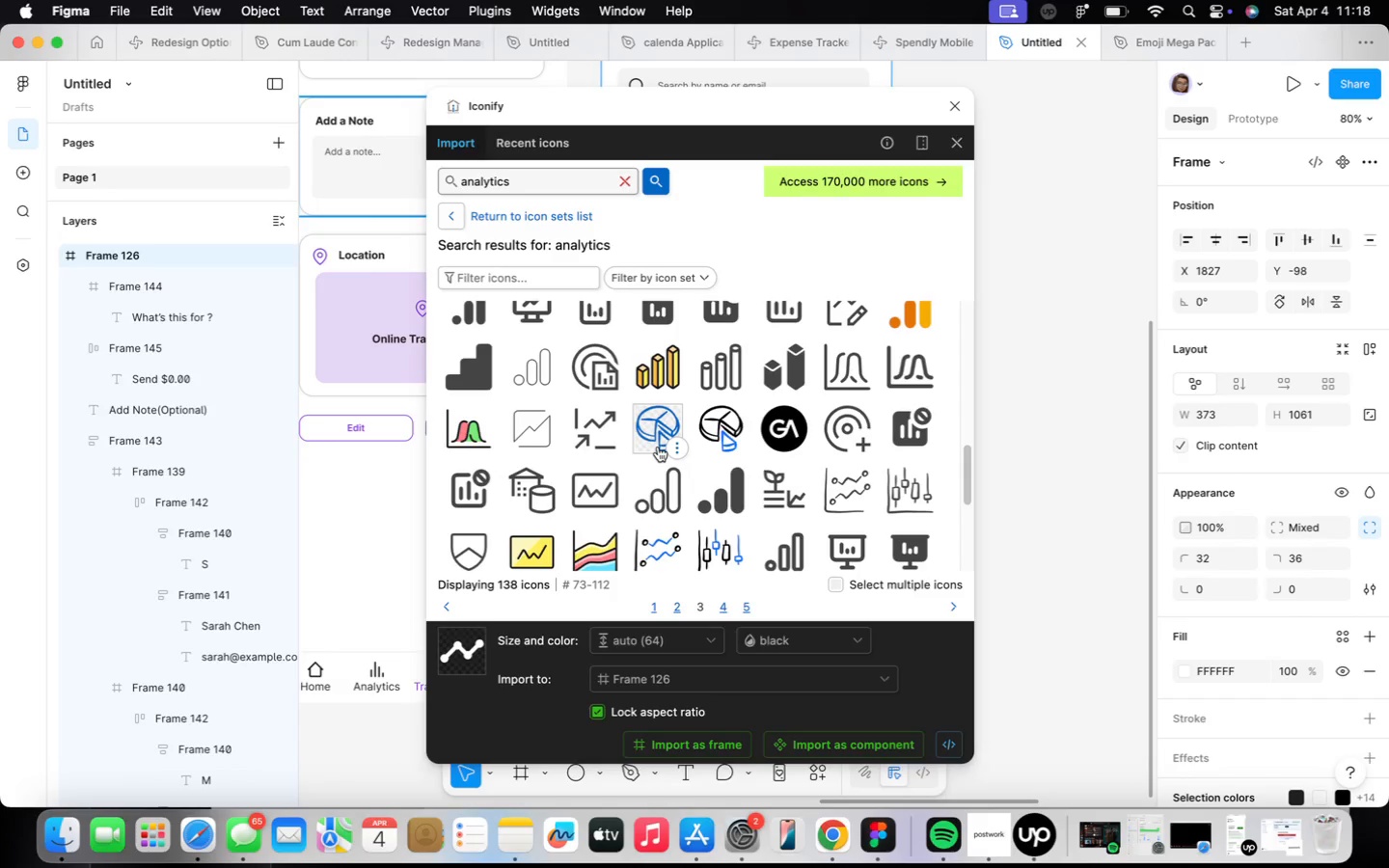 
scroll: coordinate [658, 447], scroll_direction: down, amount: 25.0
 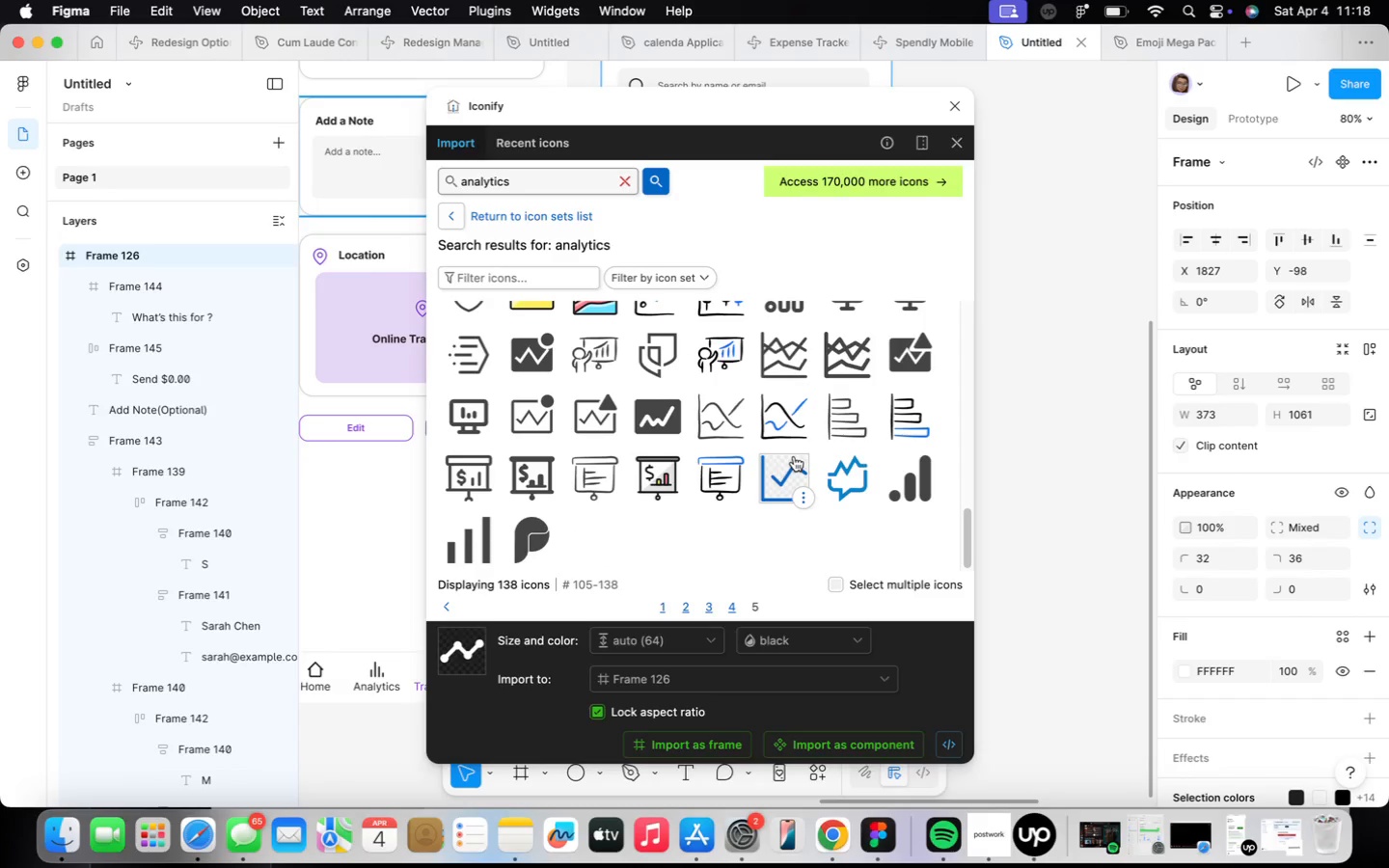 
scroll: coordinate [793, 456], scroll_direction: up, amount: 47.0
 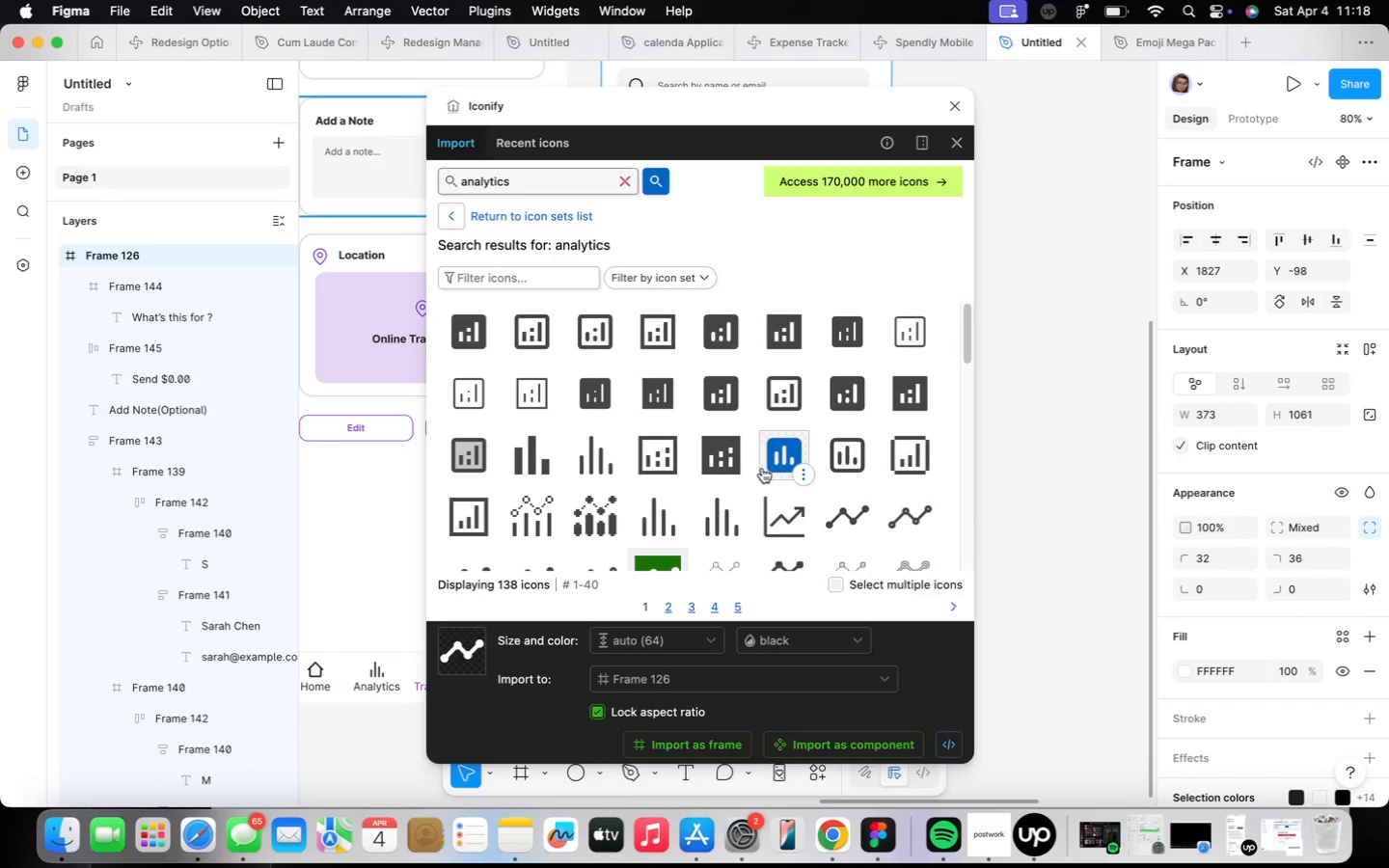 
scroll: coordinate [752, 456], scroll_direction: down, amount: 37.0
 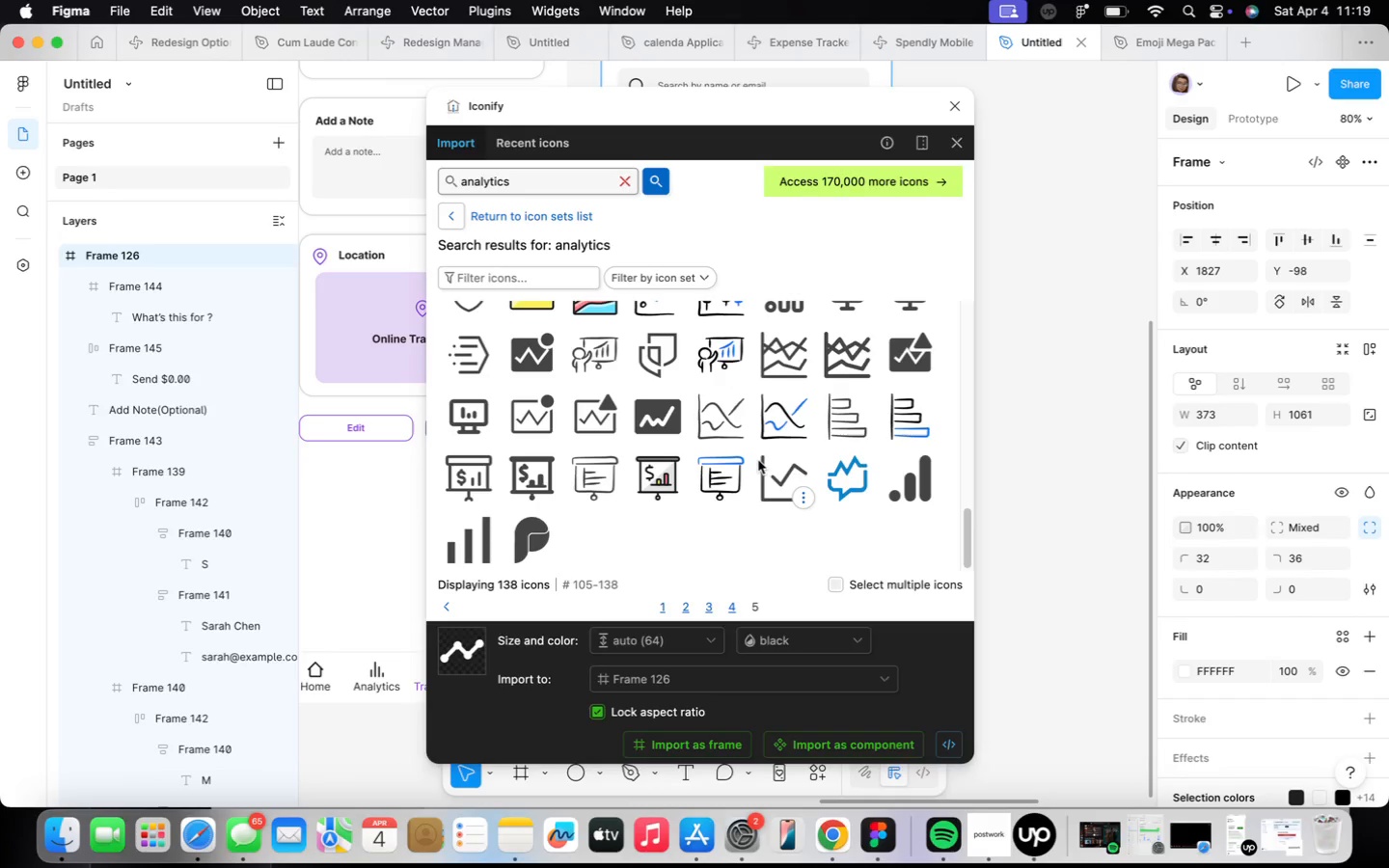 
wait(45.13)
 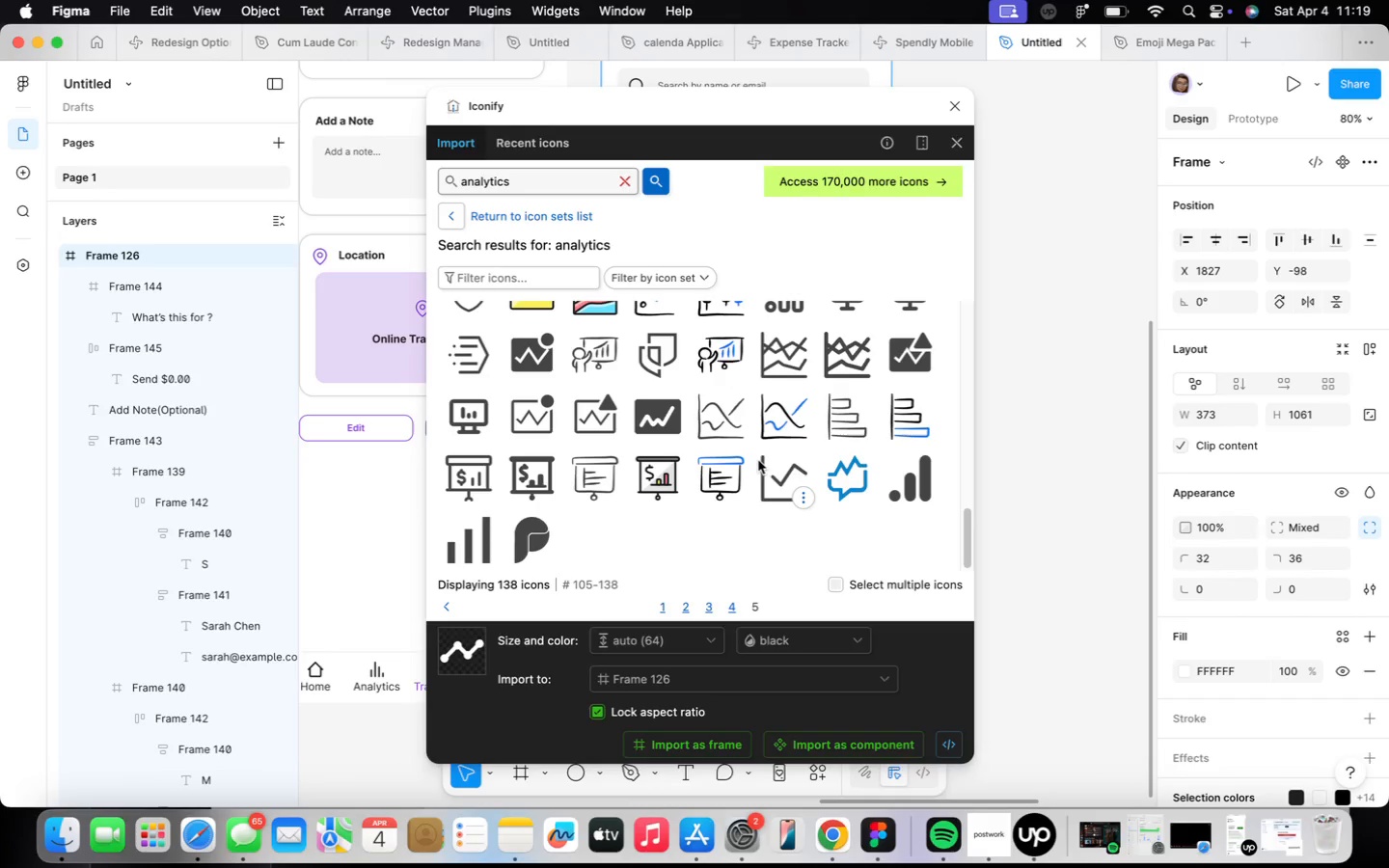 
scroll: coordinate [817, 454], scroll_direction: up, amount: 30.0
 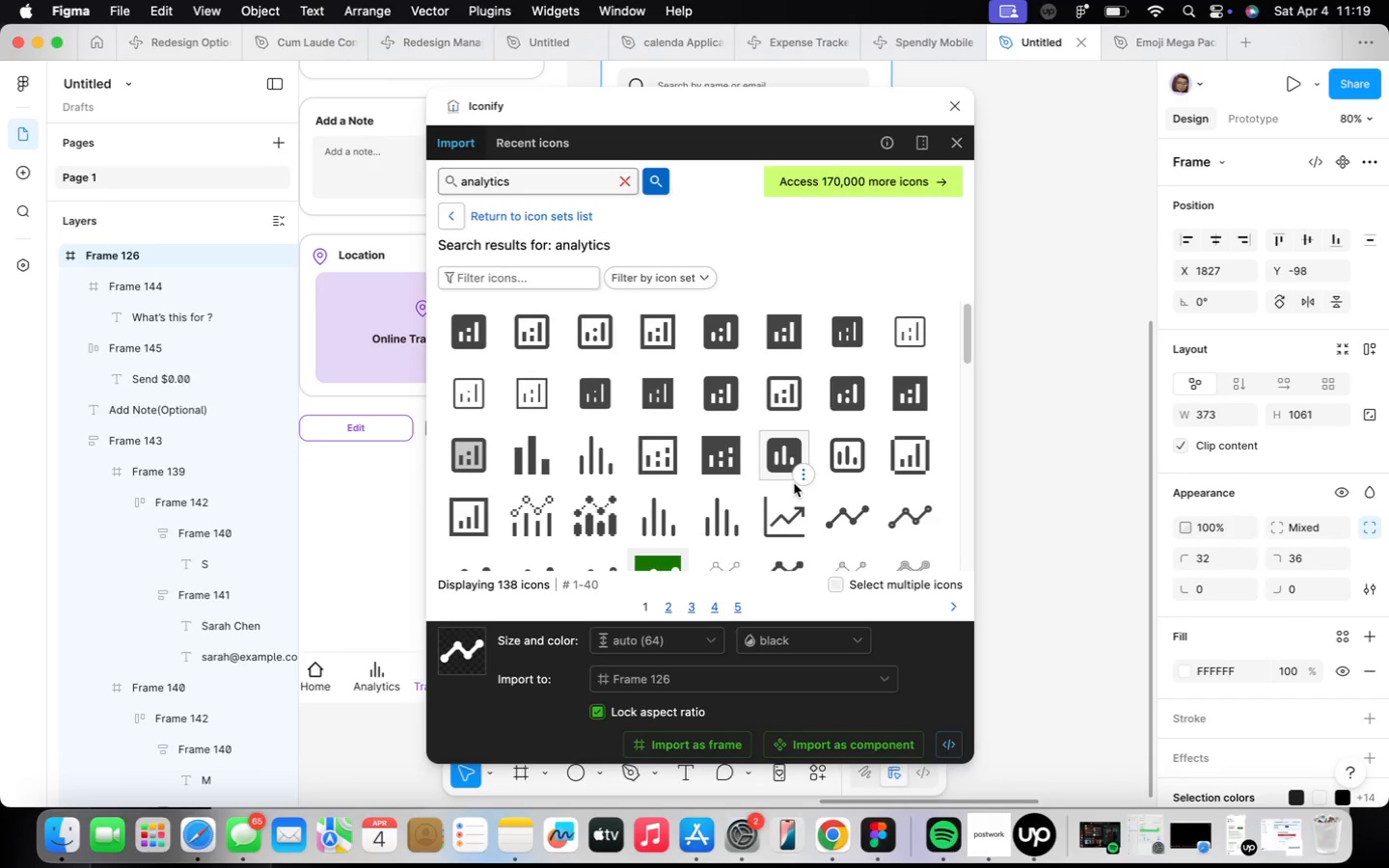 
scroll: coordinate [794, 483], scroll_direction: down, amount: 9.0
 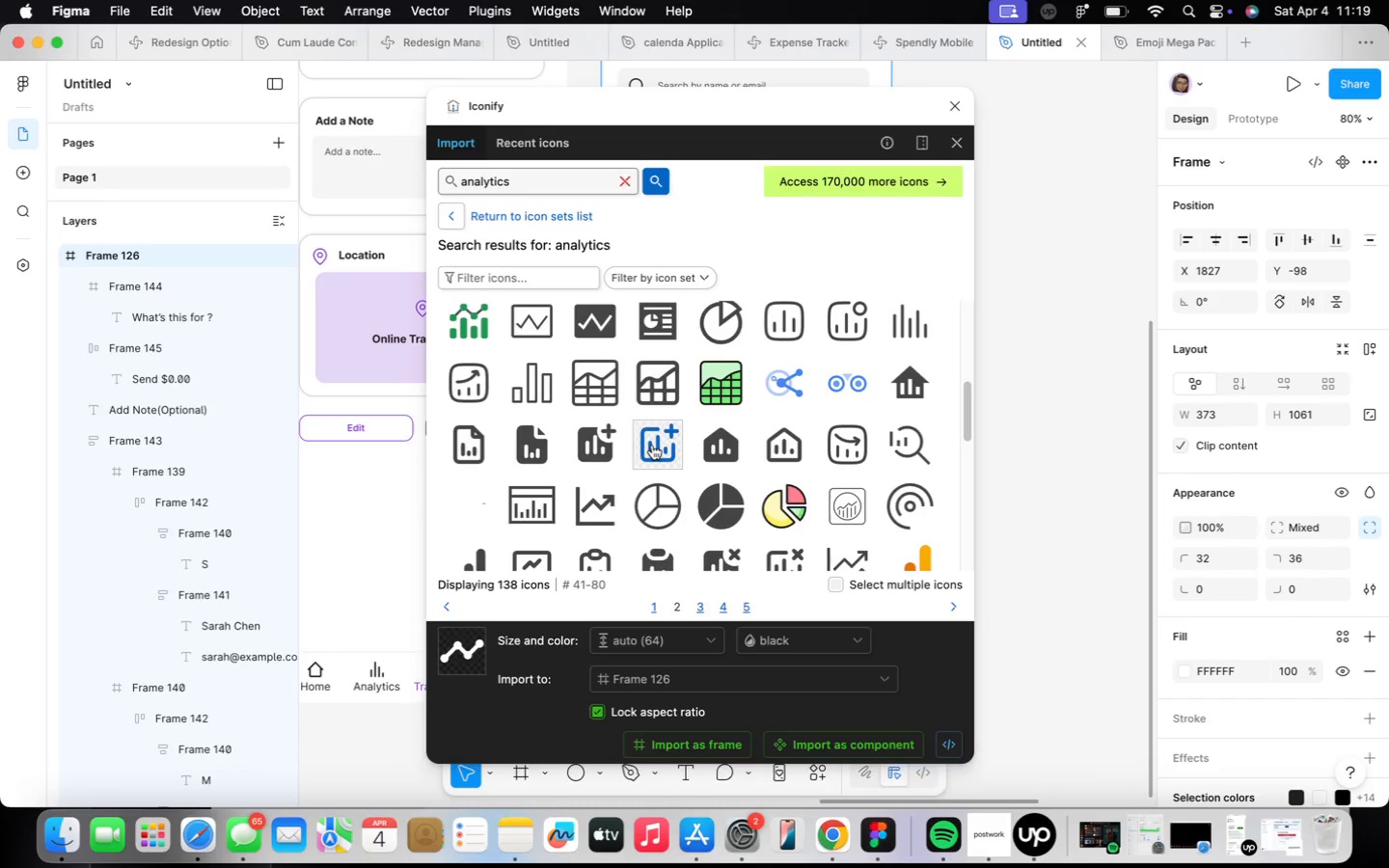 
scroll: coordinate [662, 442], scroll_direction: up, amount: 2.0
 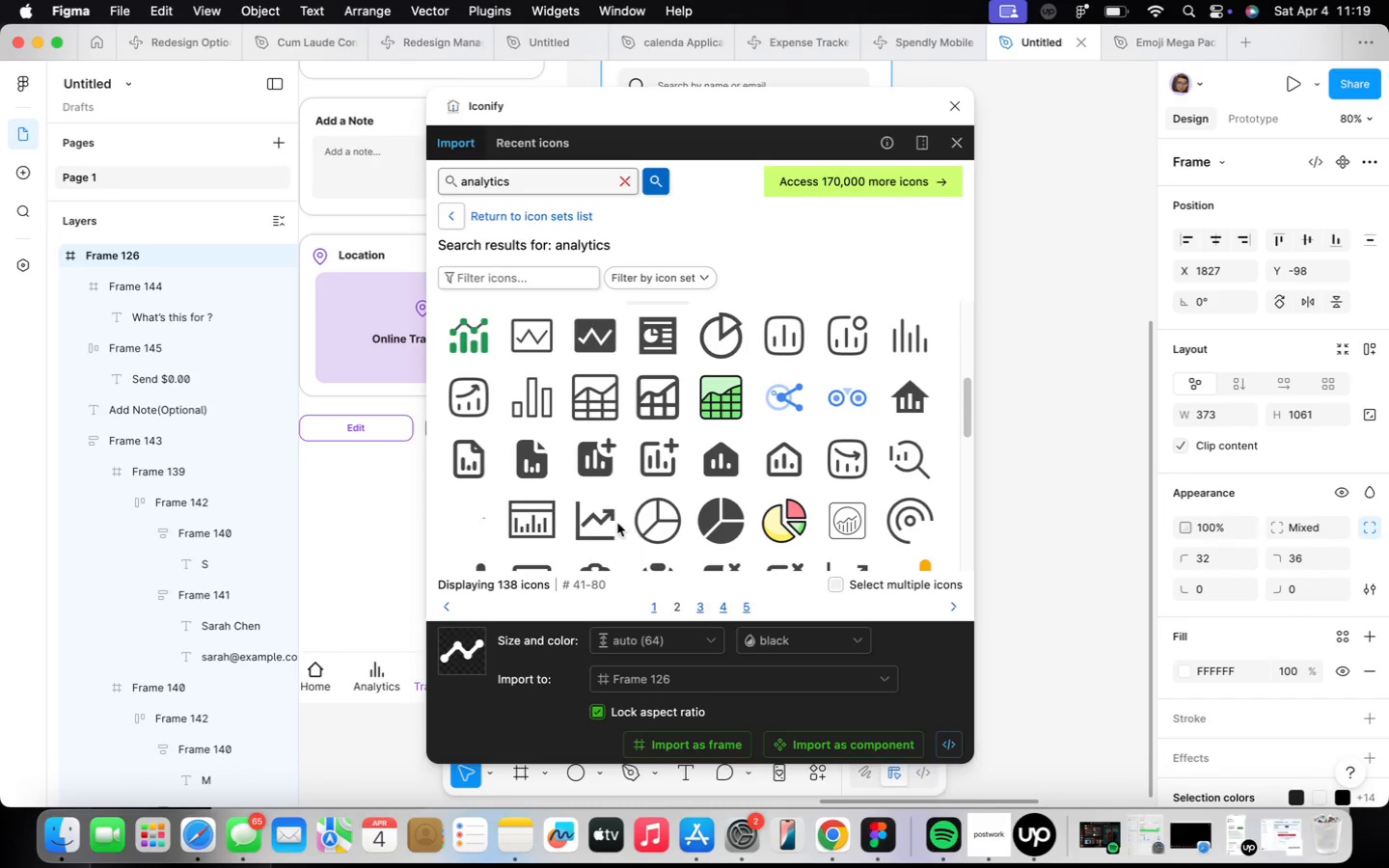 
left_click([615, 519])
 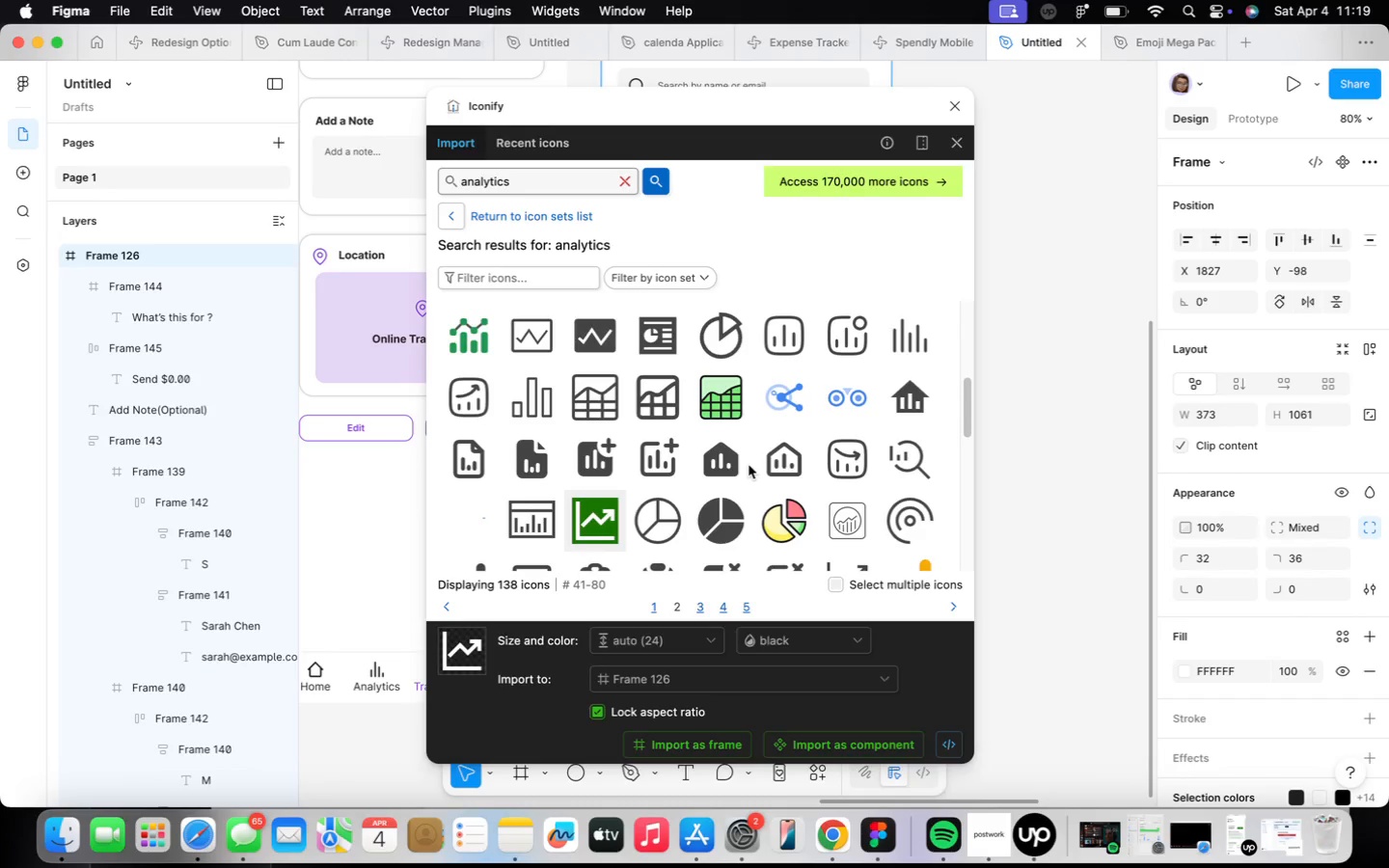 
scroll: coordinate [749, 466], scroll_direction: up, amount: 8.0
 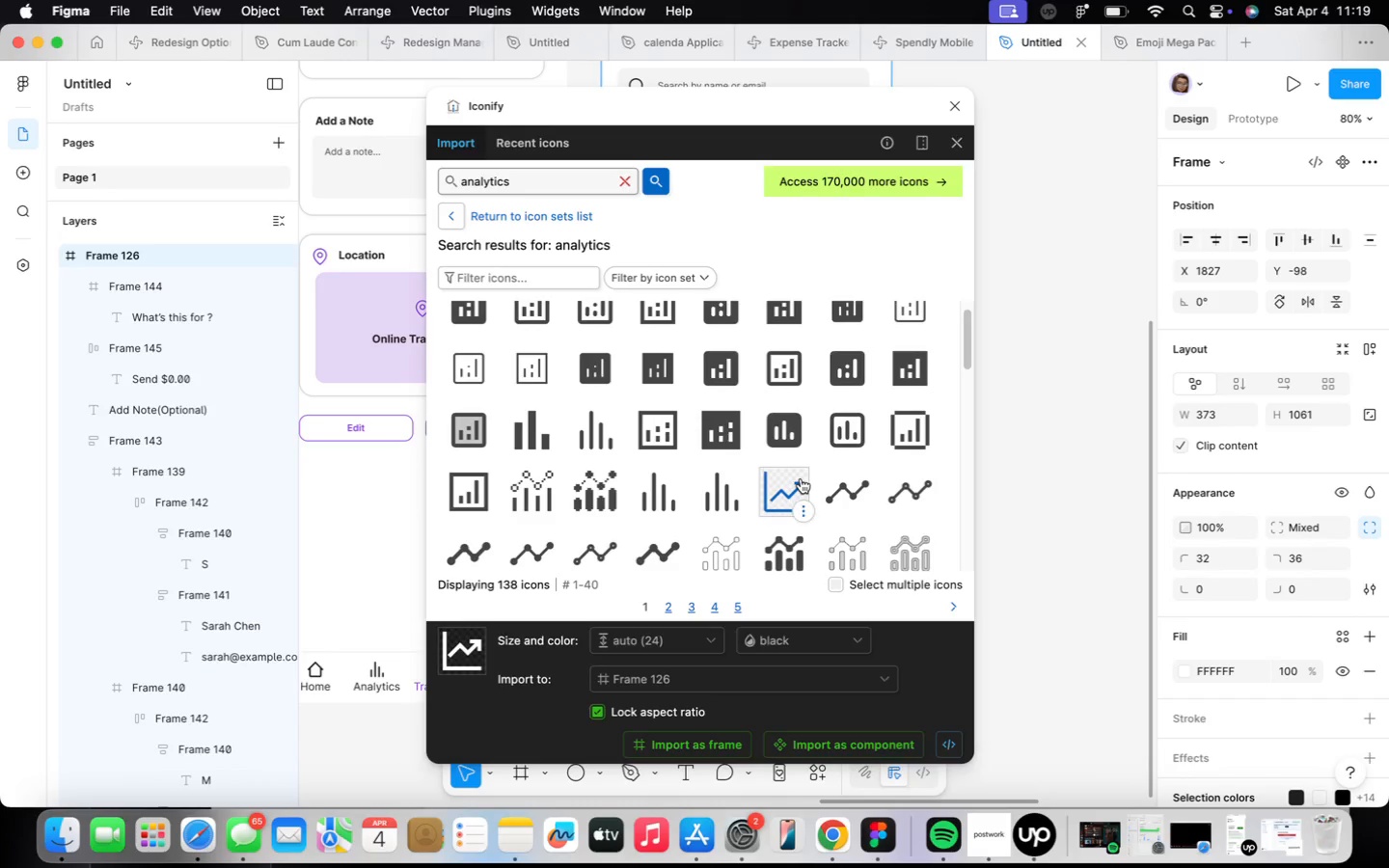 
left_click([801, 478])
 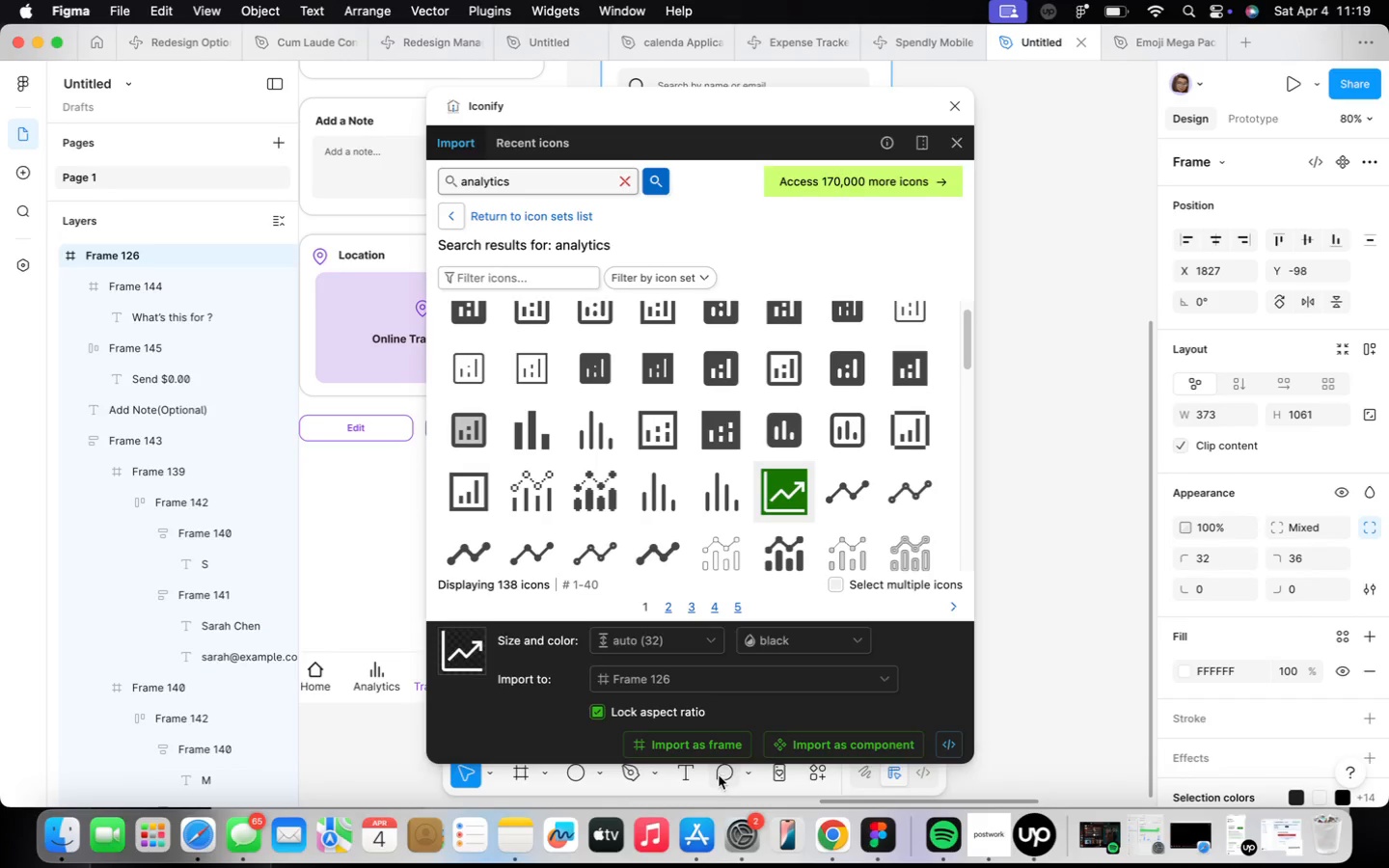 
left_click([721, 750])
 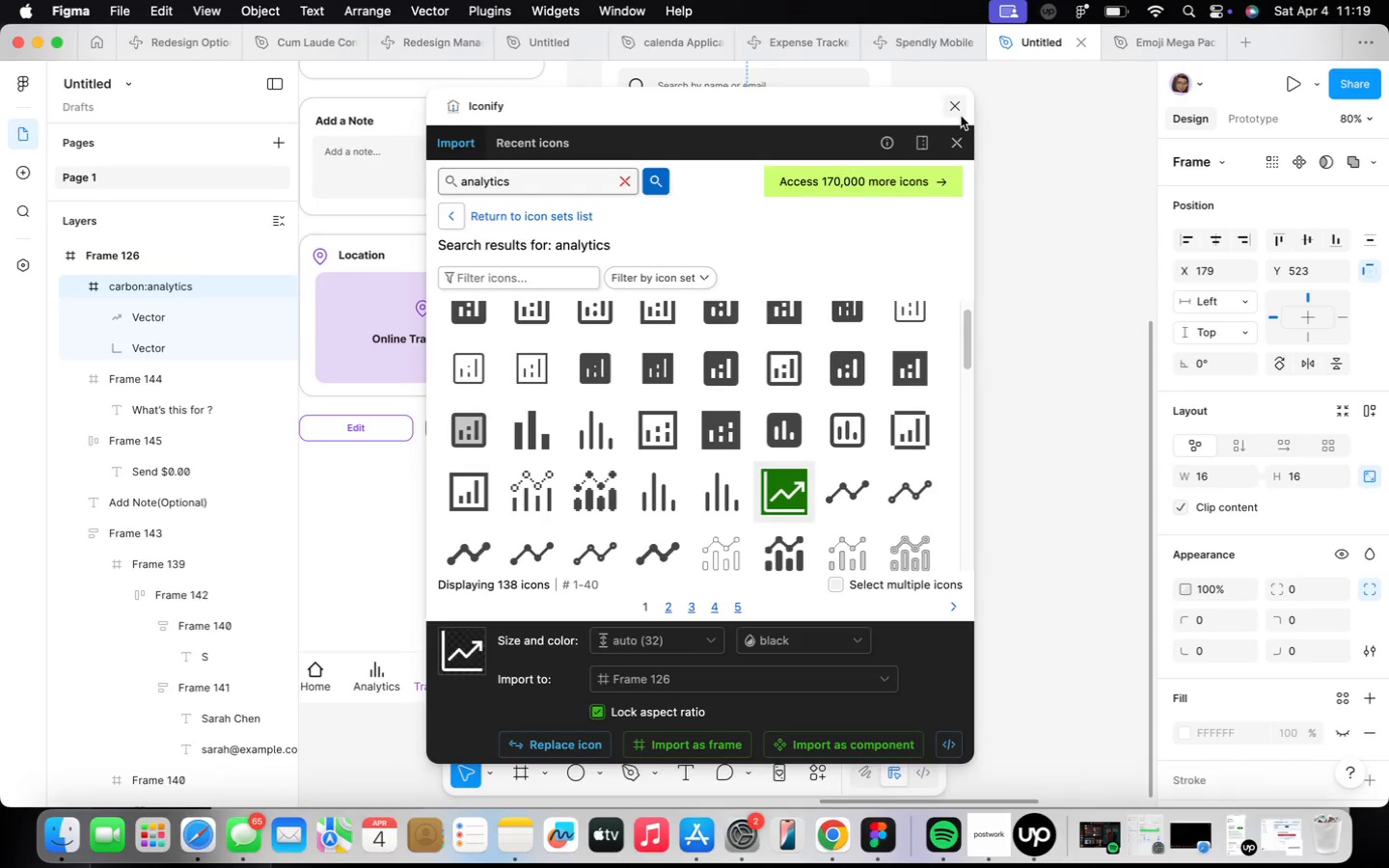 
left_click([949, 115])
 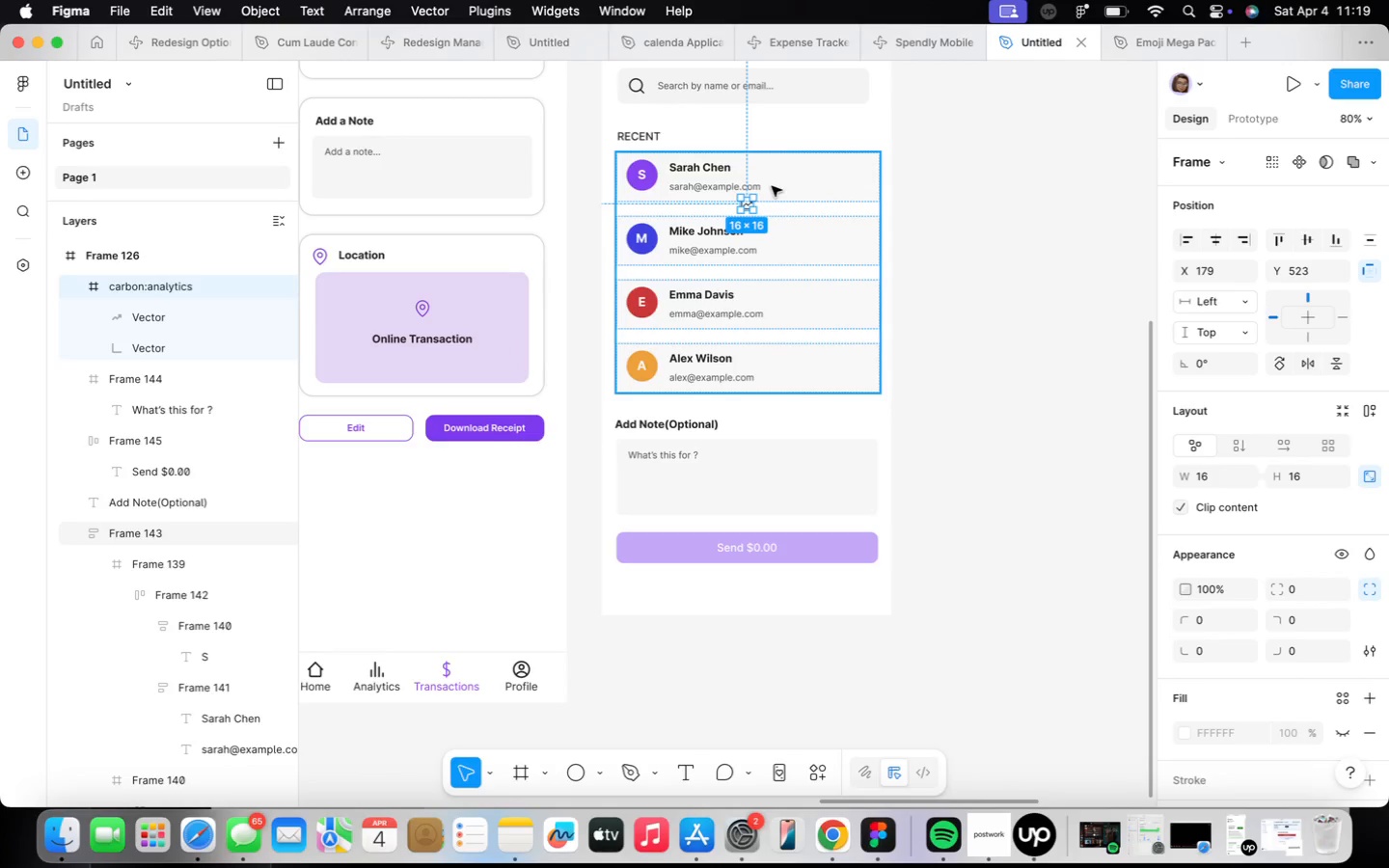 
scroll: coordinate [770, 196], scroll_direction: up, amount: 14.0
 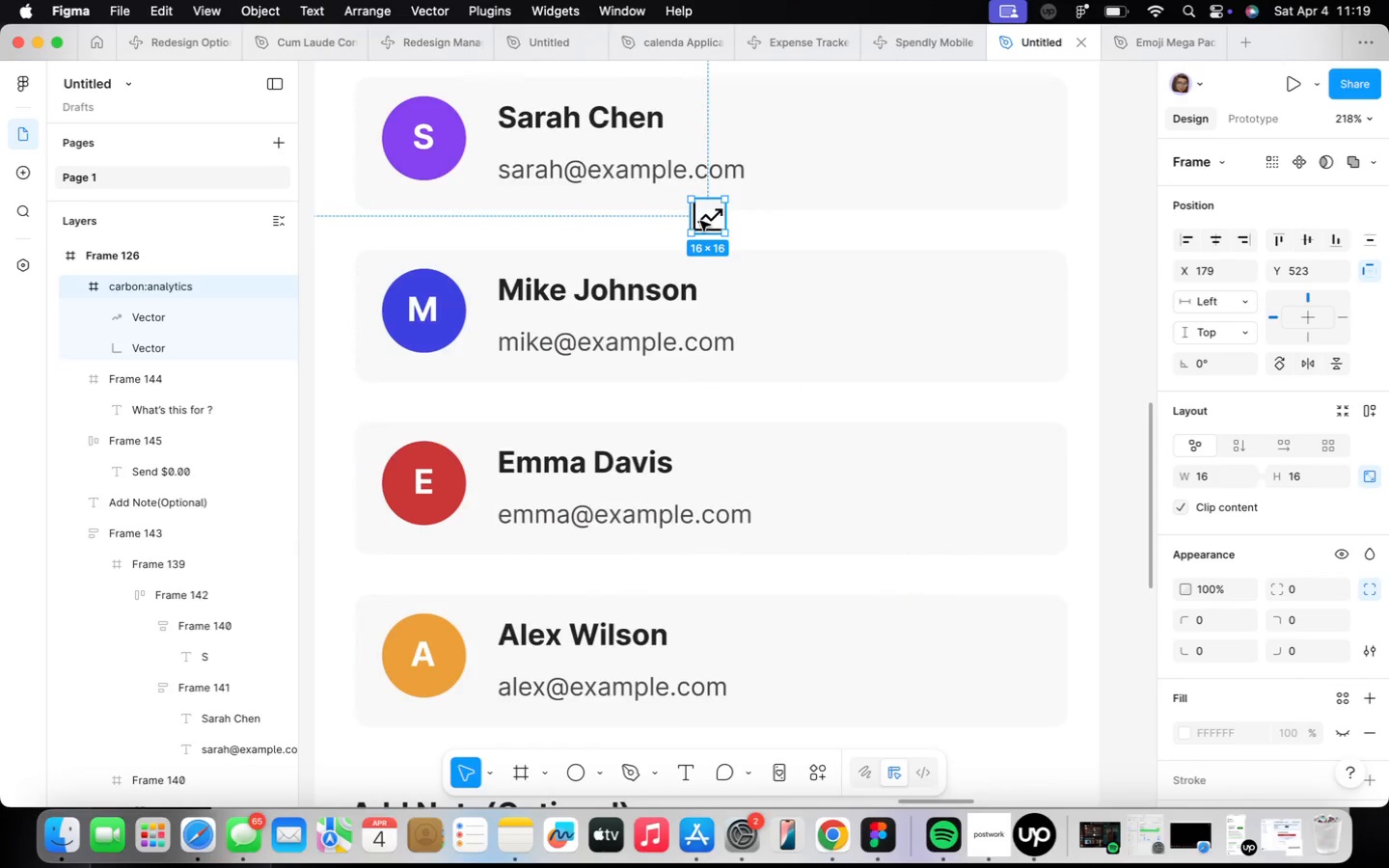 
left_click_drag(start_coordinate=[700, 221], to_coordinate=[670, 590])
 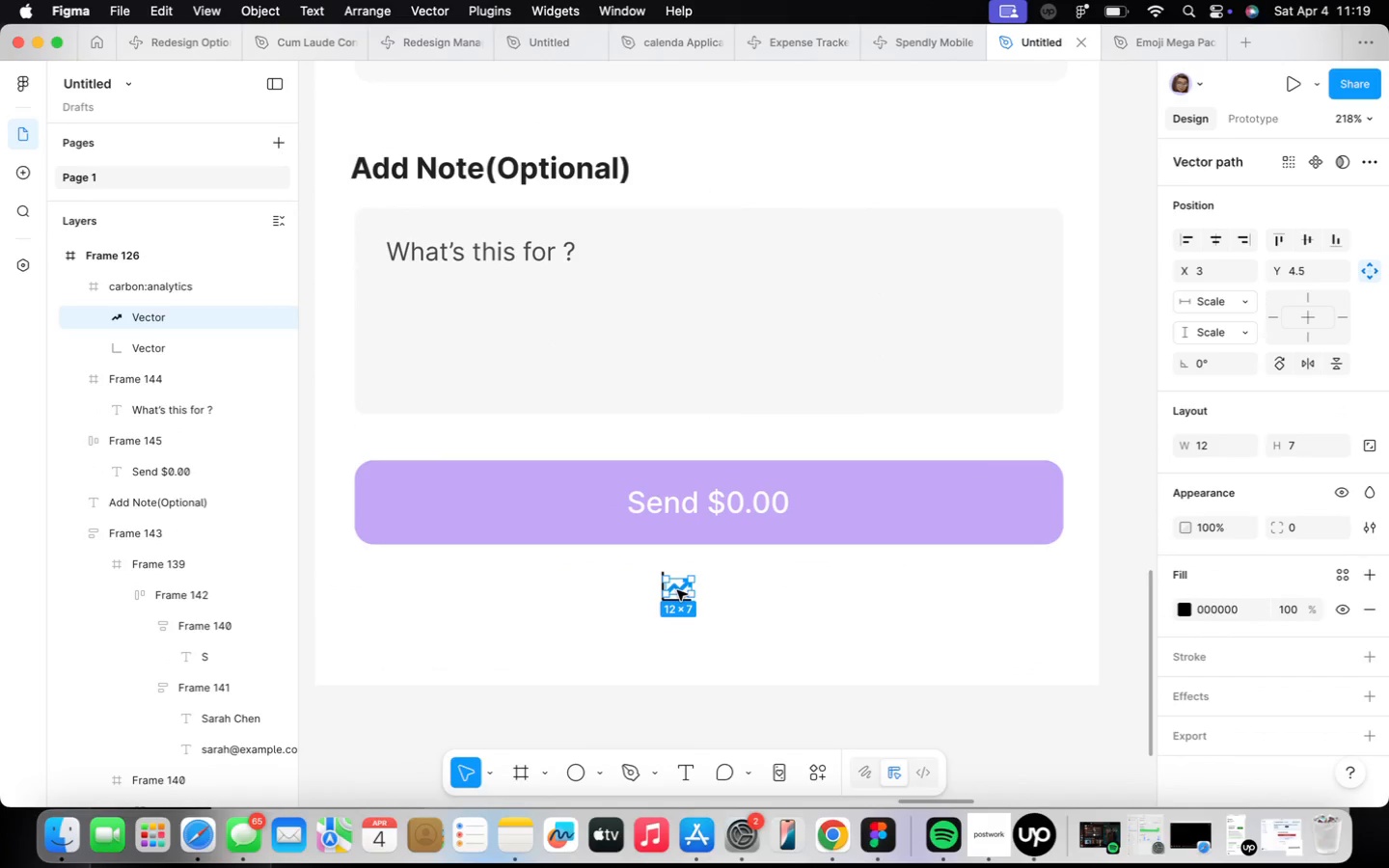 
left_click_drag(start_coordinate=[677, 590], to_coordinate=[623, 513])
 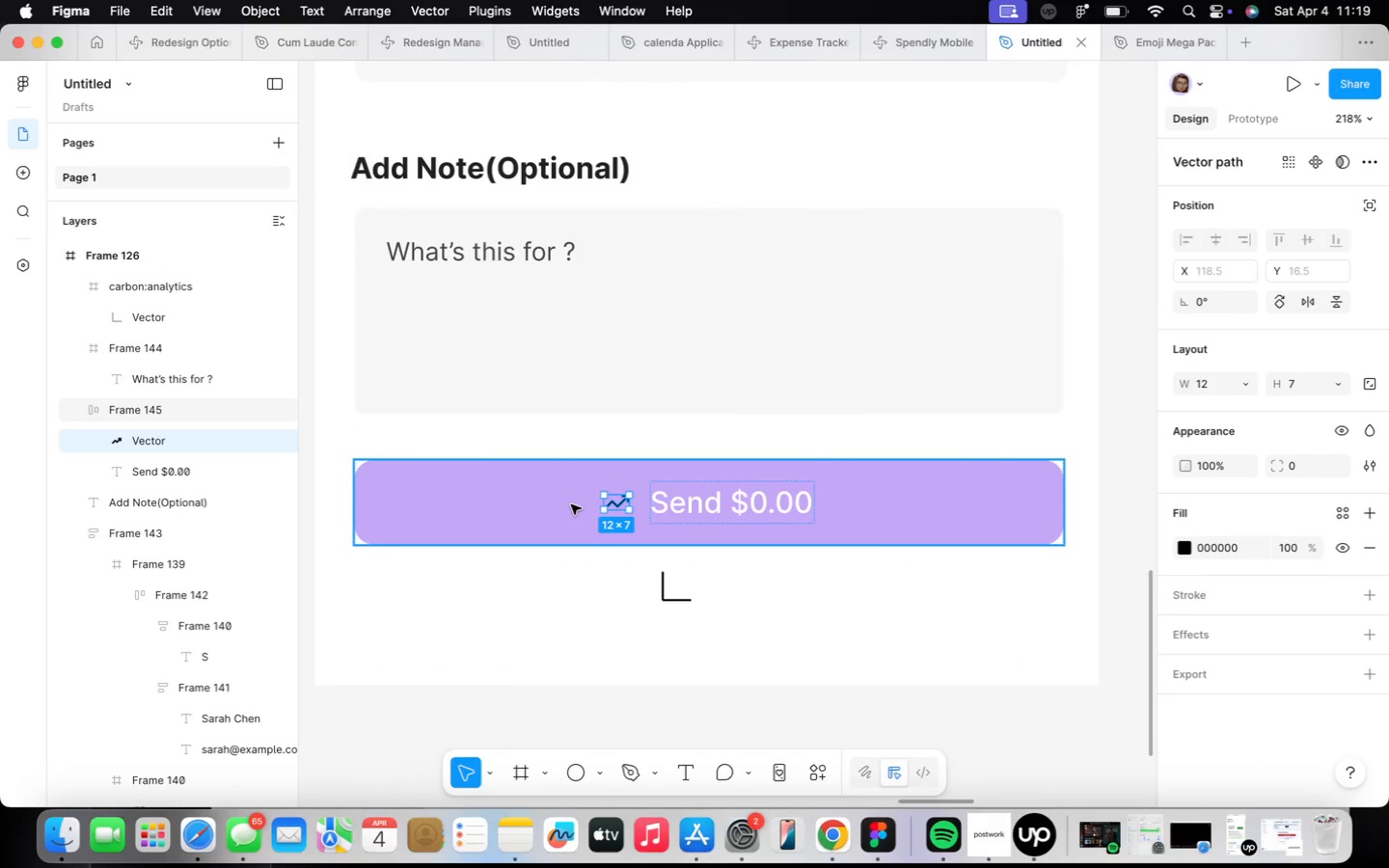 
scroll: coordinate [586, 500], scroll_direction: up, amount: 7.0
 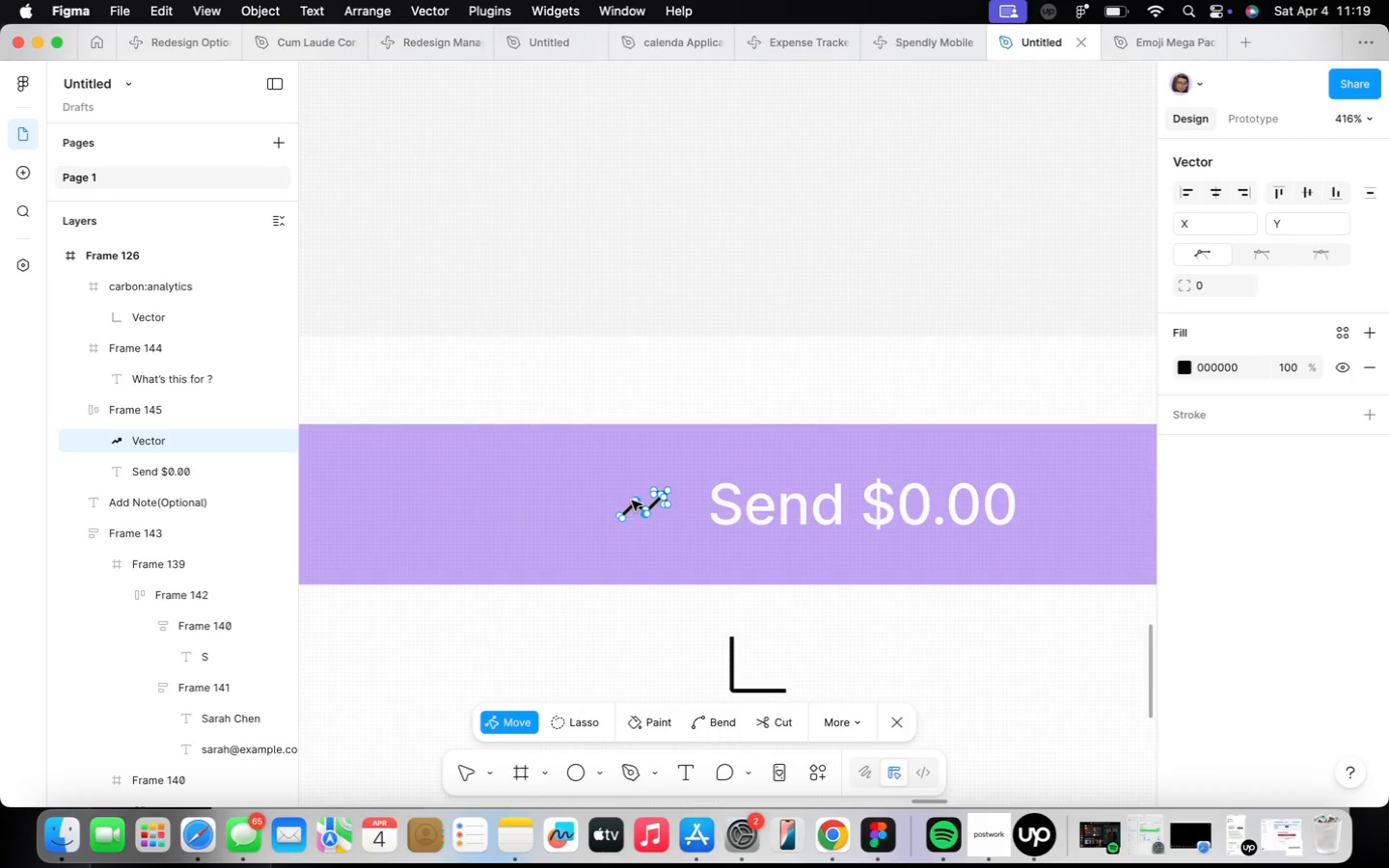 
double_click([632, 500])
 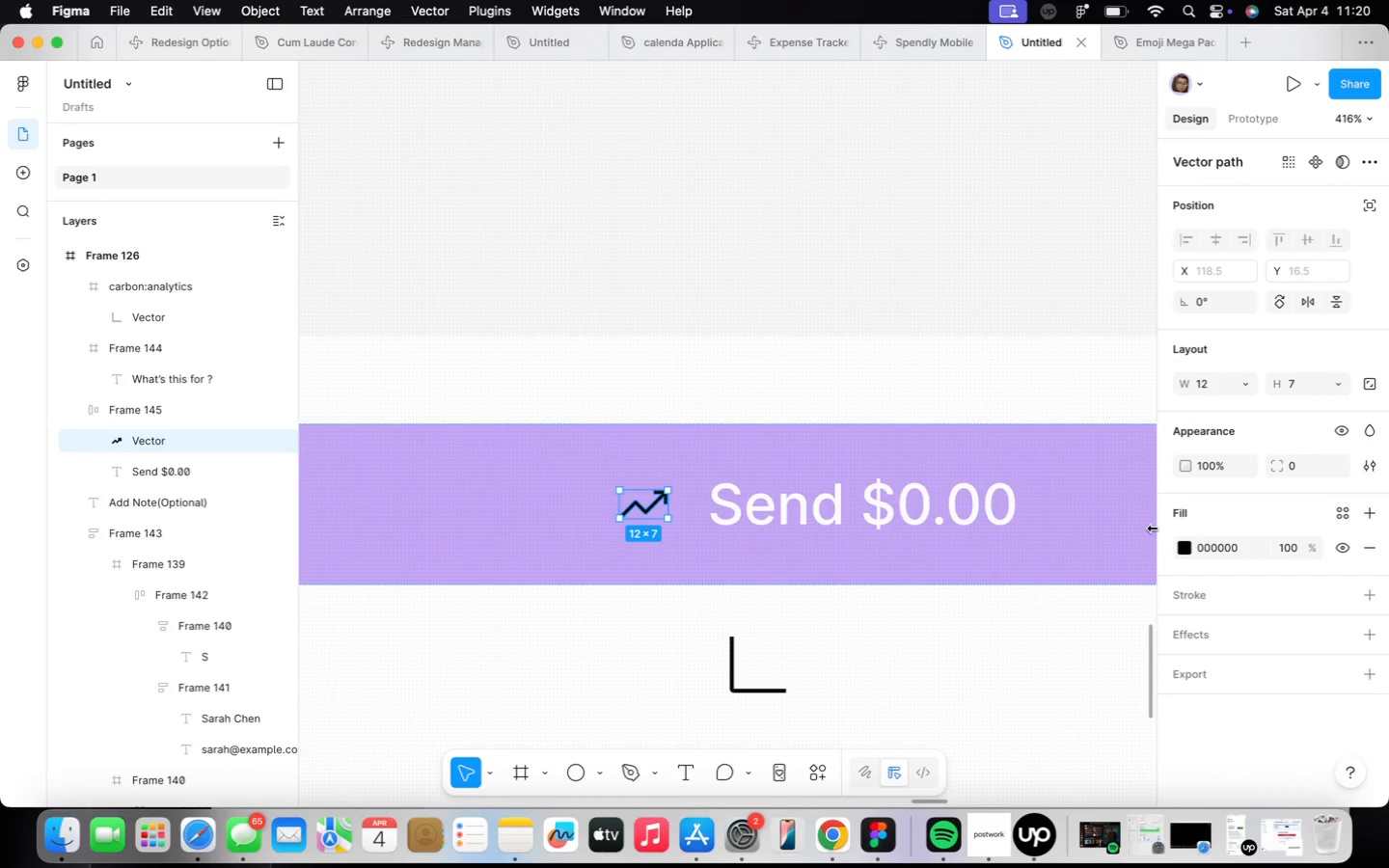 
mouse_move([1203, 545])
 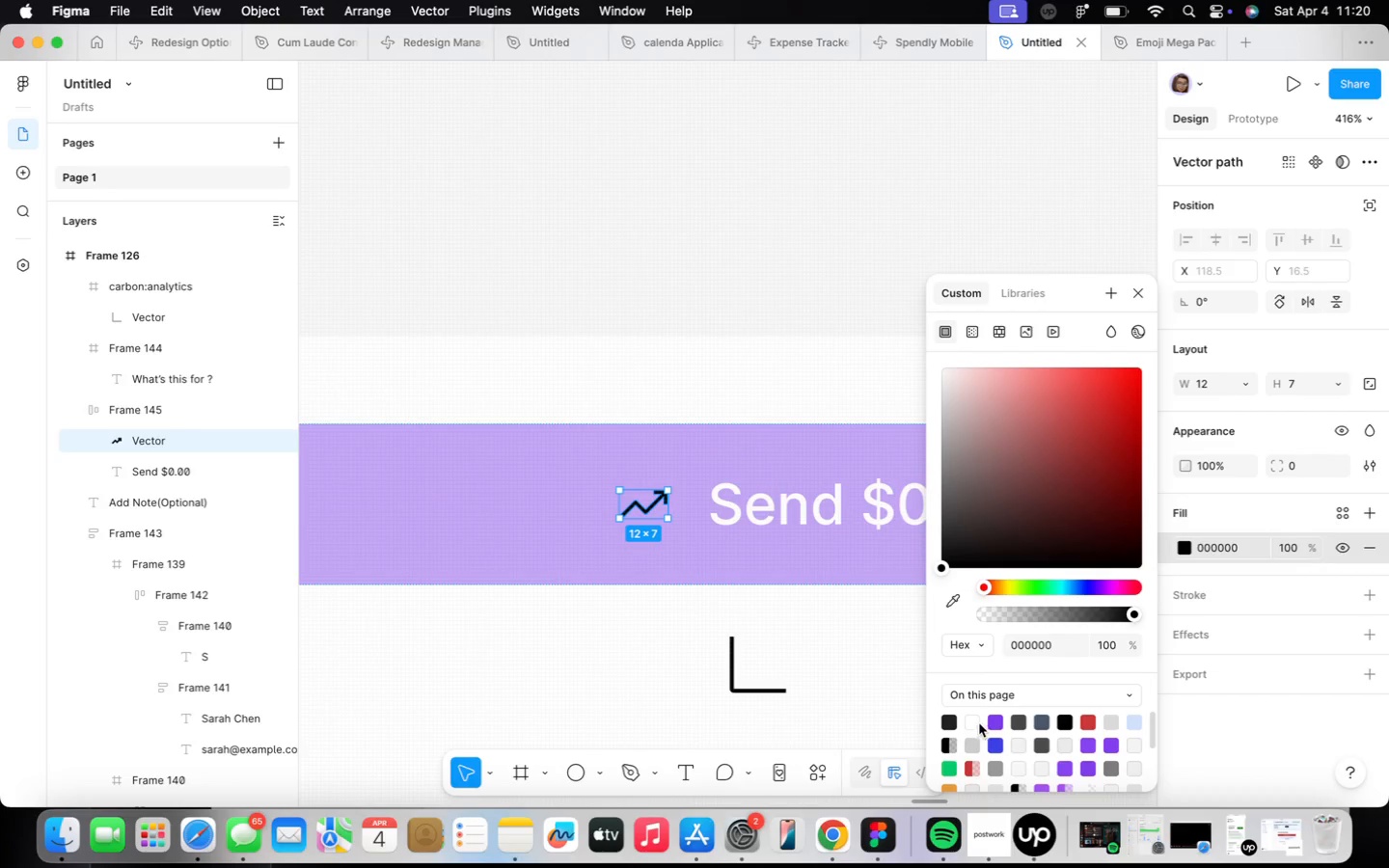 
left_click([974, 719])
 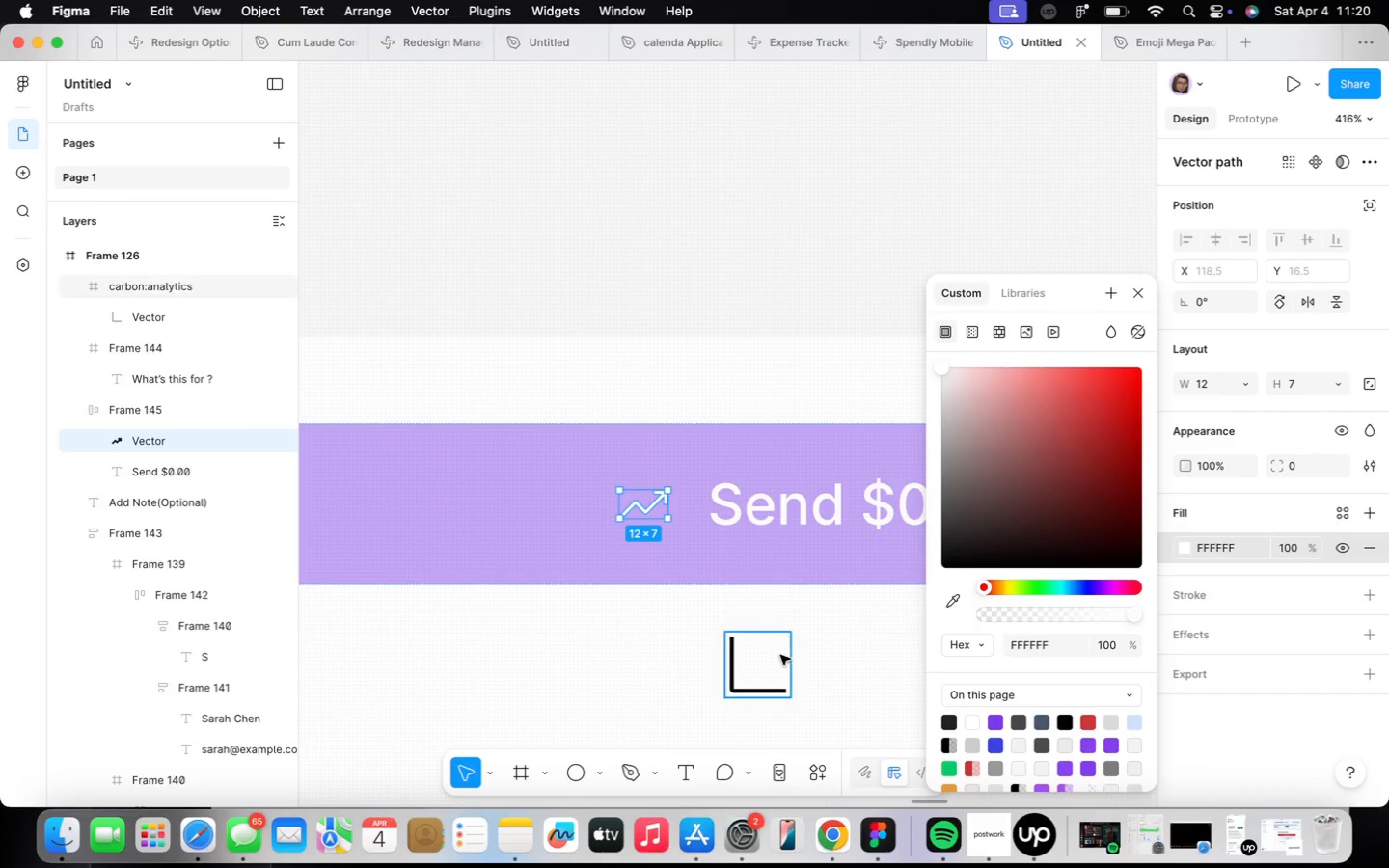 
left_click([780, 655])
 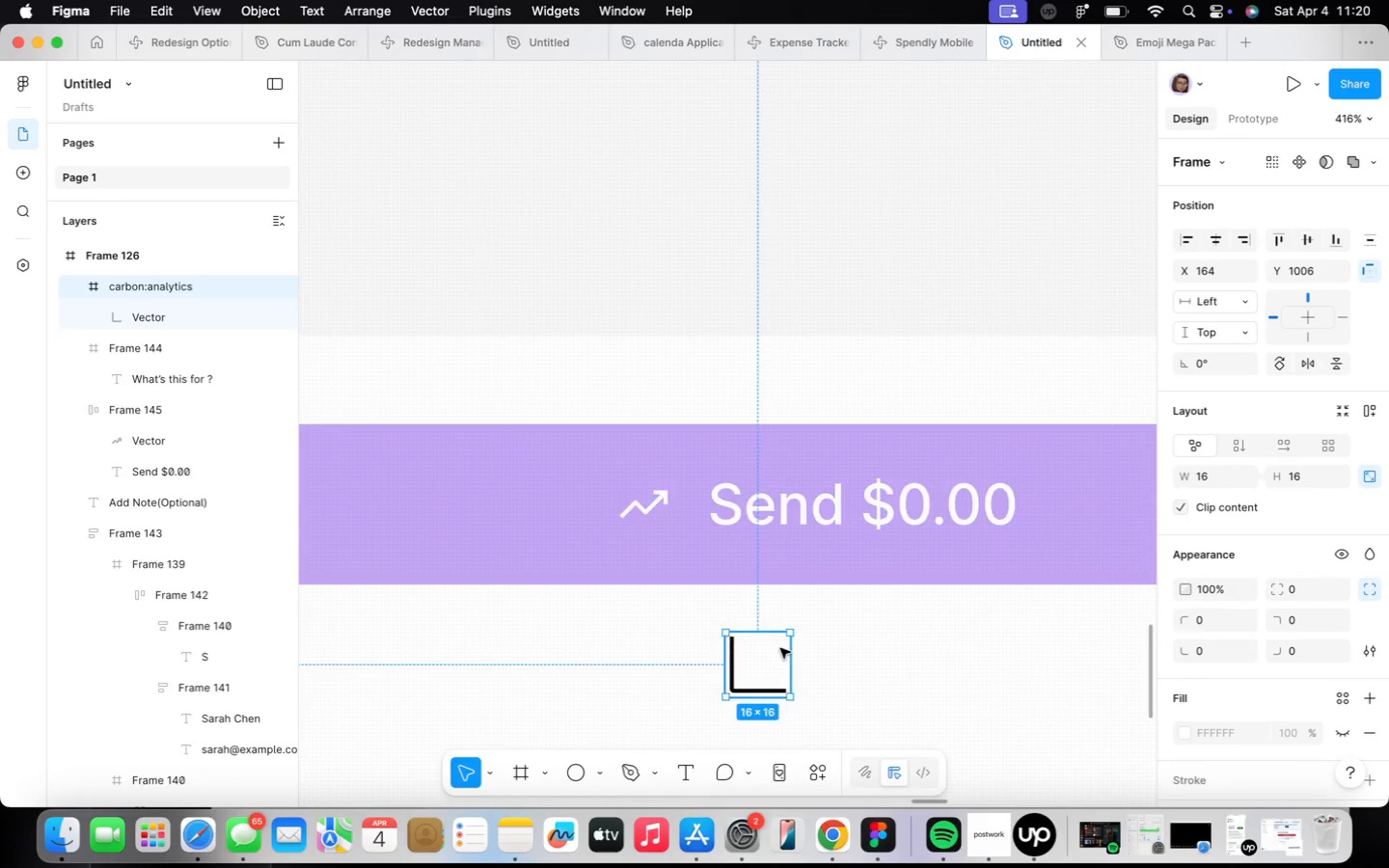 
scroll: coordinate [780, 648], scroll_direction: down, amount: 9.0
 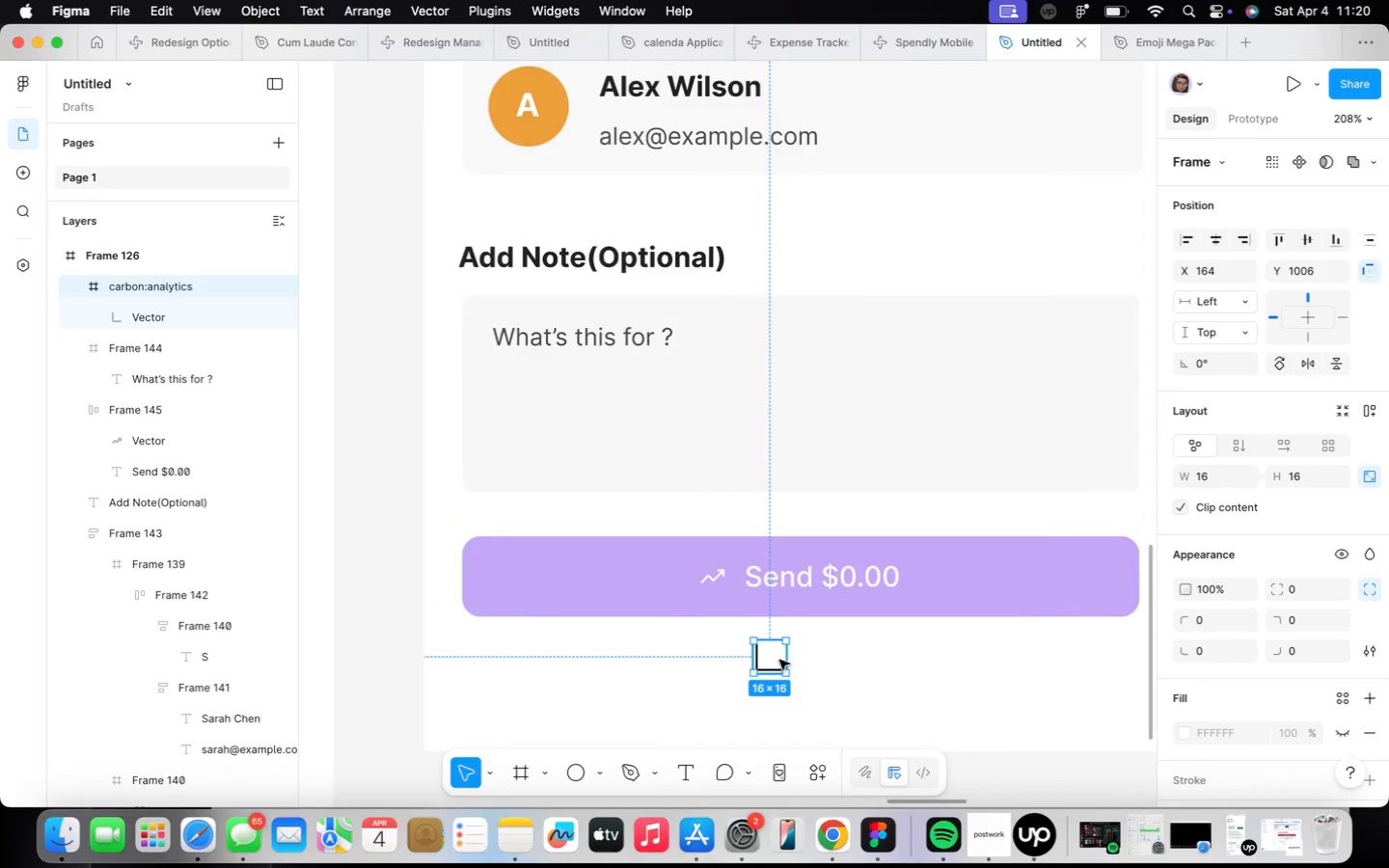 
left_click([779, 660])
 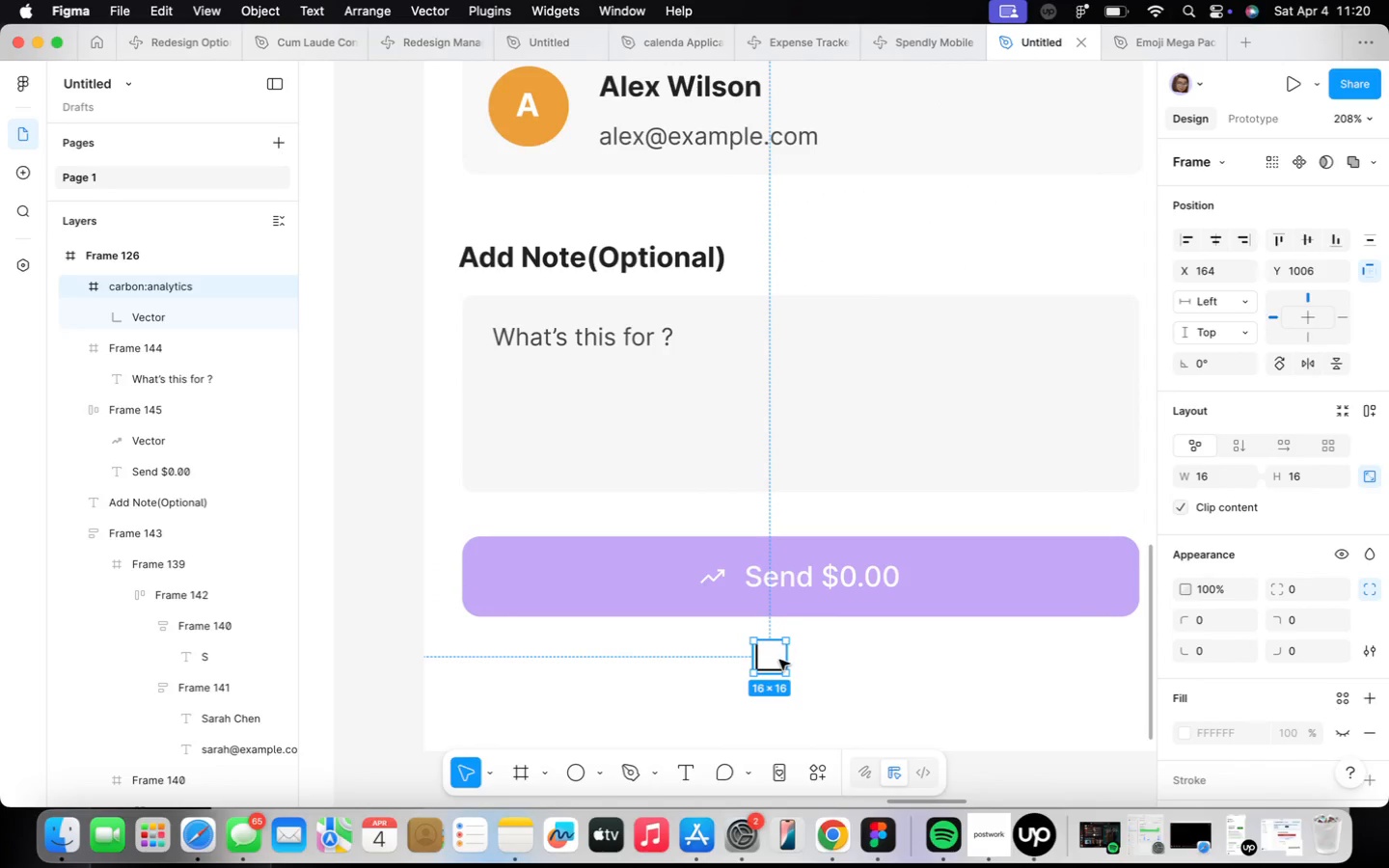 
key(Backspace)
 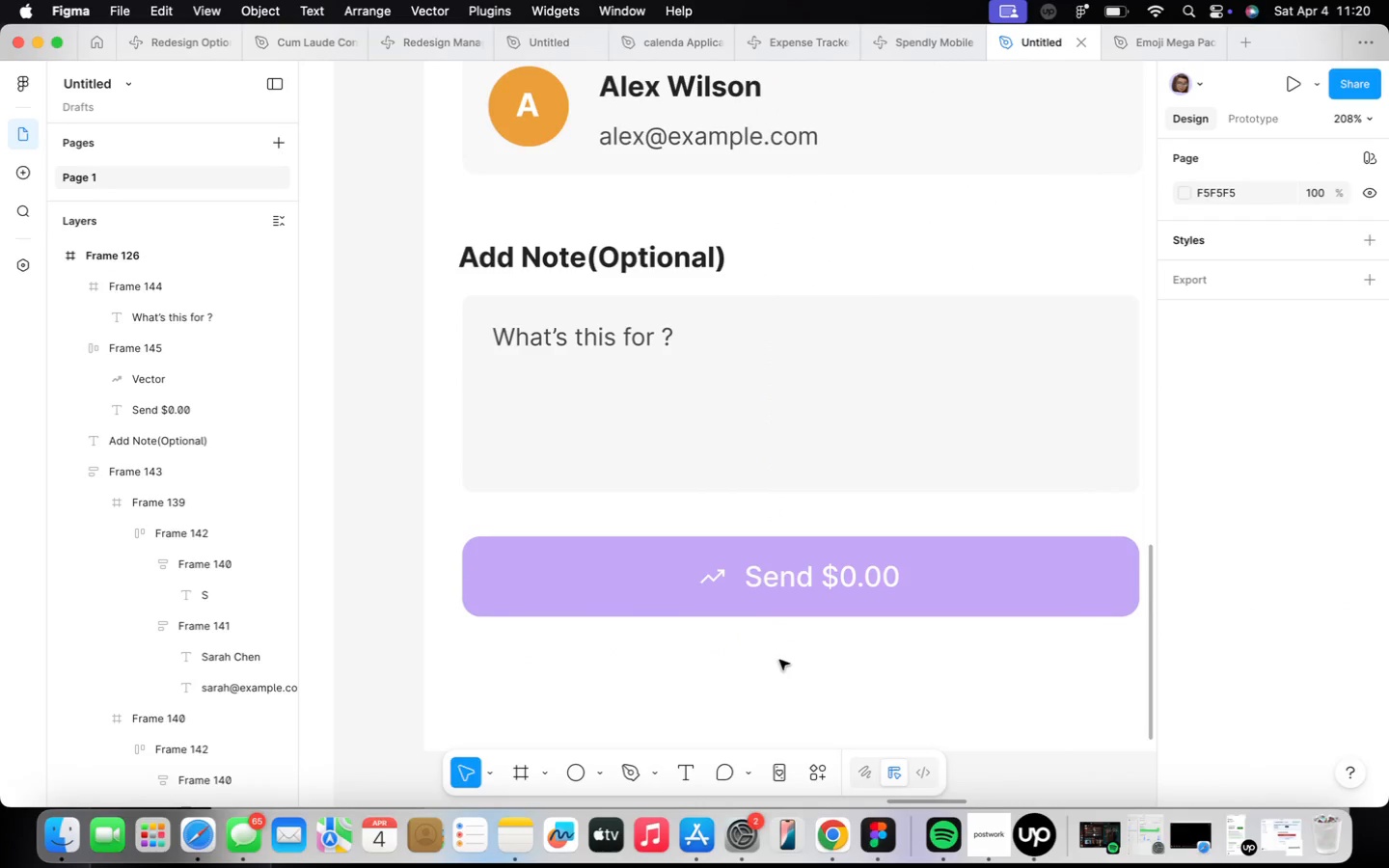 
scroll: coordinate [788, 652], scroll_direction: down, amount: 19.0
 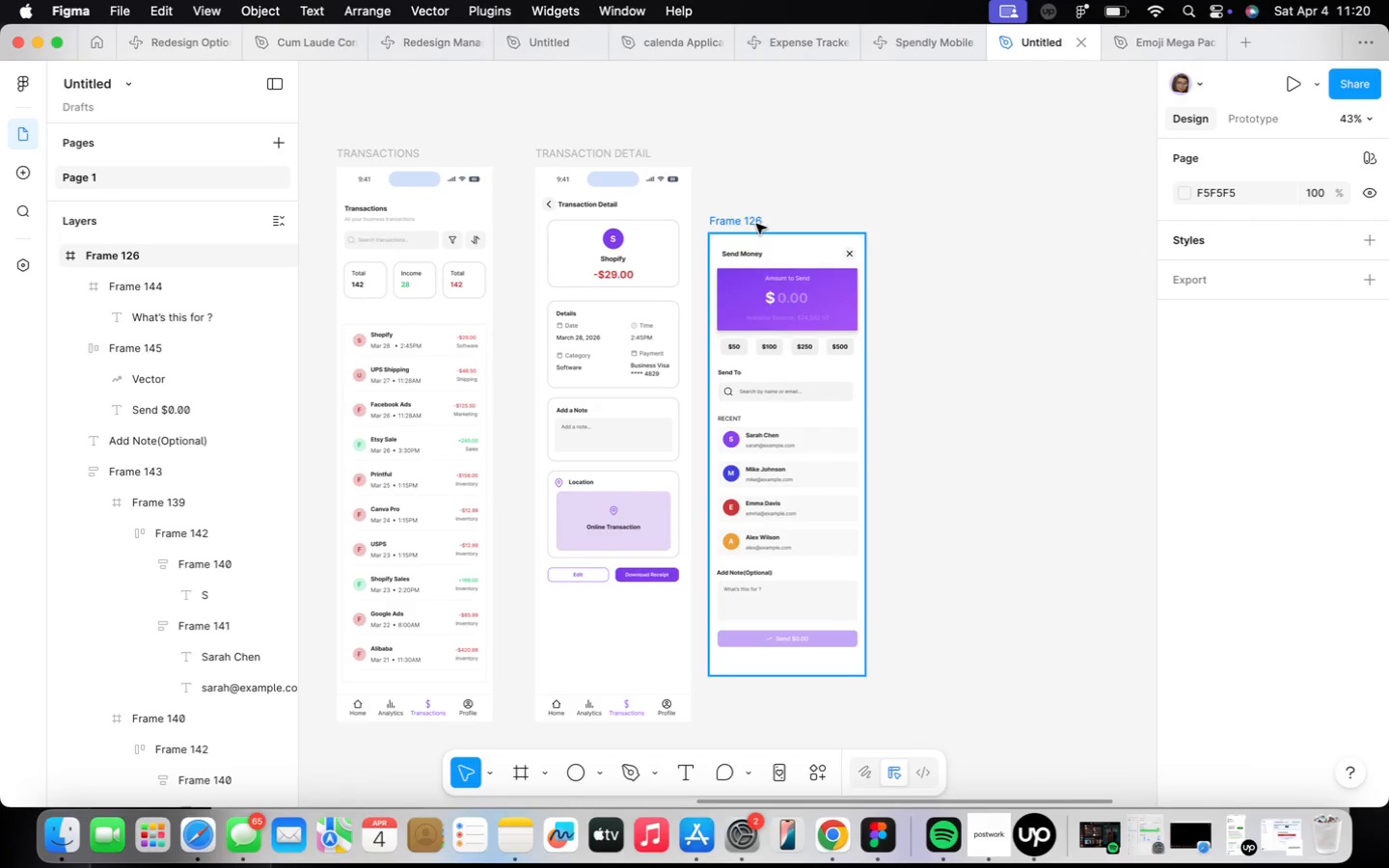 
scroll: coordinate [756, 224], scroll_direction: up, amount: 2.0
 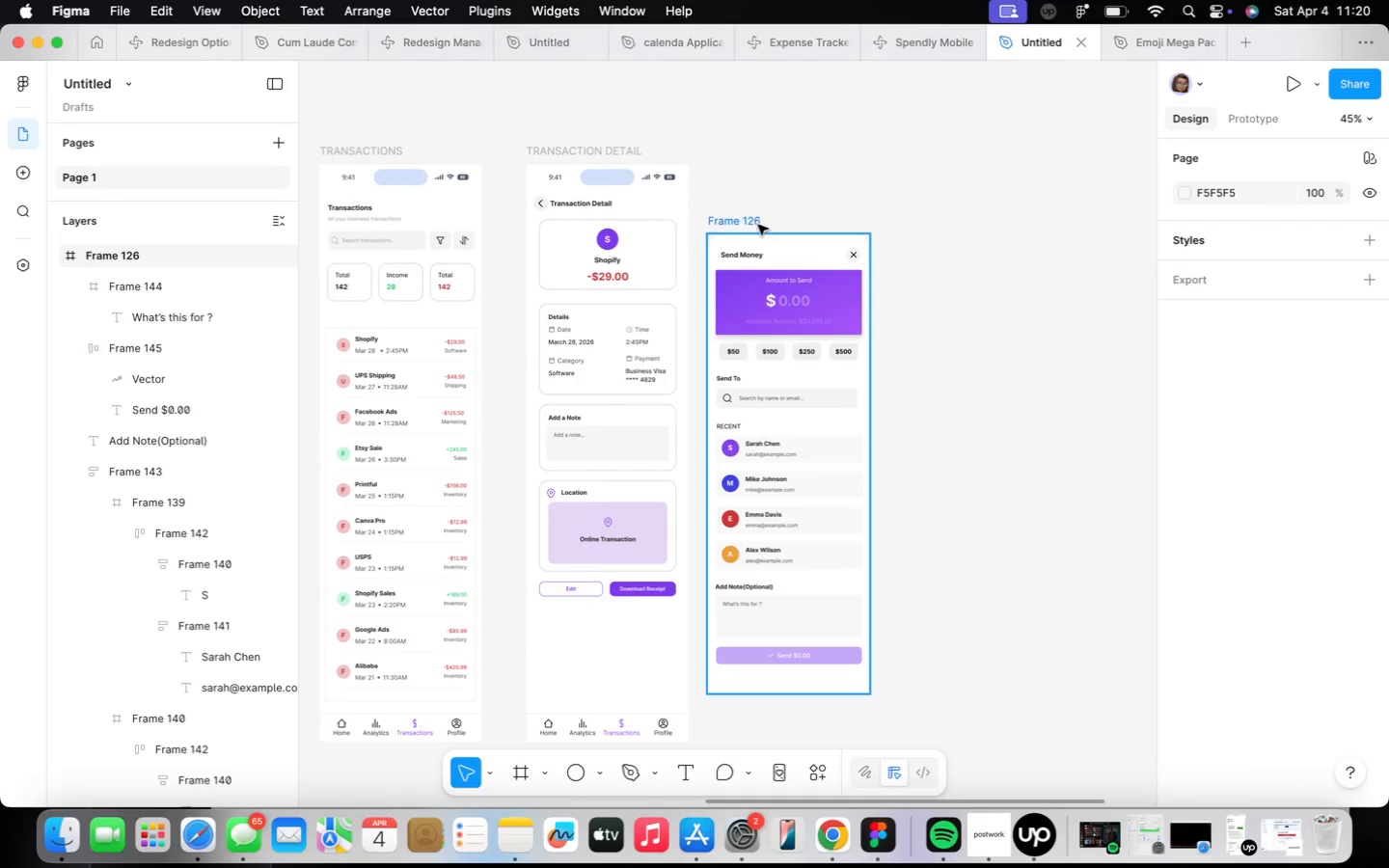 
scroll: coordinate [758, 226], scroll_direction: down, amount: 13.0
 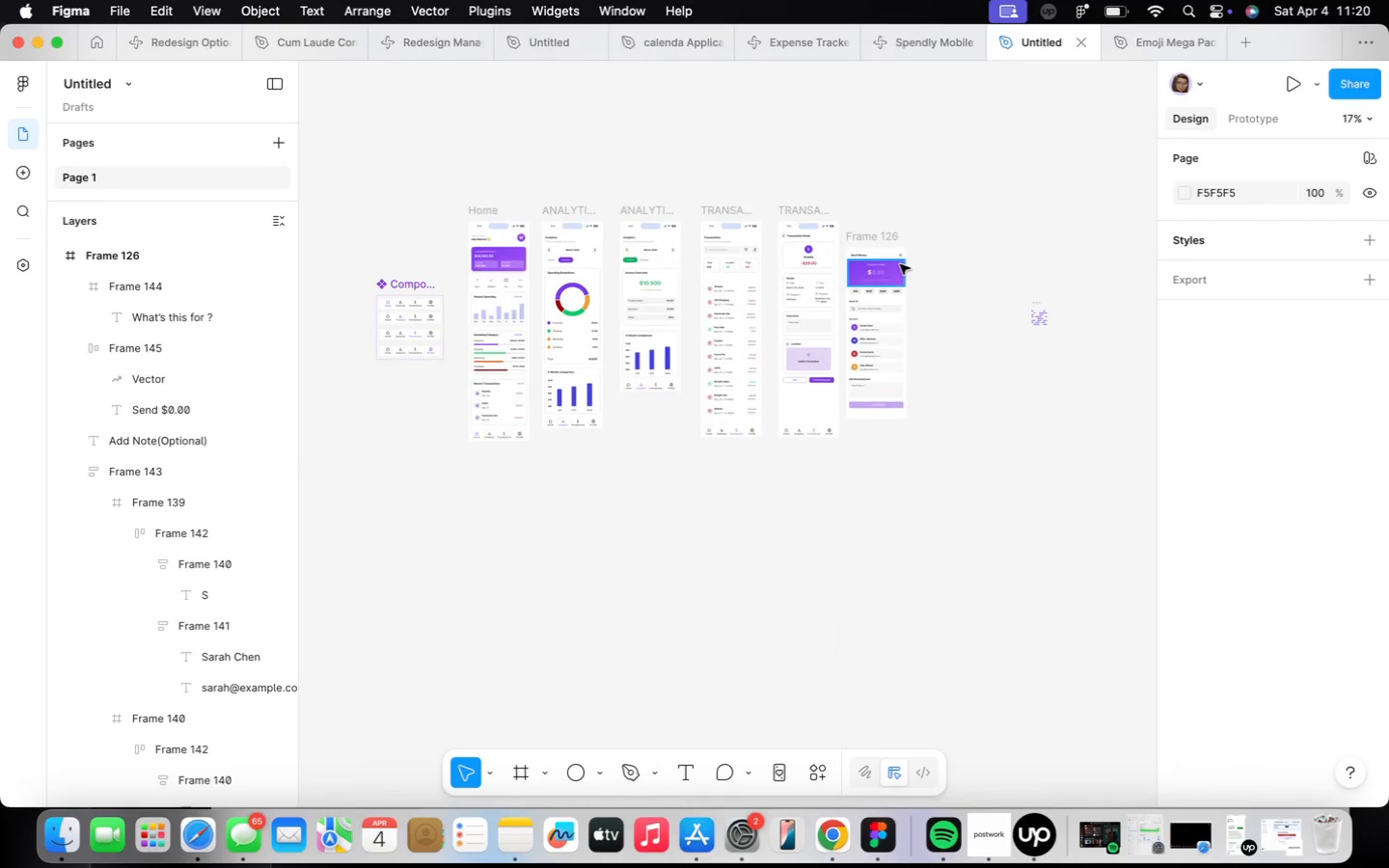 
scroll: coordinate [900, 261], scroll_direction: up, amount: 27.0
 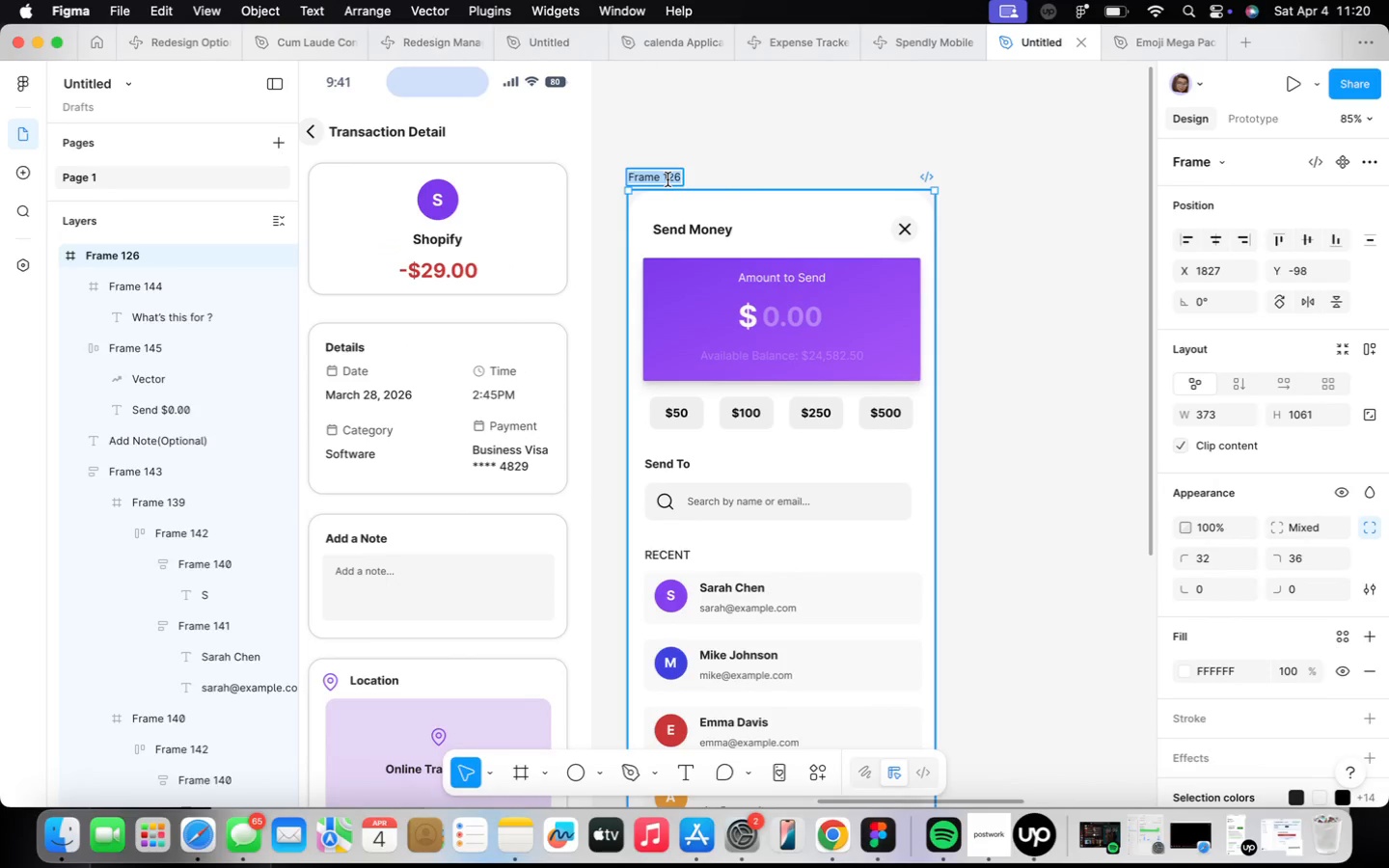 
type(SEND MONEY)
 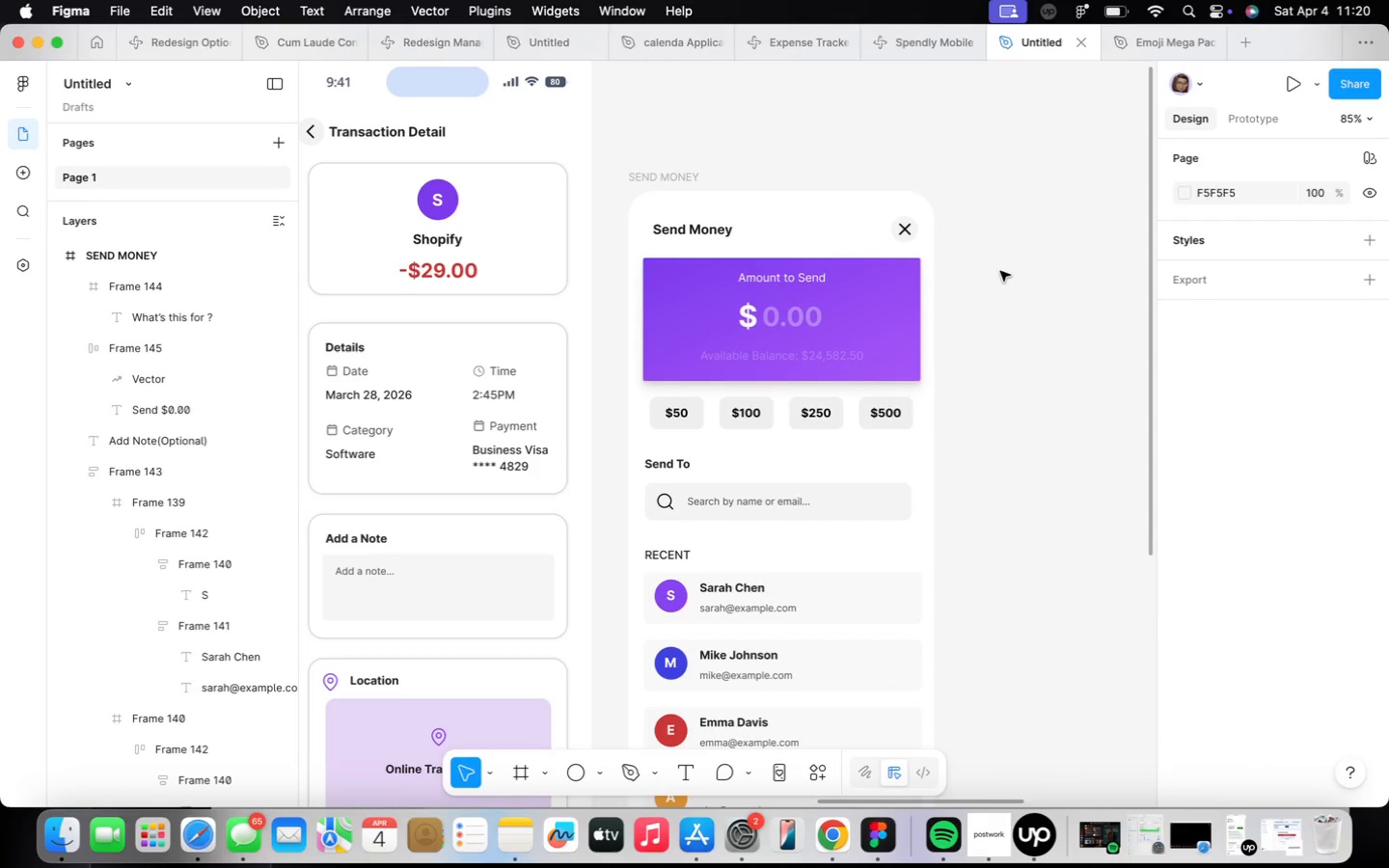 
wait(7.47)
 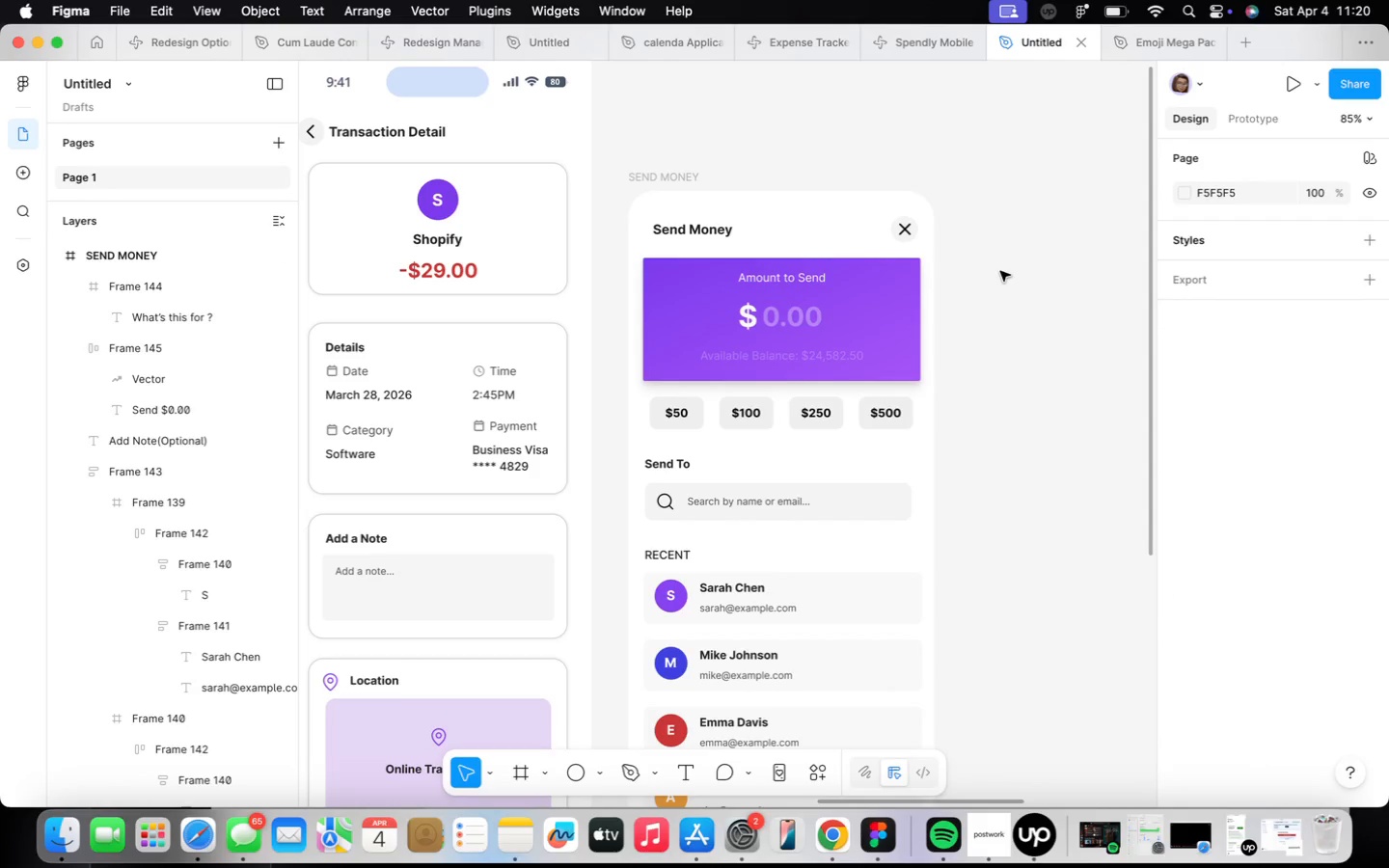 
scroll: coordinate [942, 397], scroll_direction: down, amount: 14.0
 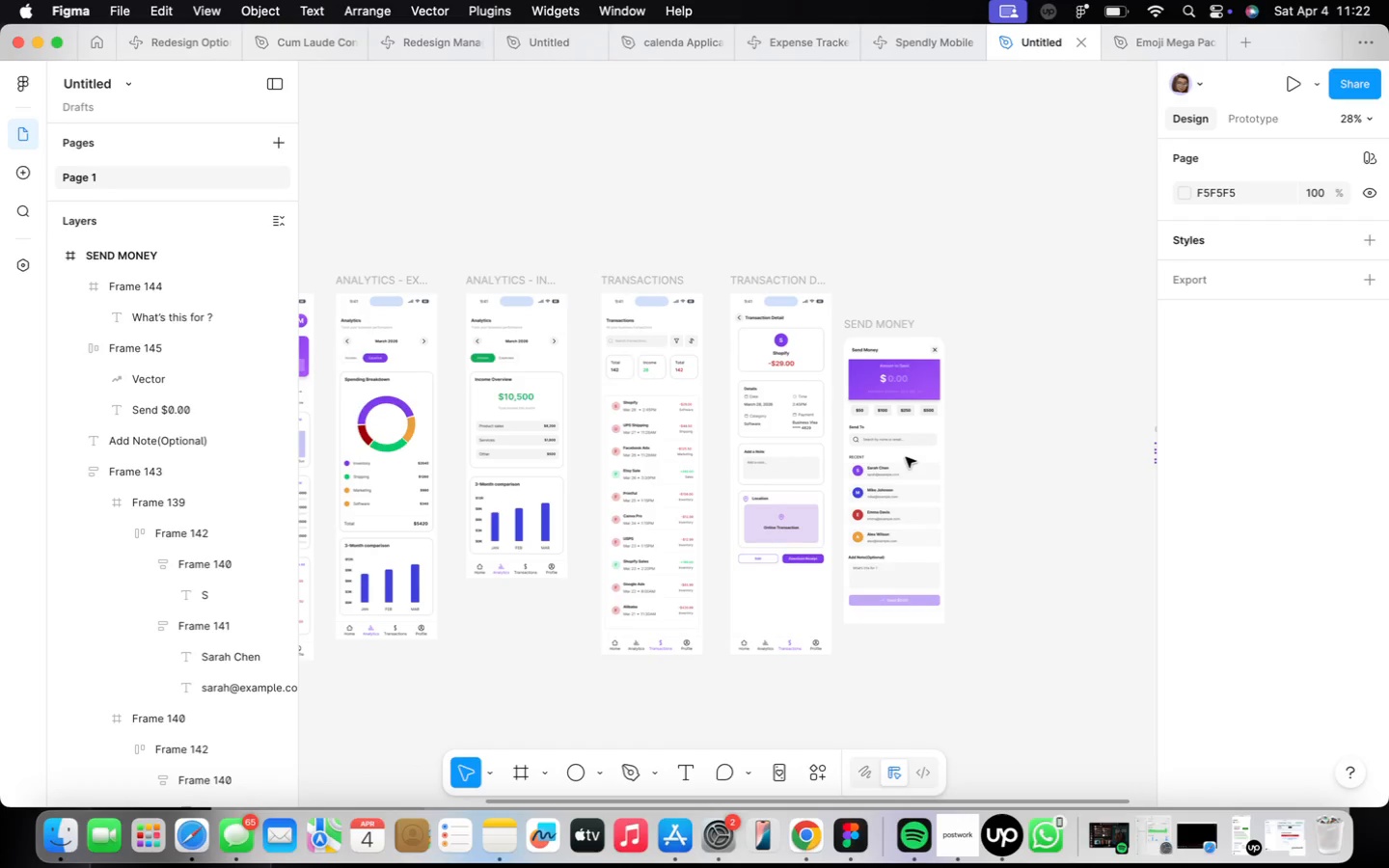 
wait(93.25)
 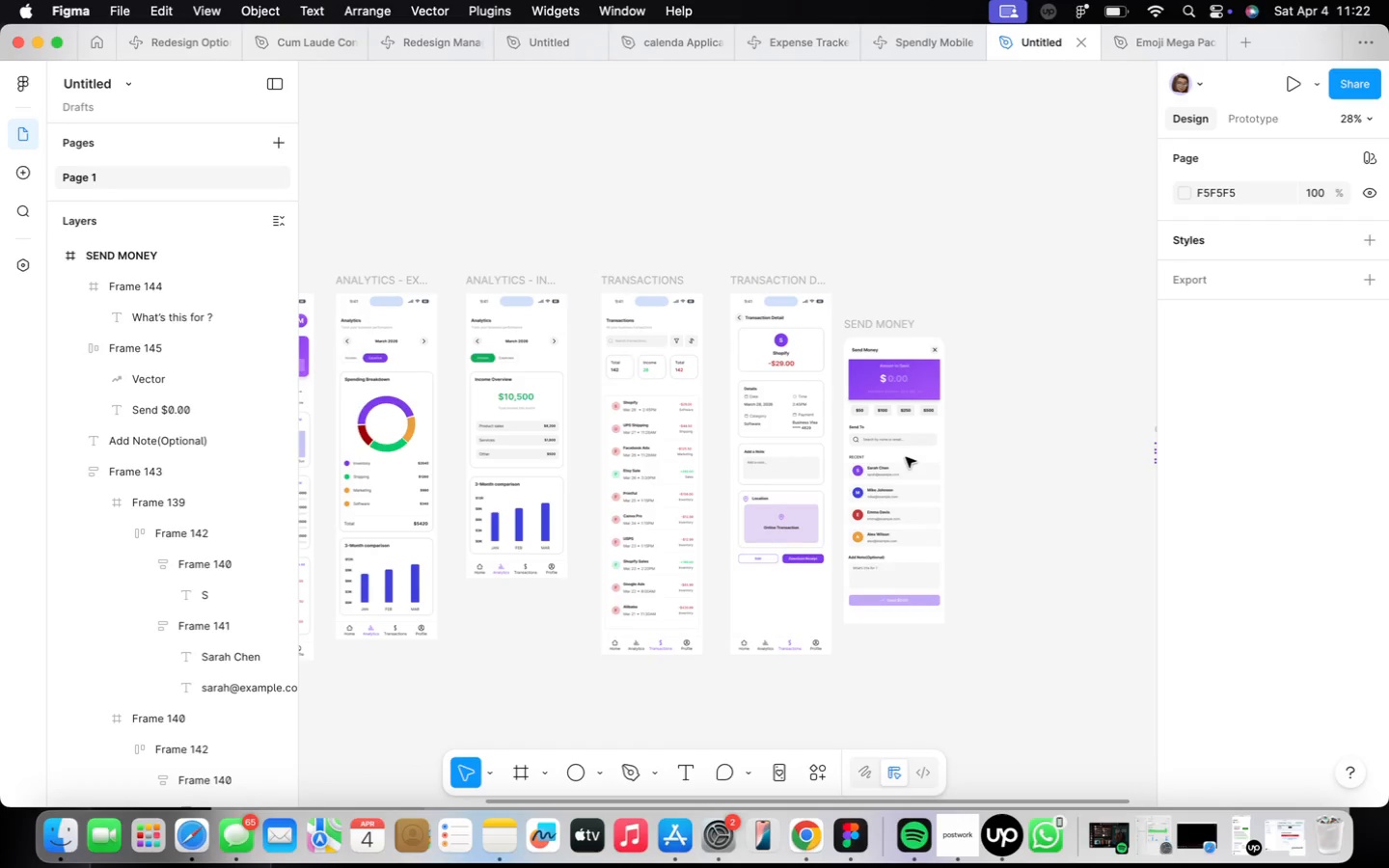 
scroll: coordinate [931, 575], scroll_direction: up, amount: 18.0
 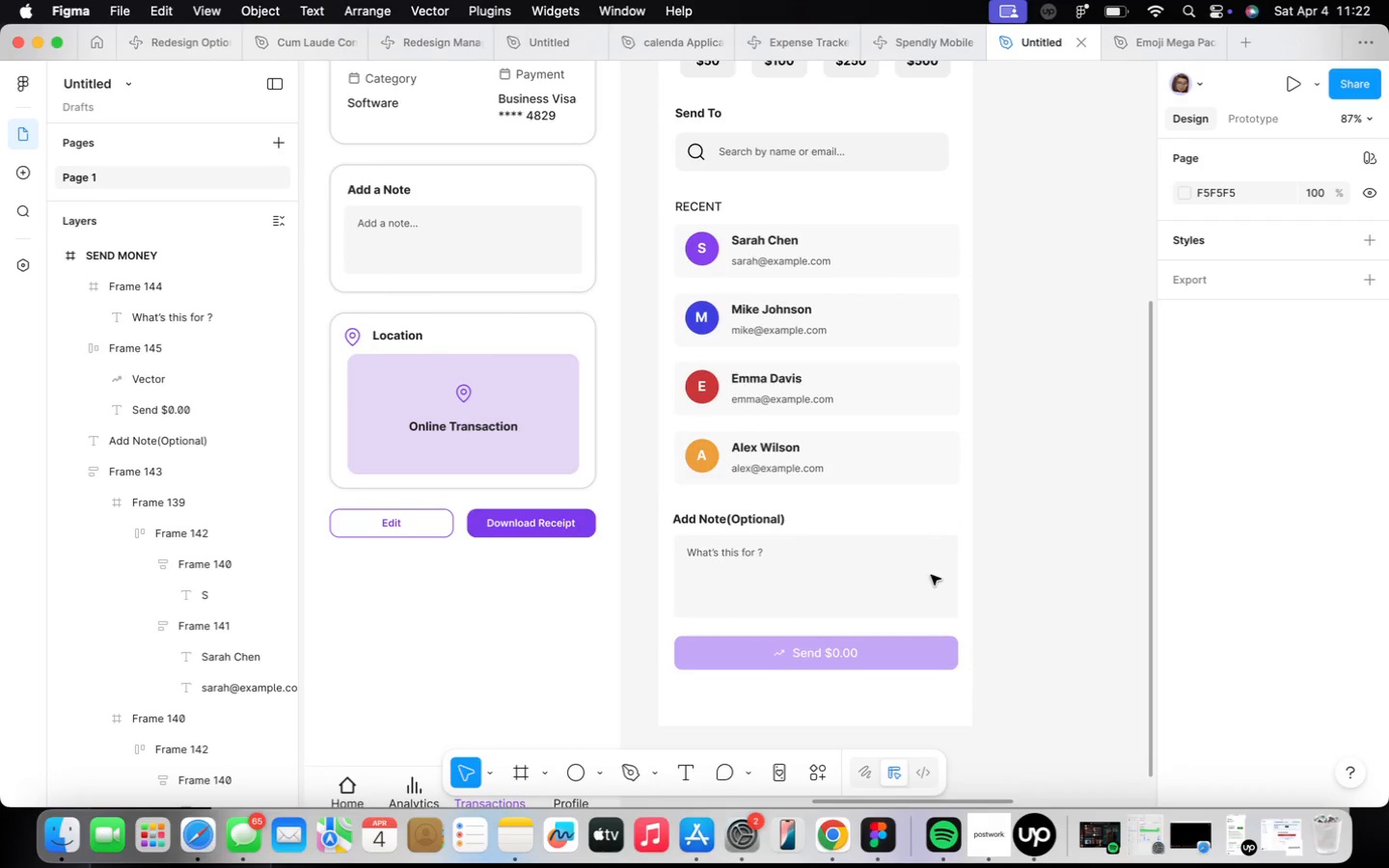 
wait(5.19)
 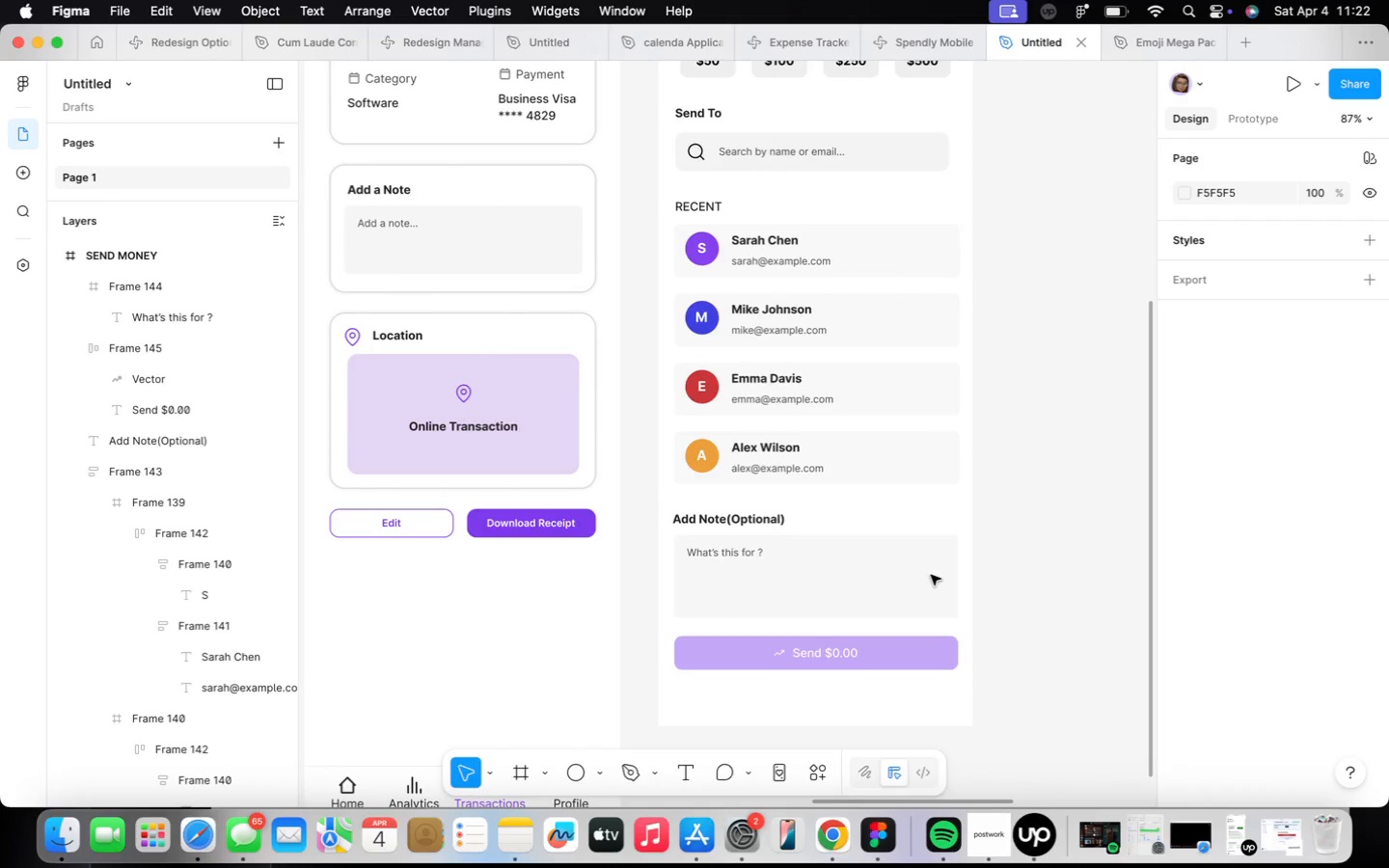 
scroll: coordinate [889, 518], scroll_direction: down, amount: 5.0
 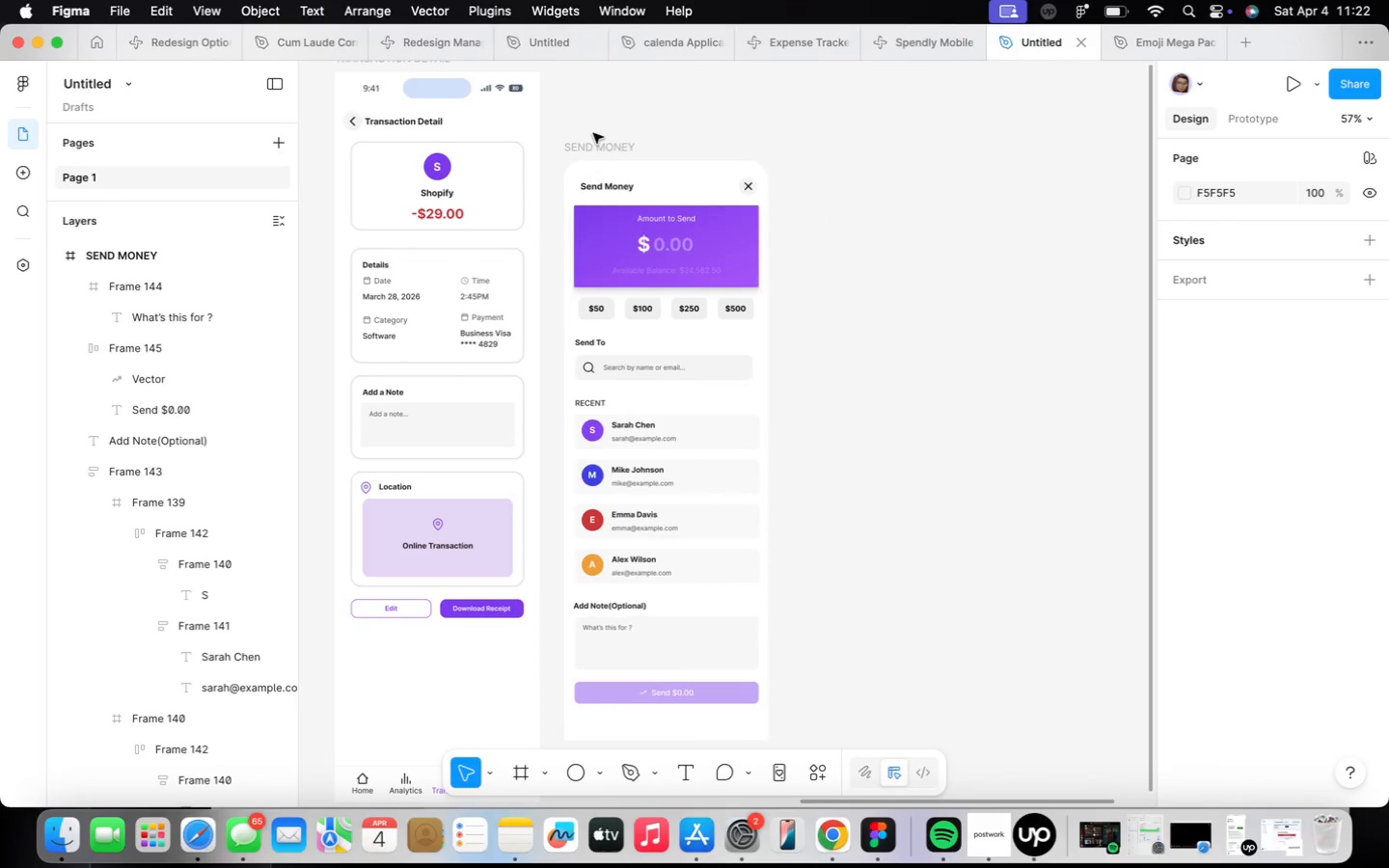 
double_click([604, 146])
 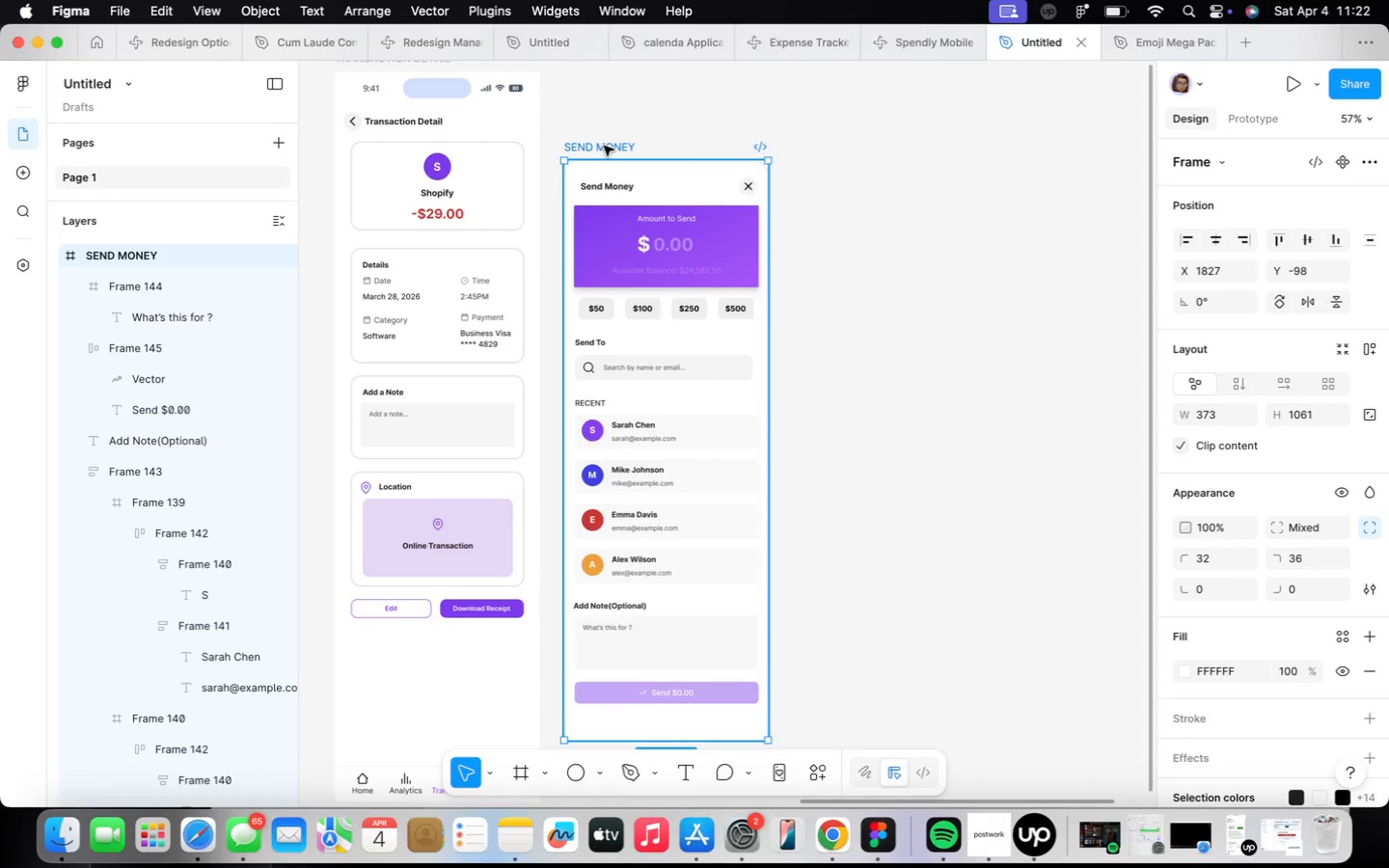 
hold_key(key=OptionLeft, duration=1.8)
left_click_drag(start_coordinate=[604, 146], to_coordinate=[848, 149])
 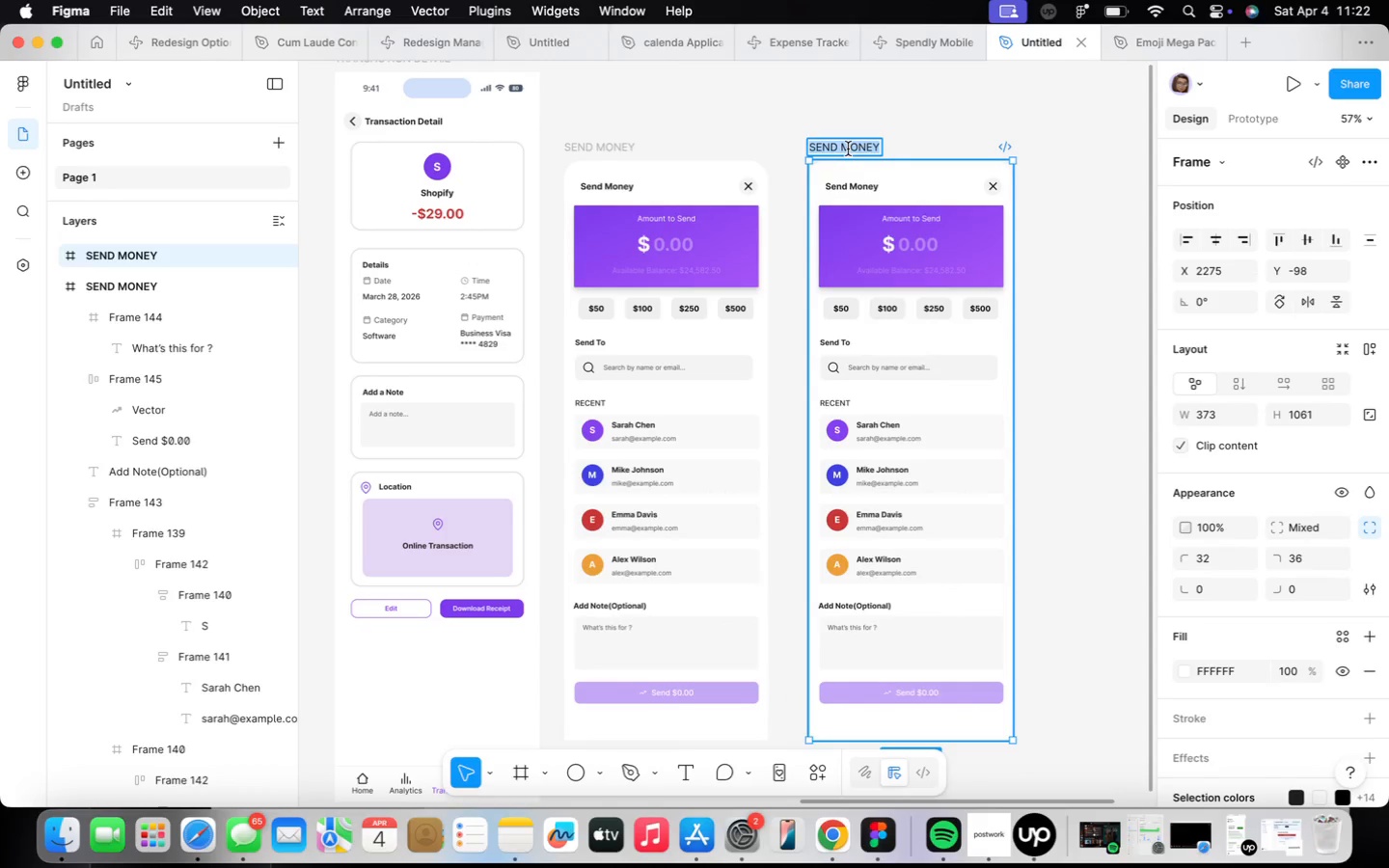 
type(RECEIVE MONEY)
 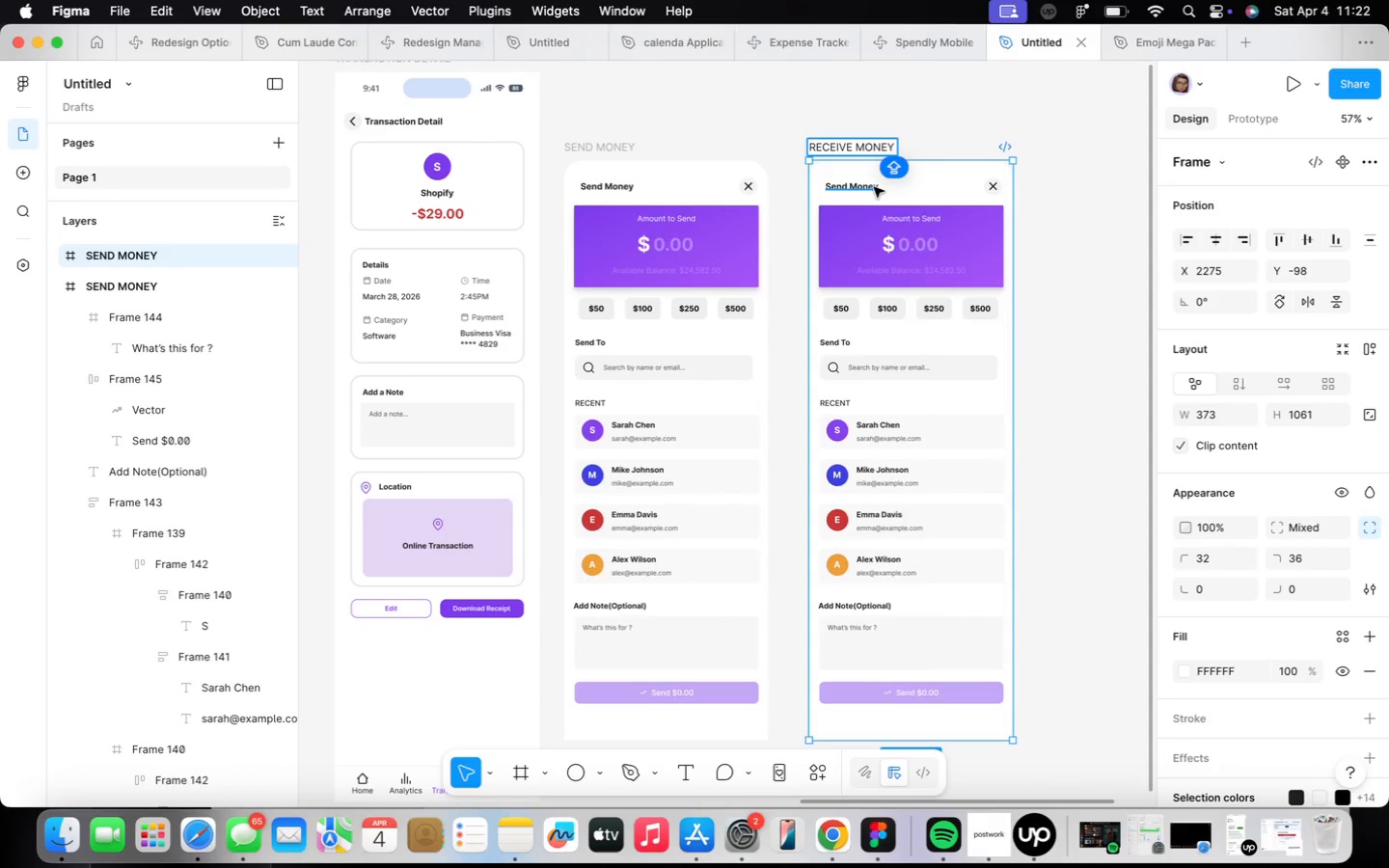 
scroll: coordinate [875, 185], scroll_direction: up, amount: 10.0
 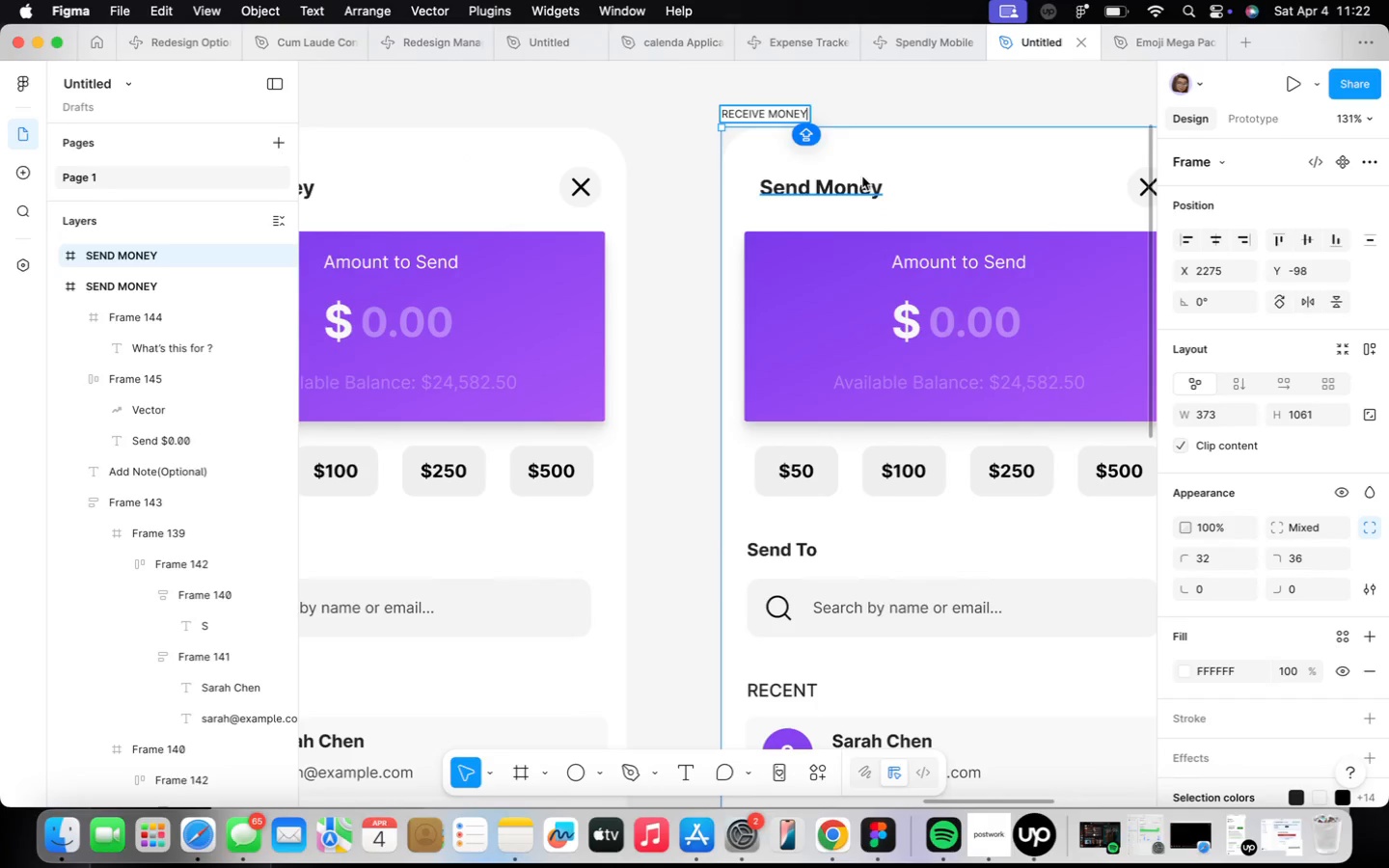 
double_click([861, 178])
 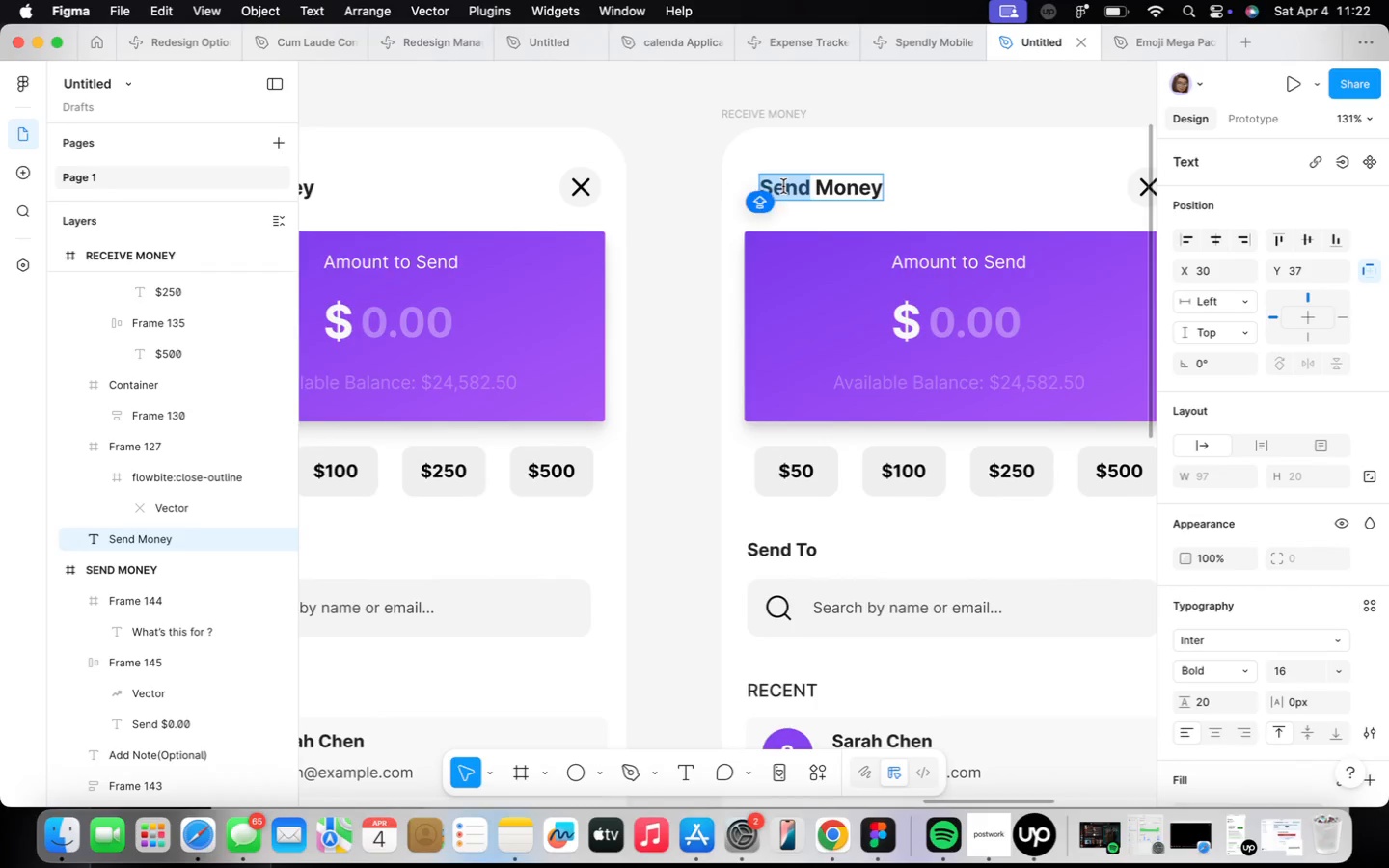 
type(RE)
key(Backspace)
type(eceive)
 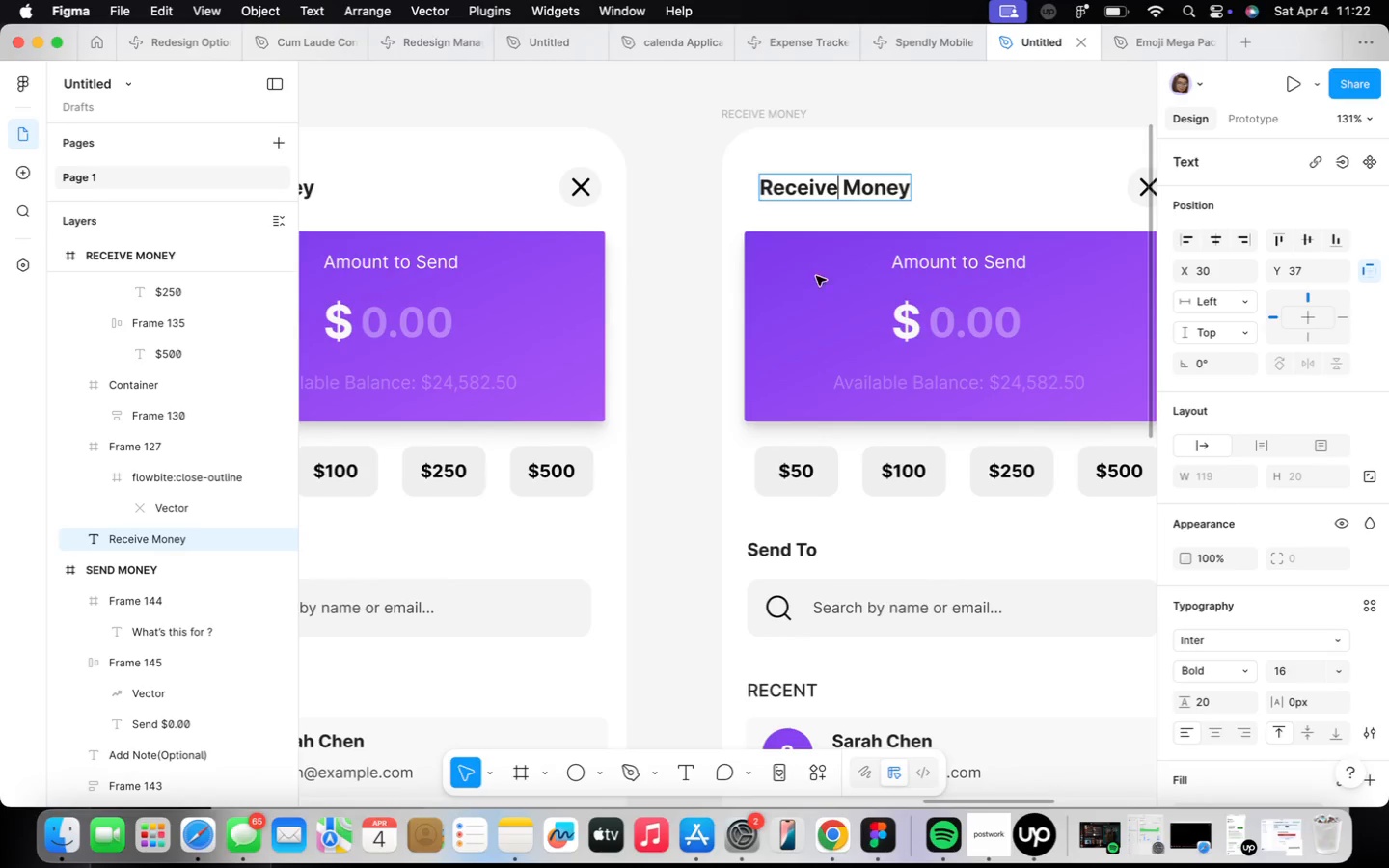 
double_click([958, 335])
 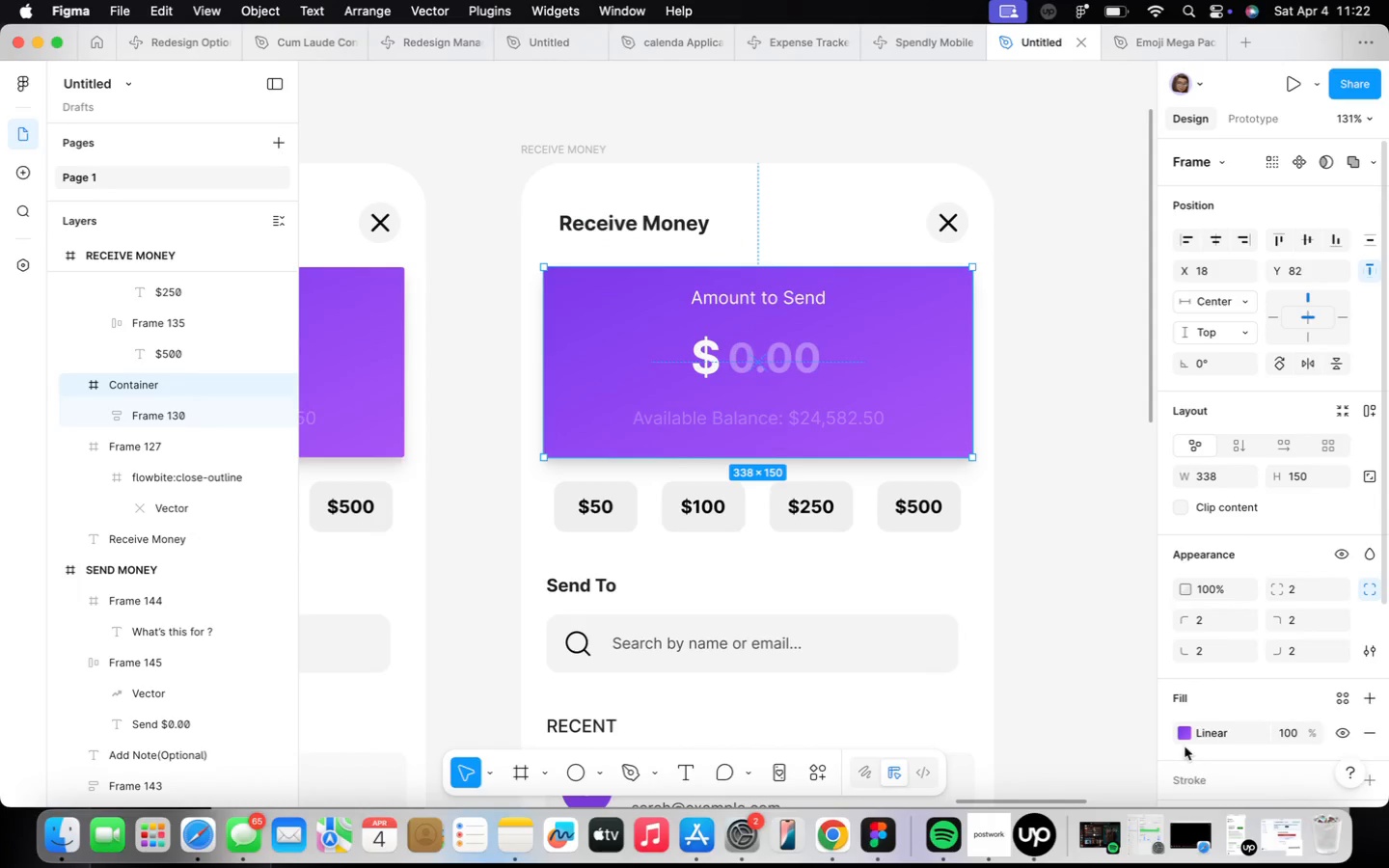 
left_click([1181, 730])
 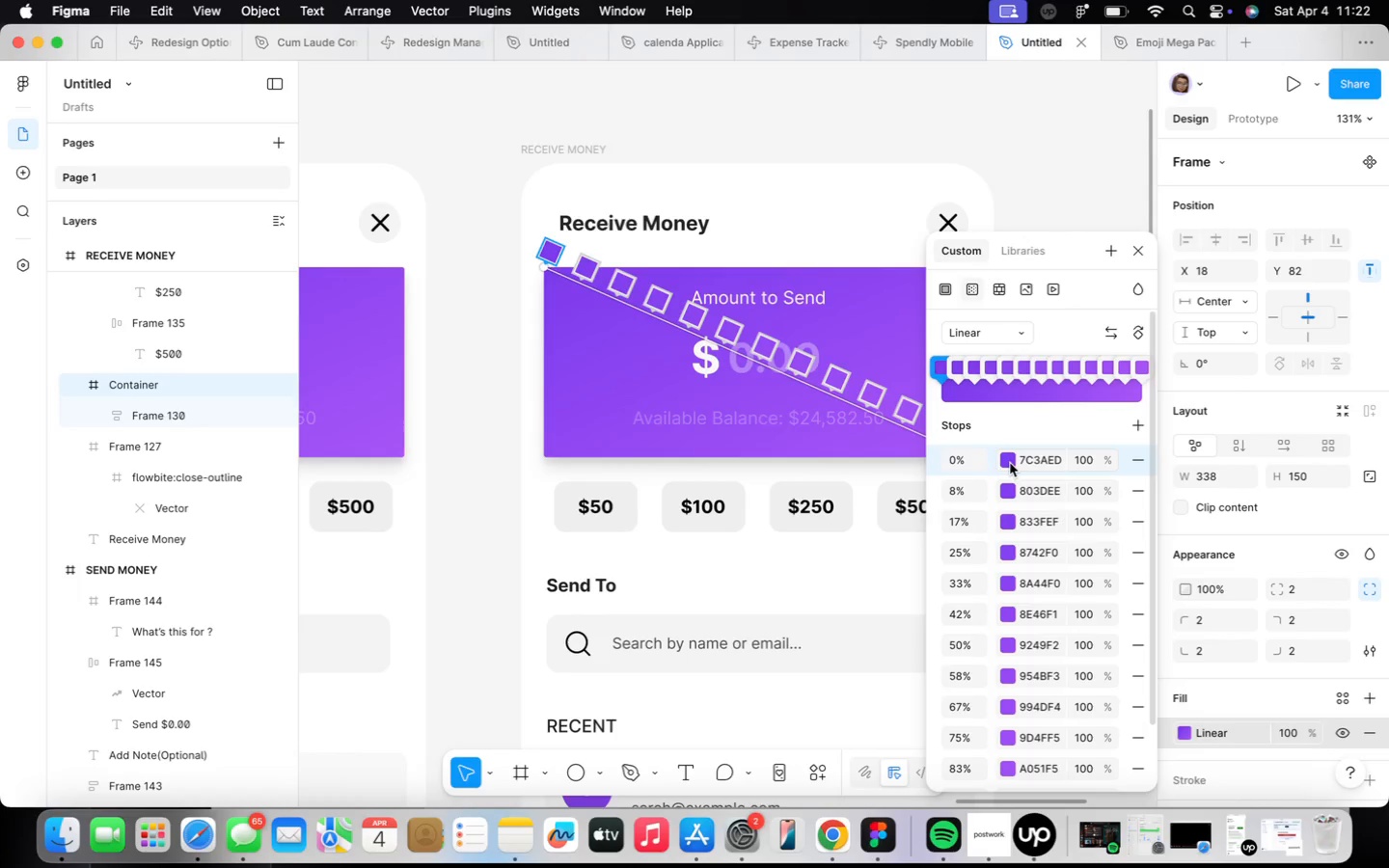 
left_click([1010, 463])
 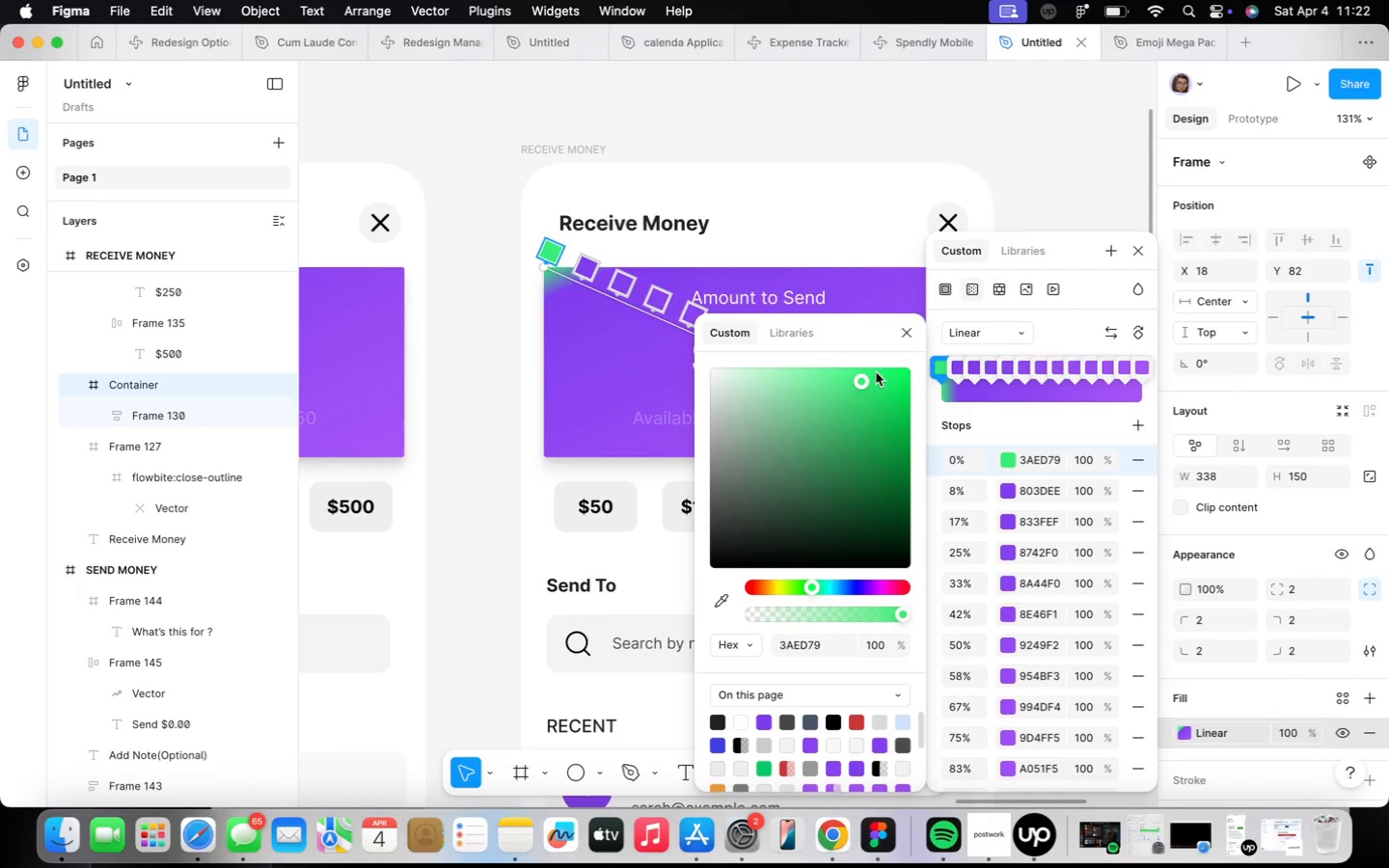 
wait(6.77)
 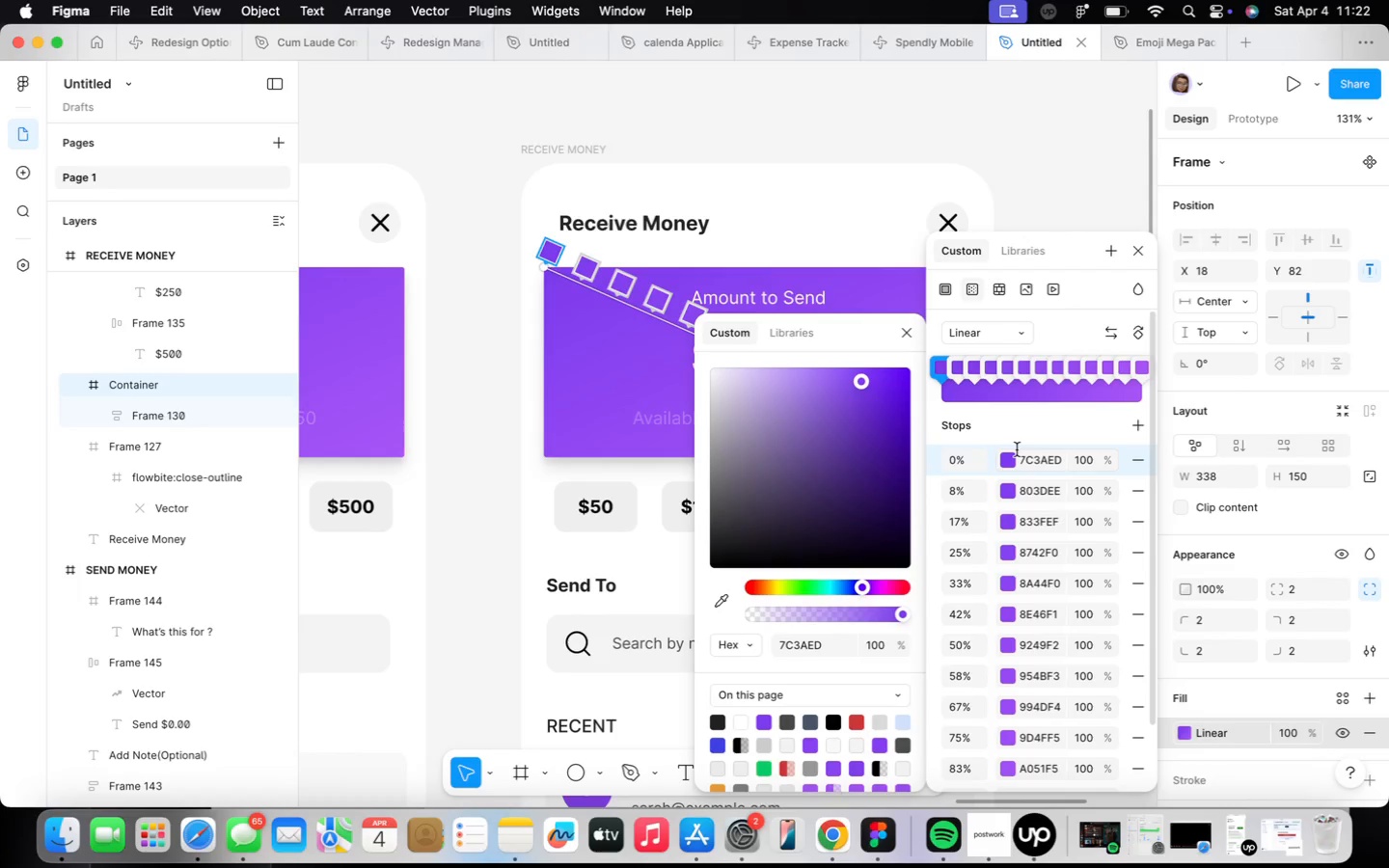 
left_click([1012, 489])
 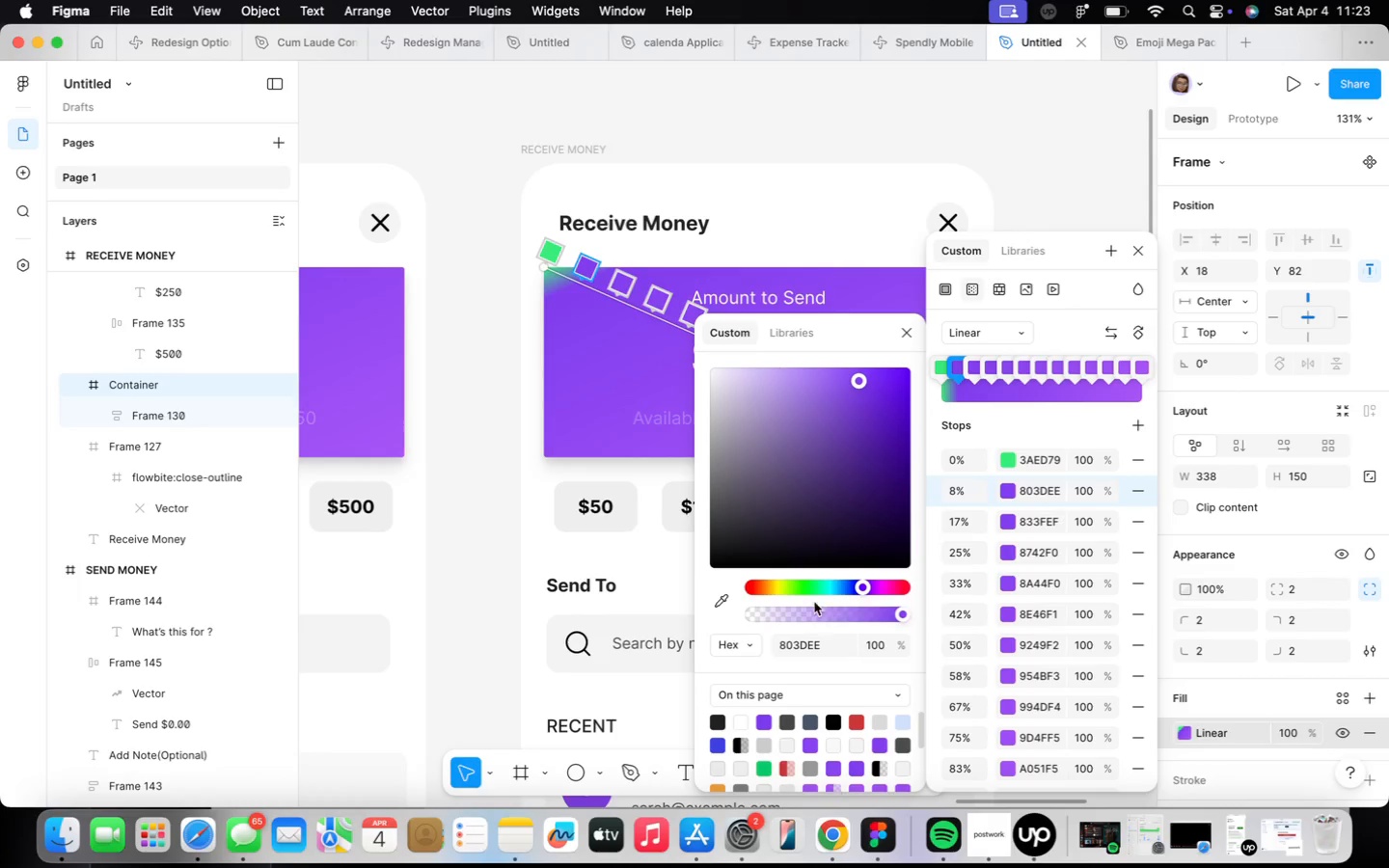 
left_click([804, 588])
 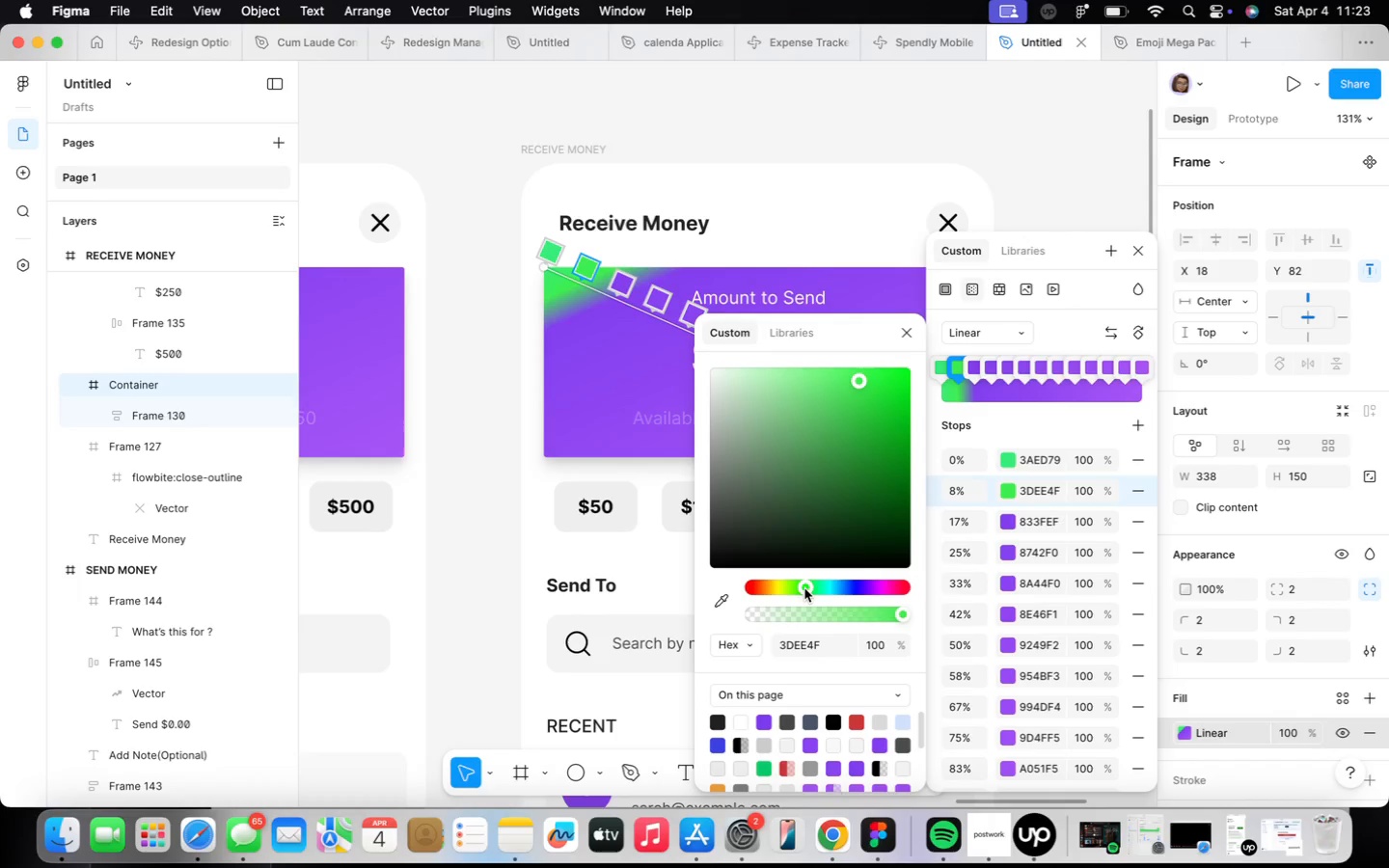 
left_click_drag(start_coordinate=[804, 588], to_coordinate=[820, 587])
 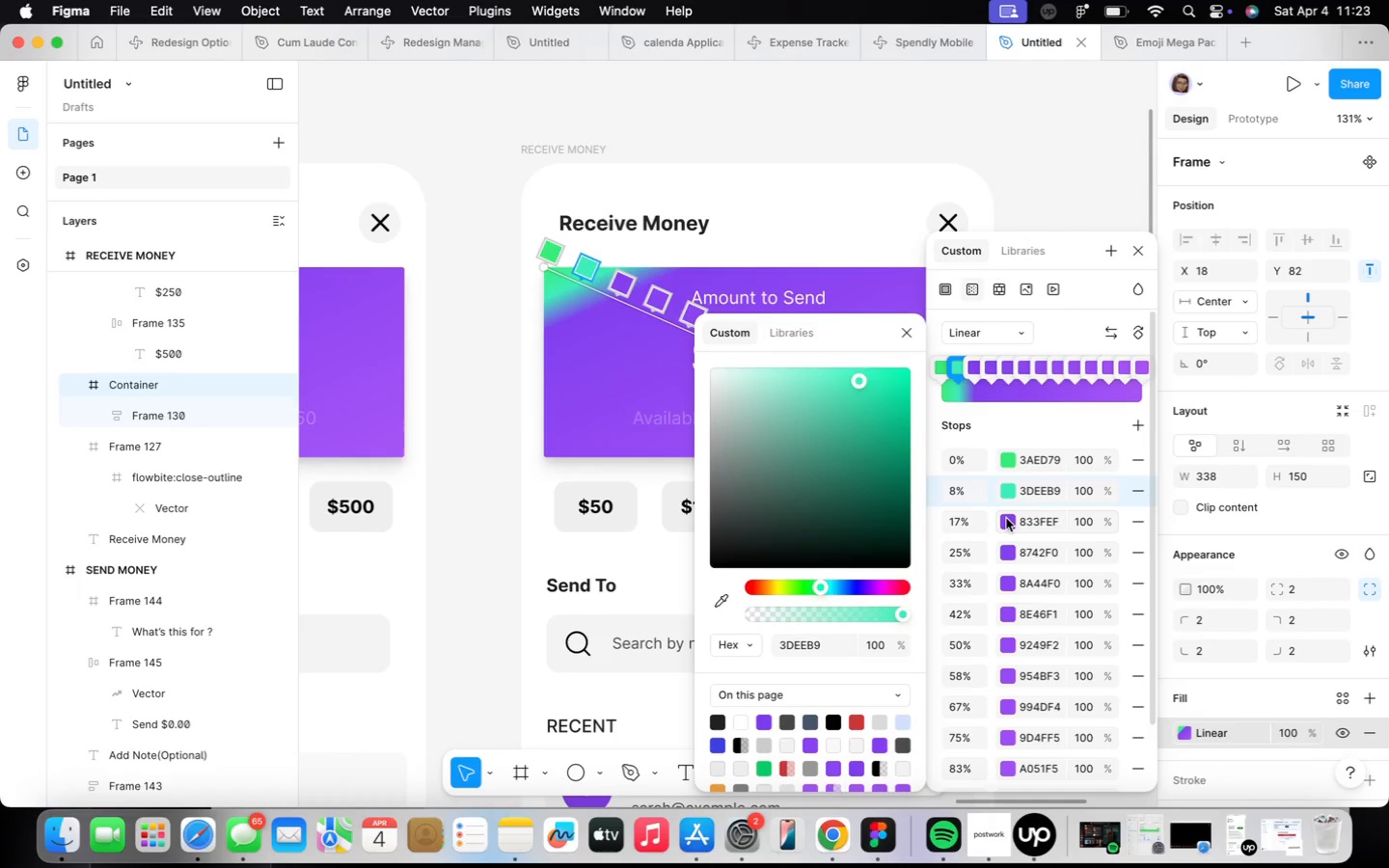 
left_click([1006, 518])
 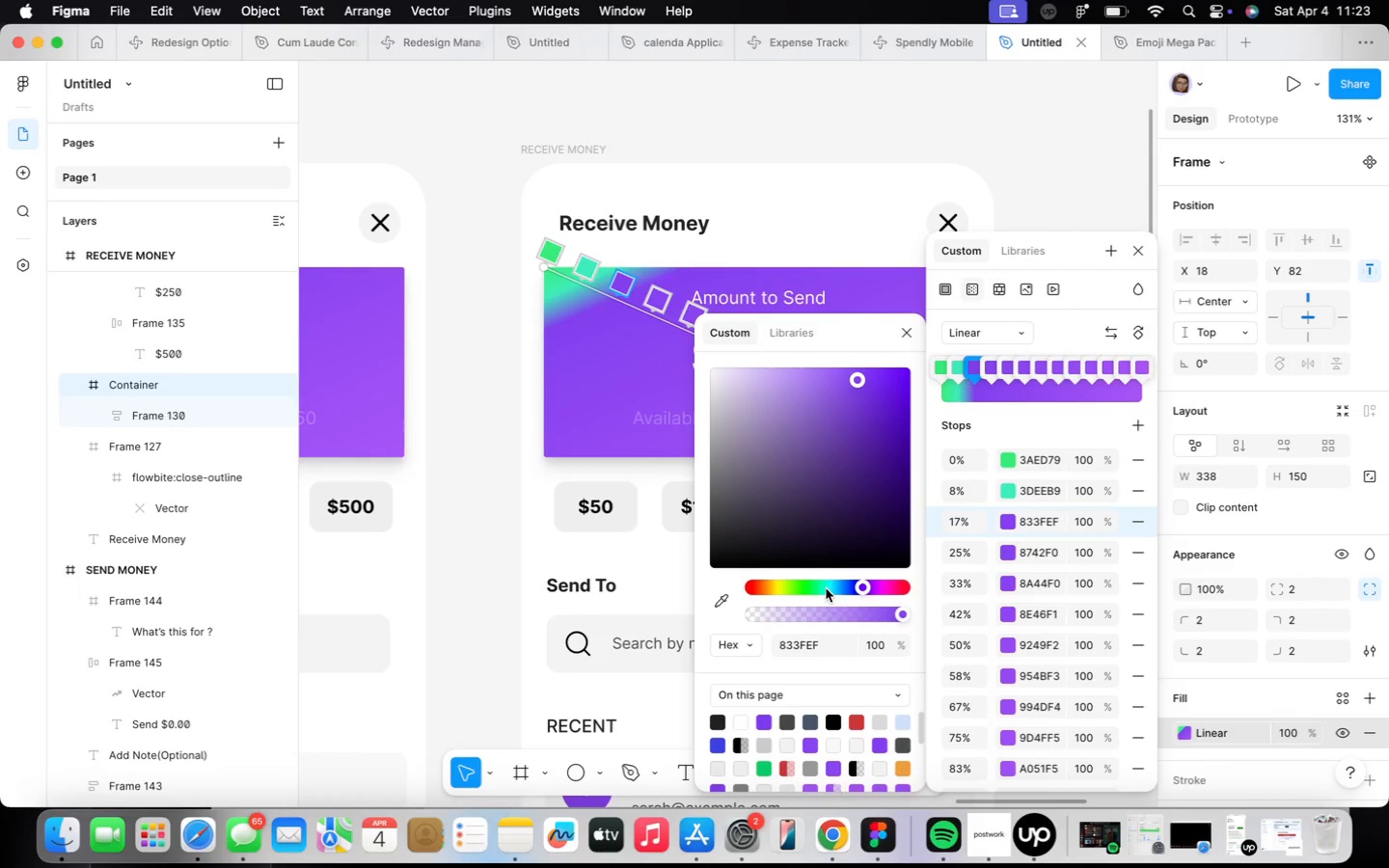 
left_click([808, 588])
 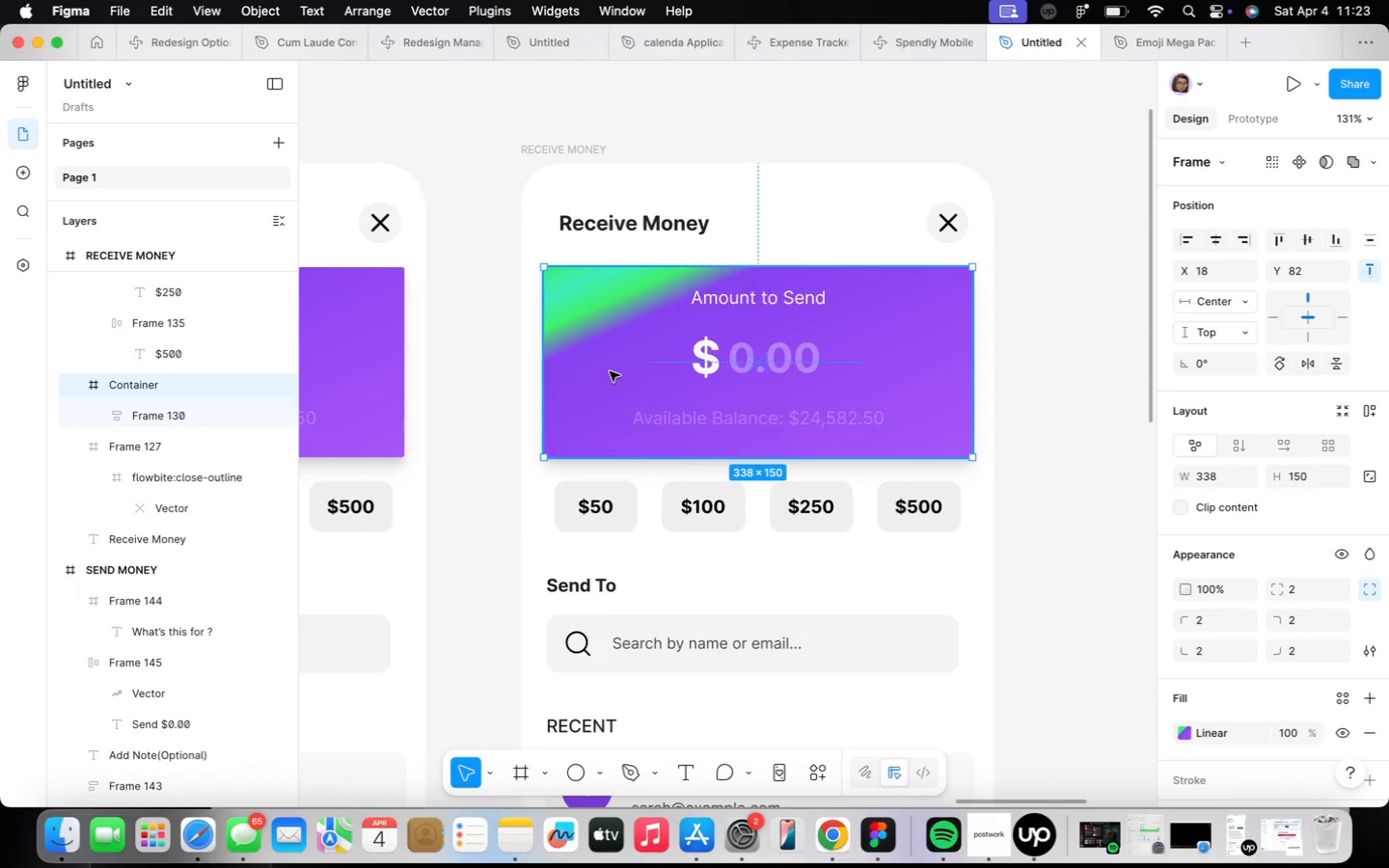 
wait(6.27)
 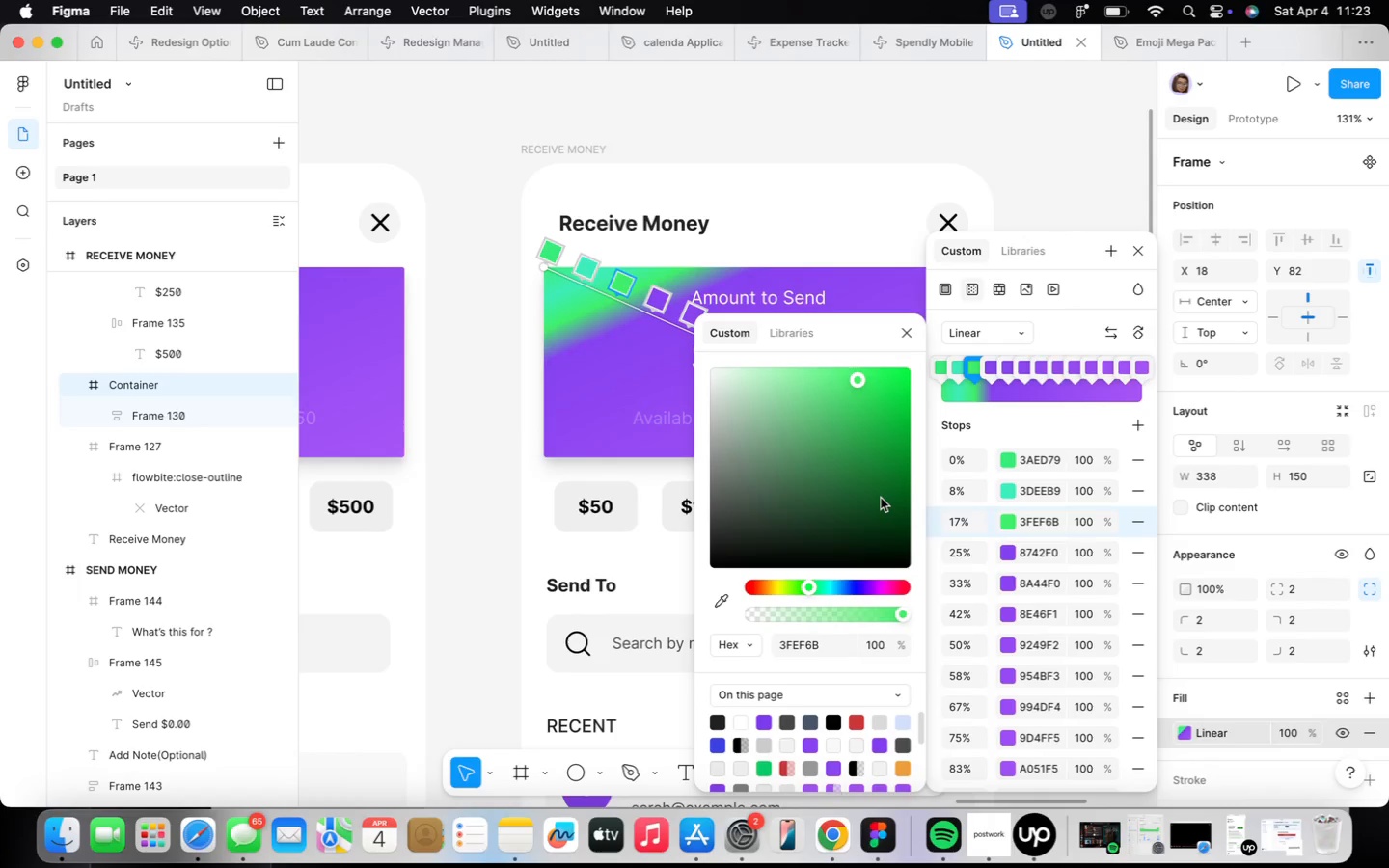 
key(Meta+Z)
 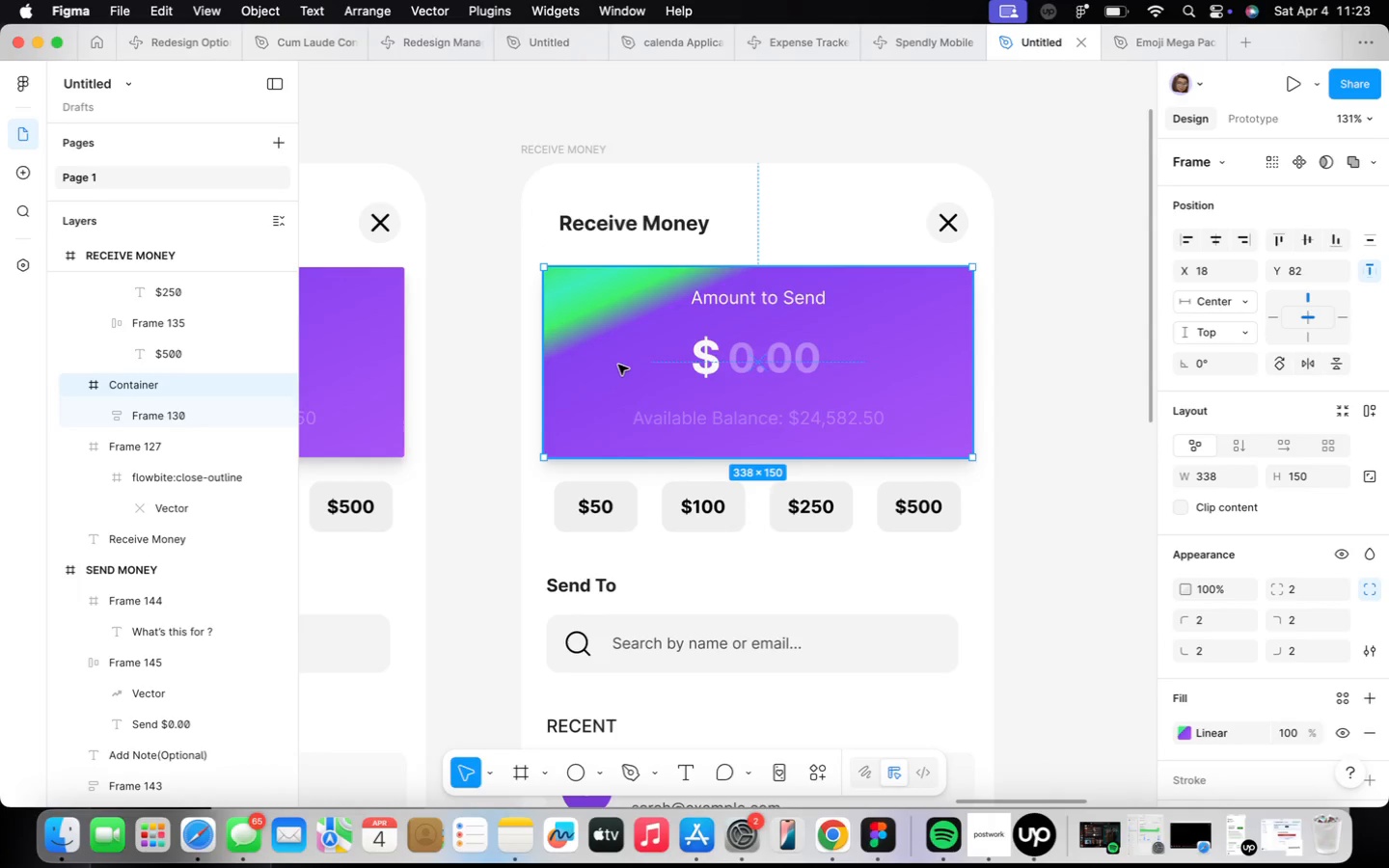 
key(Meta+X)
 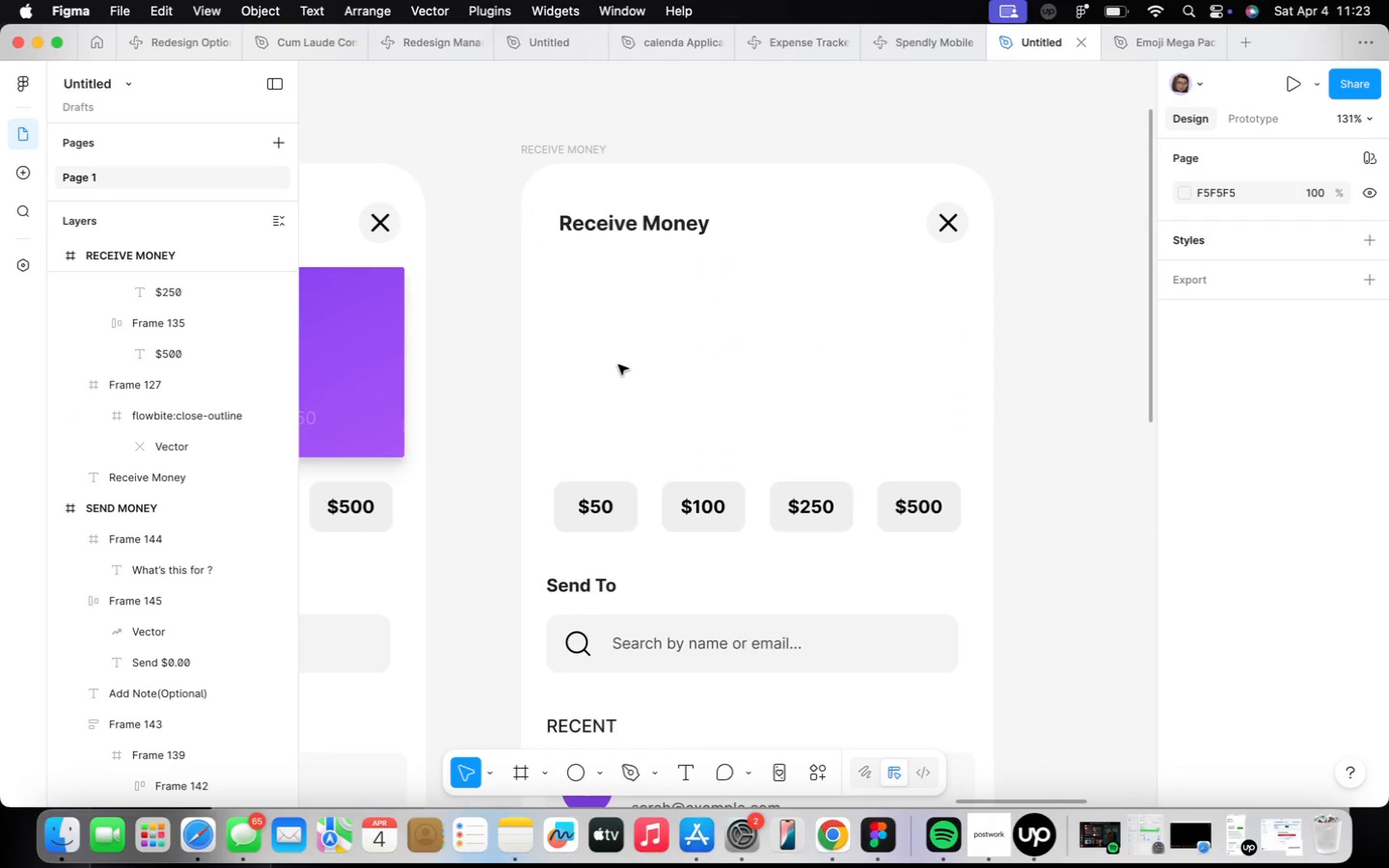 
key(Meta+CommandLeft)
 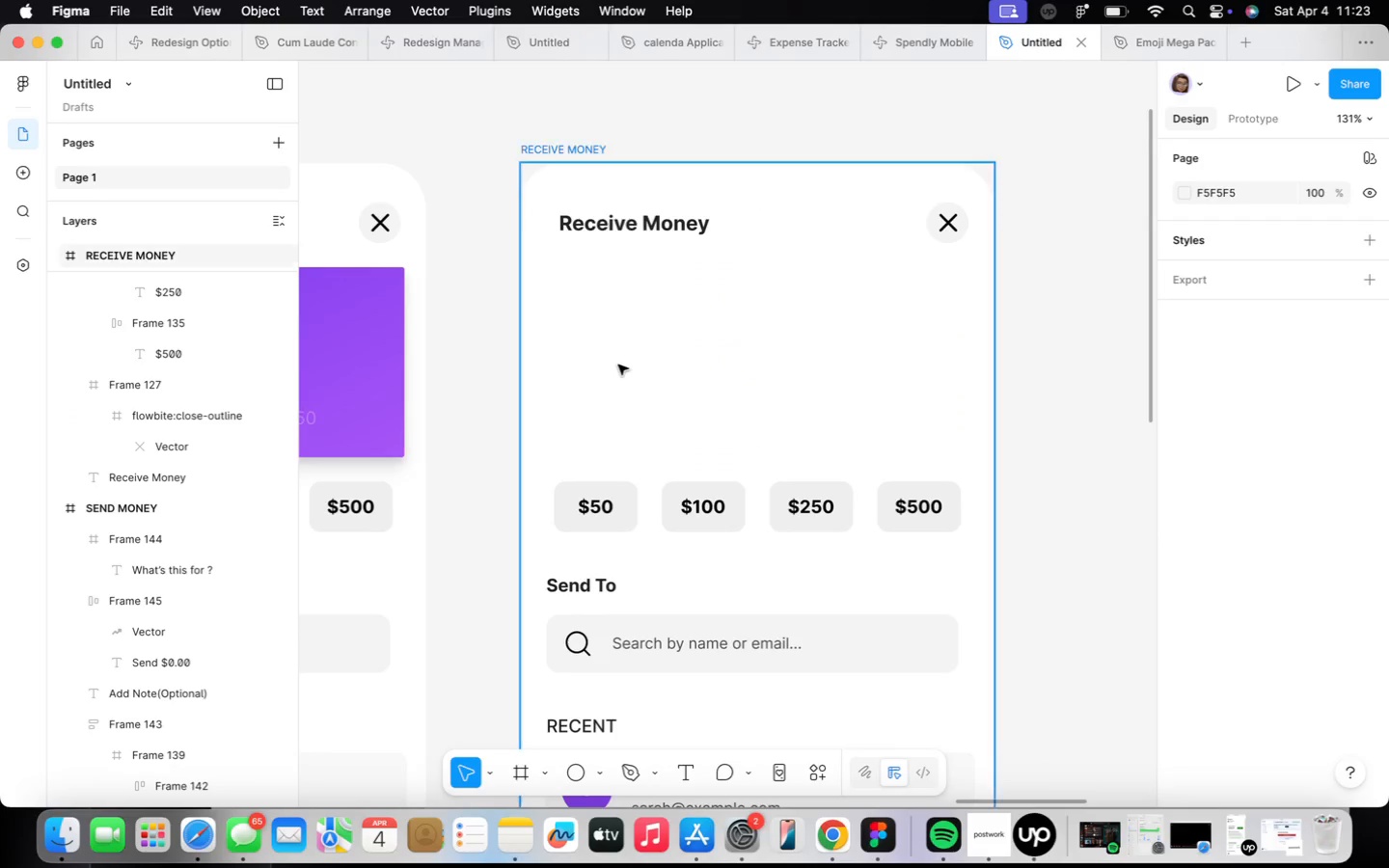 
key(Meta+Z)
 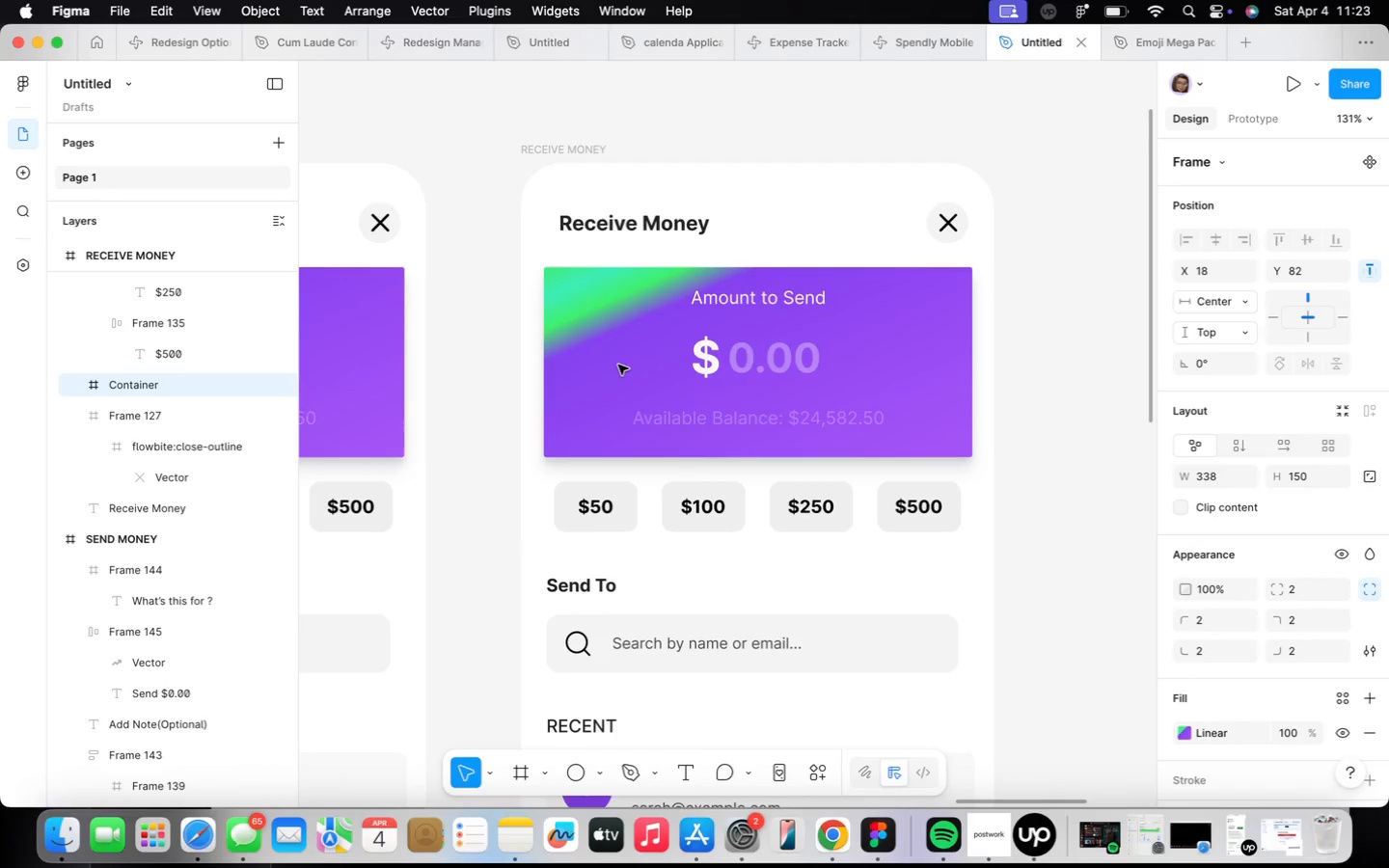 
key(Meta+CommandLeft)
 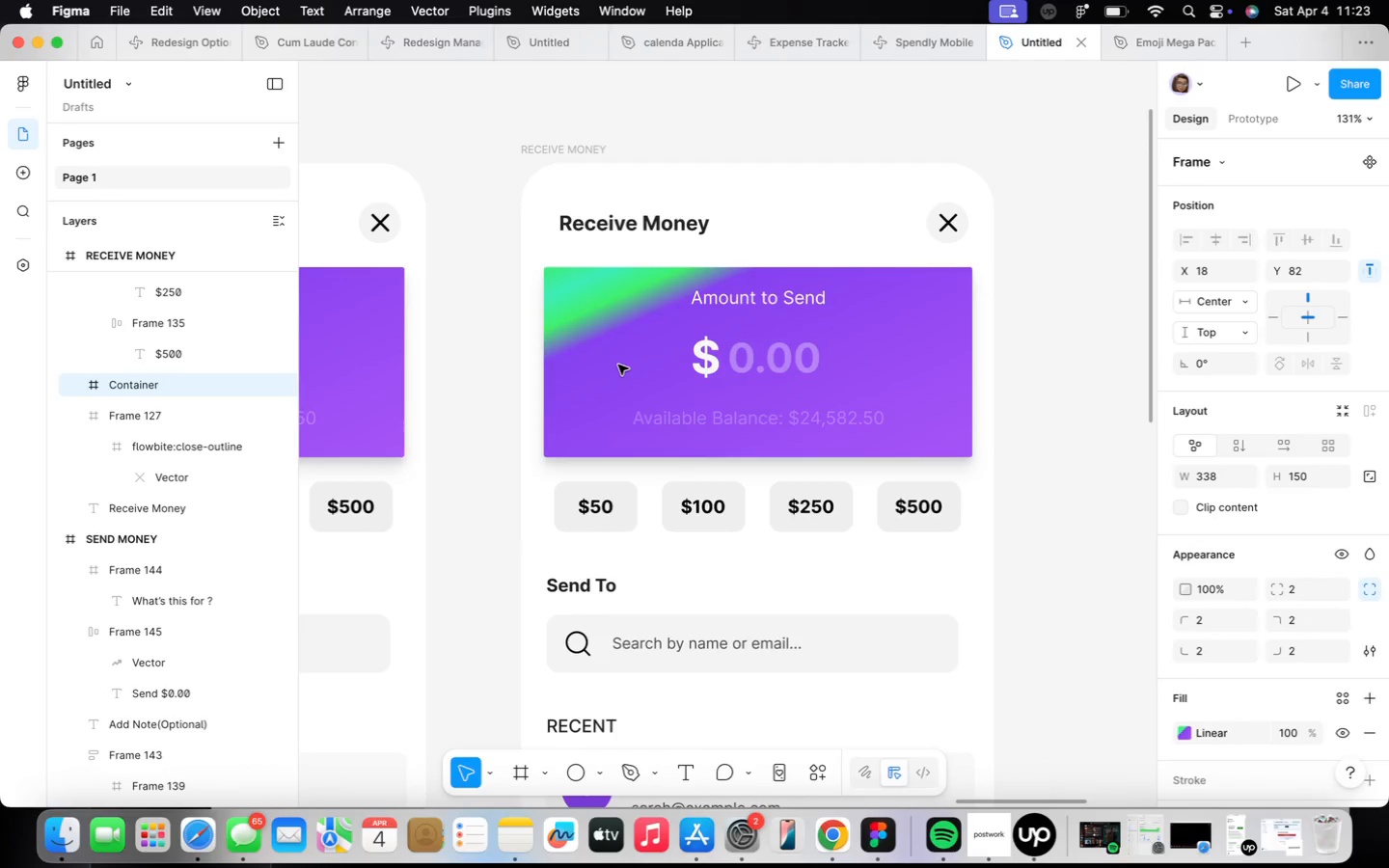 
key(Meta+Z)
 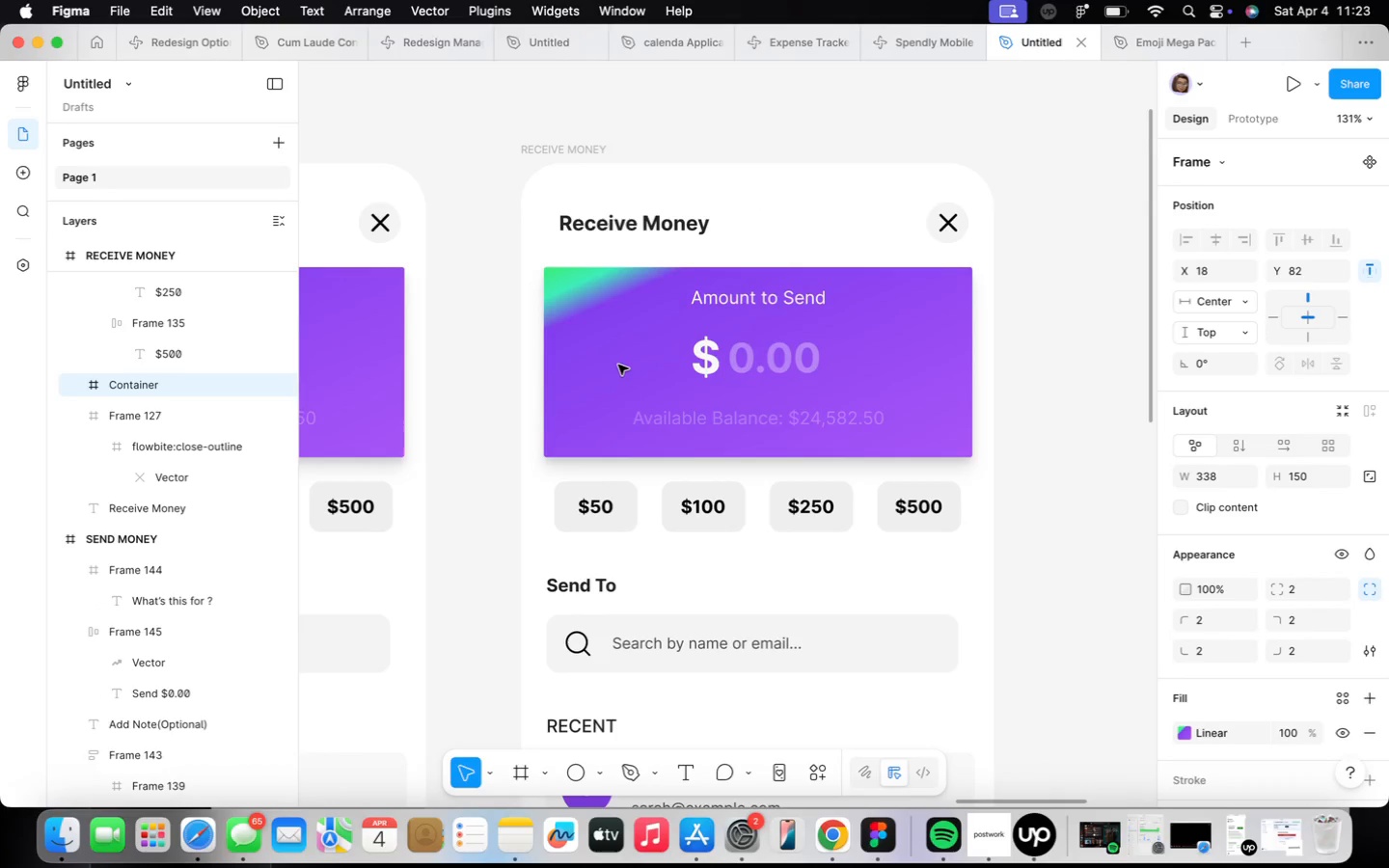 
key(Meta+CommandLeft)
 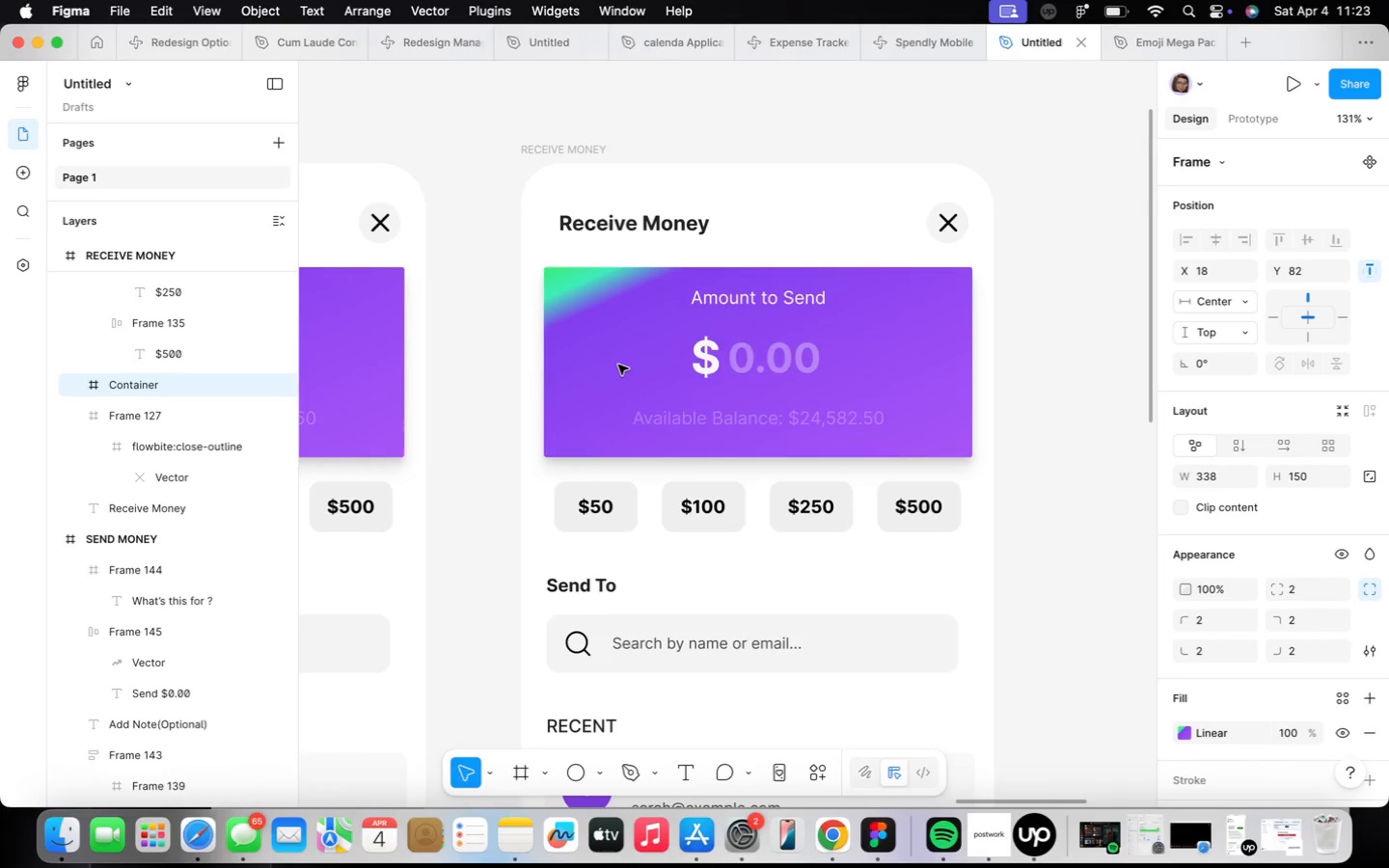 
key(Meta+Z)
 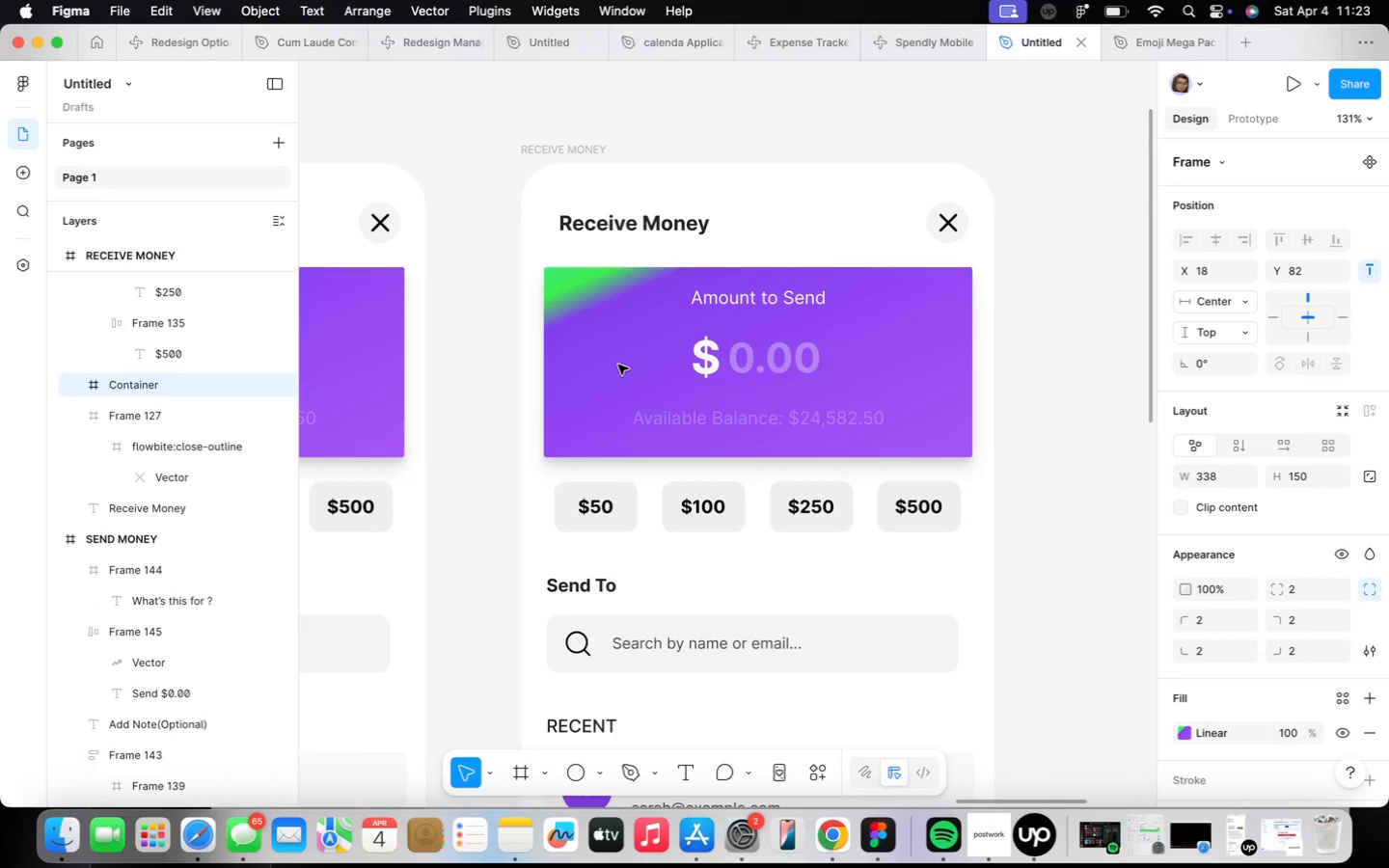 
key(Meta+Z)
 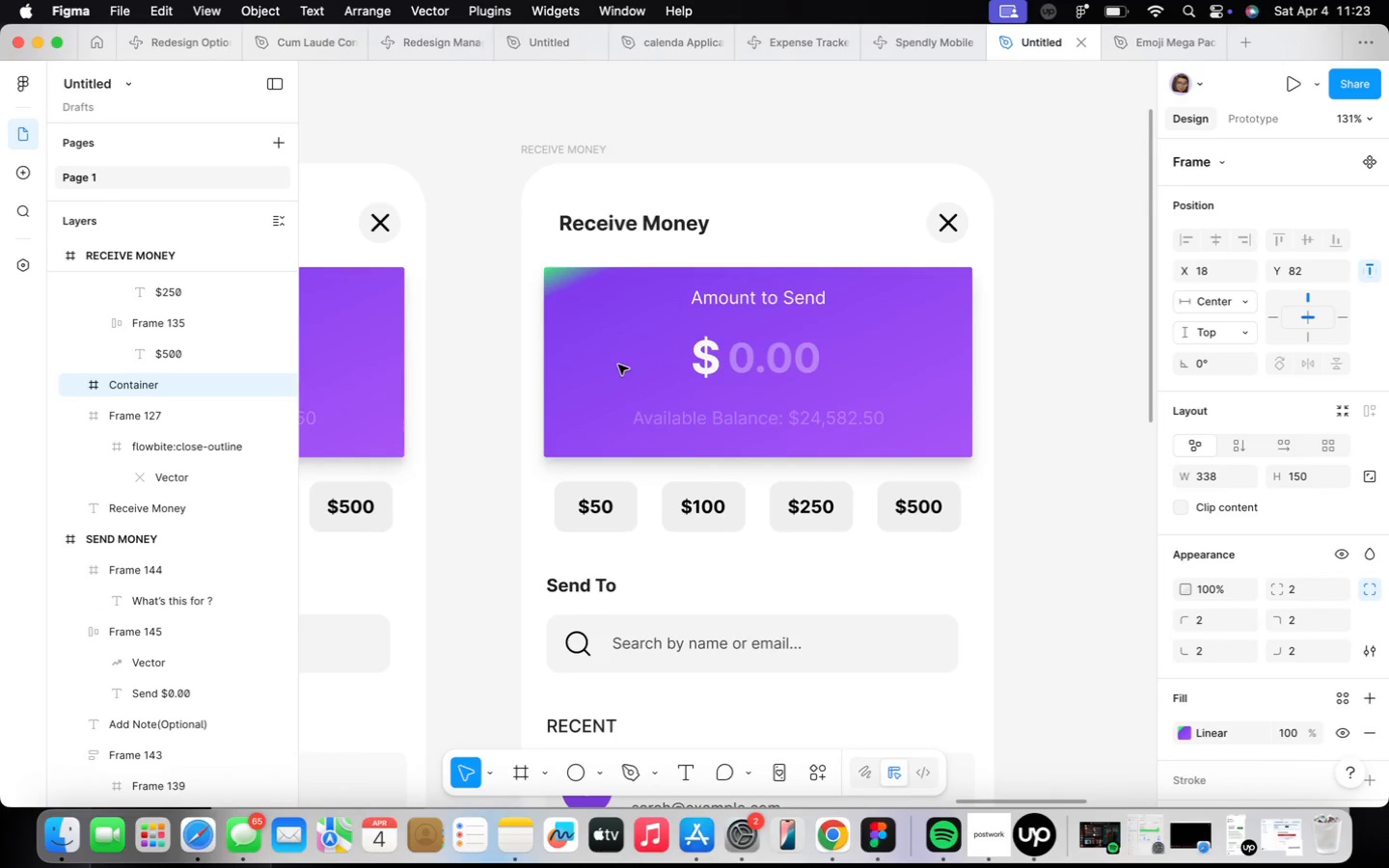 
key(Meta+Z)
 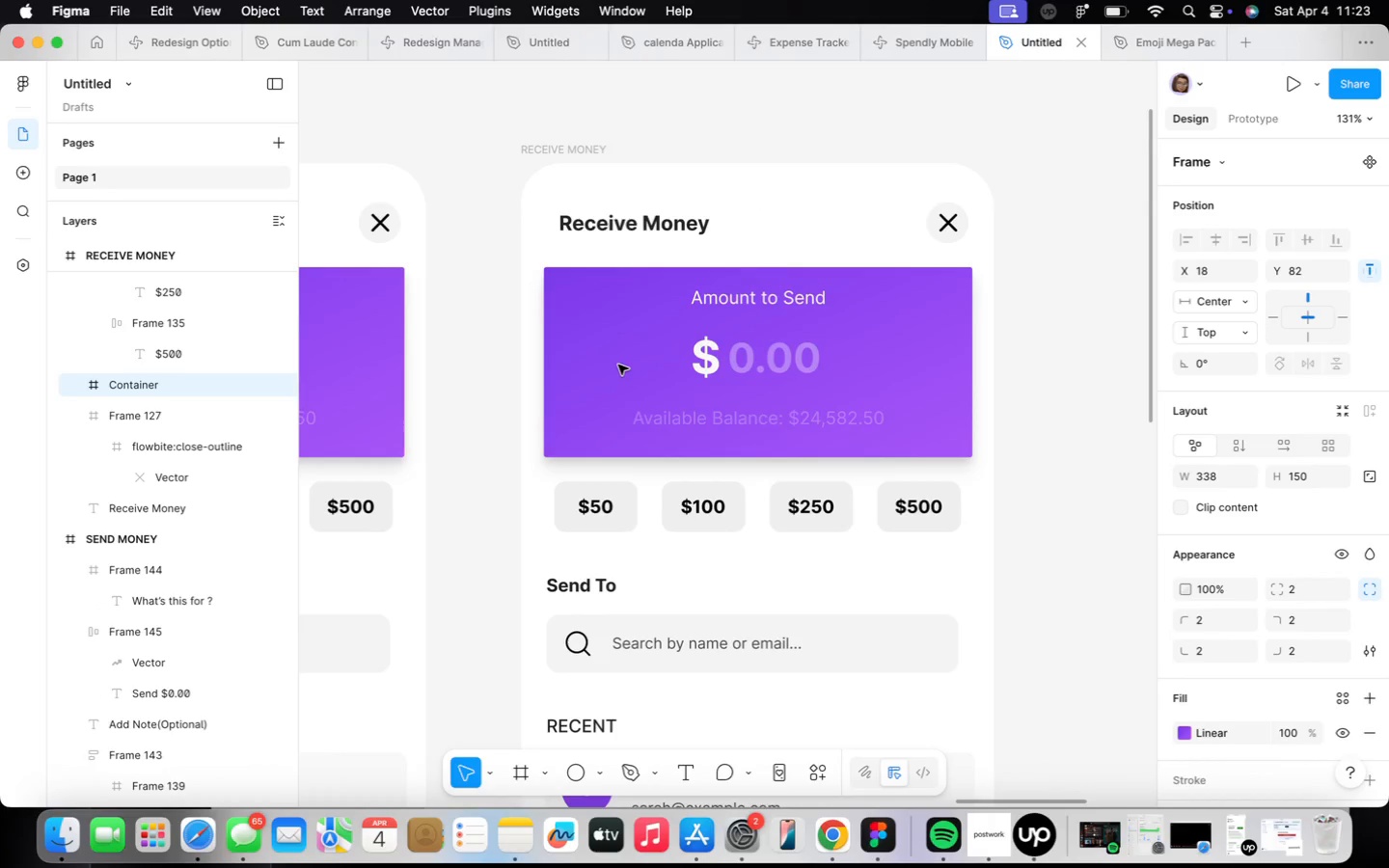 
double_click([618, 365])
 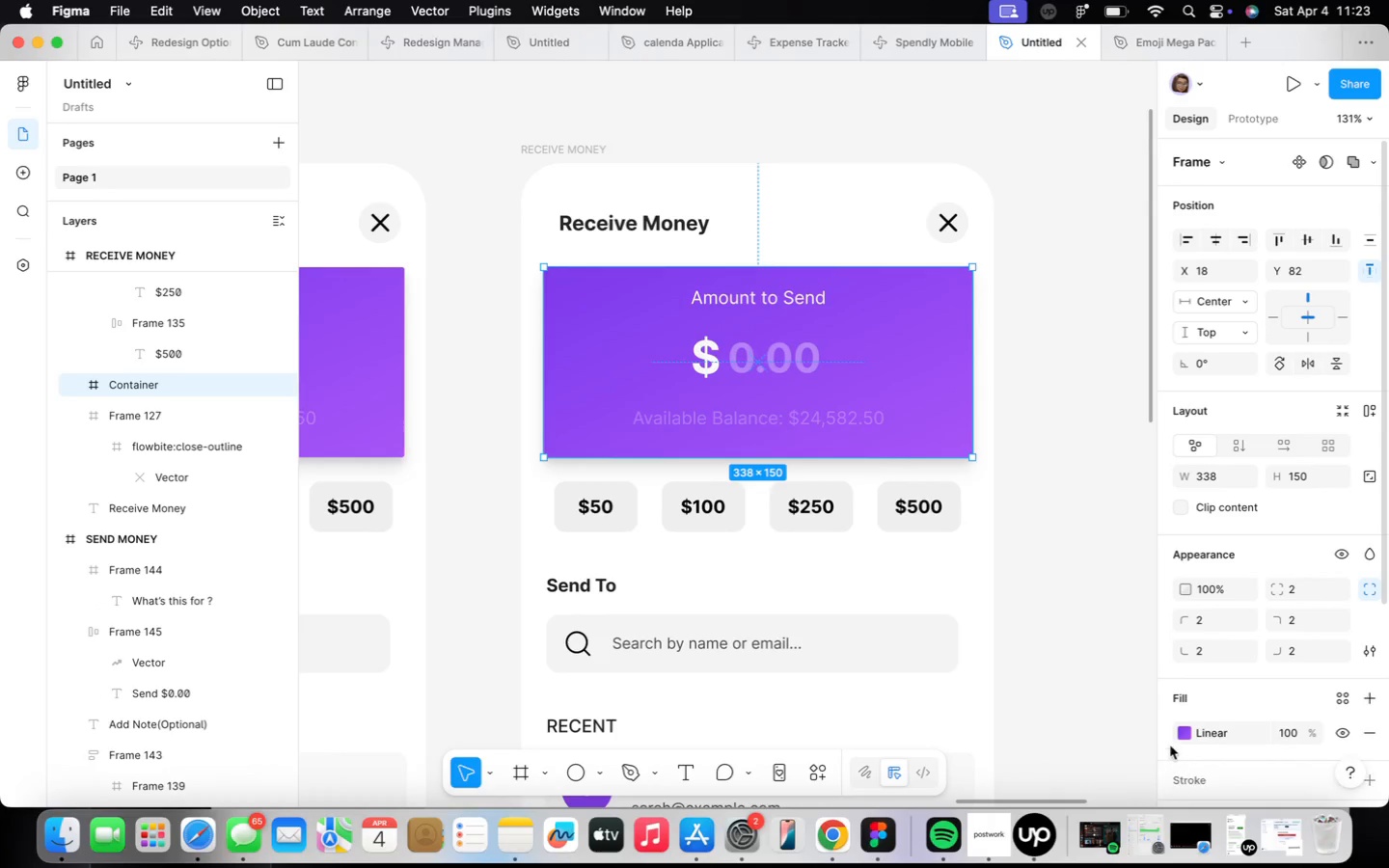 
left_click([1182, 734])
 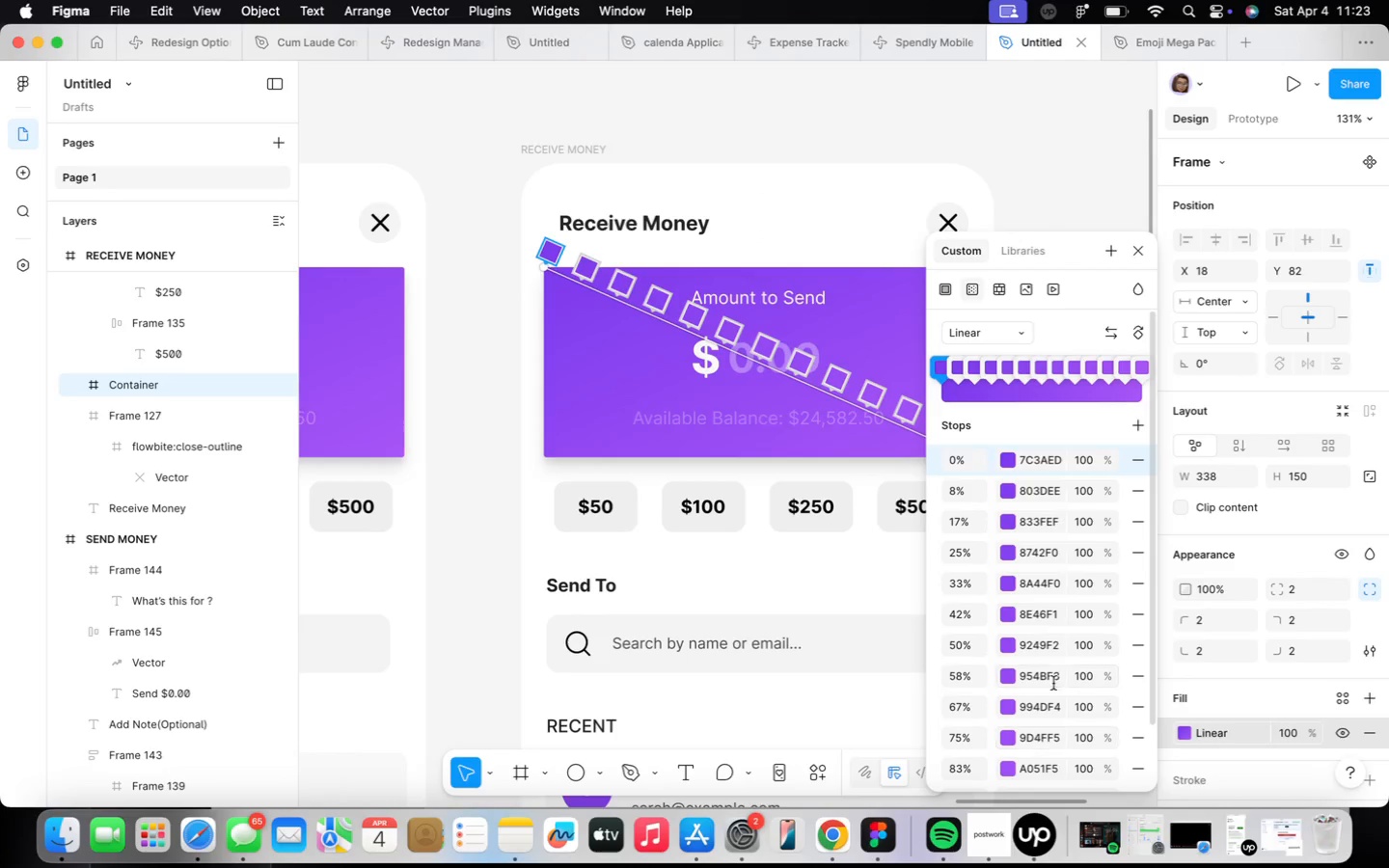 
scroll: coordinate [1033, 704], scroll_direction: down, amount: 32.0
 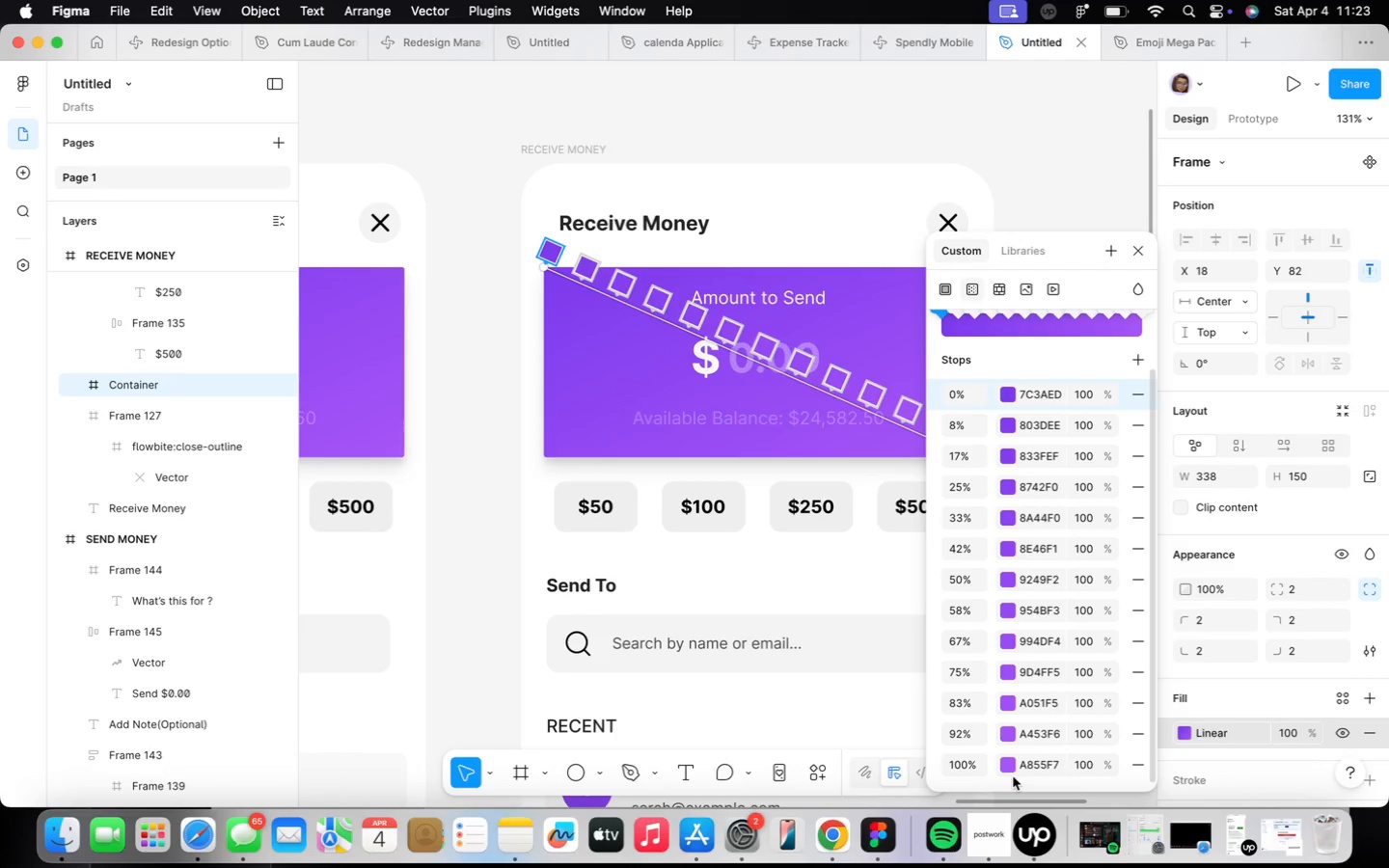 
left_click([1012, 768])
 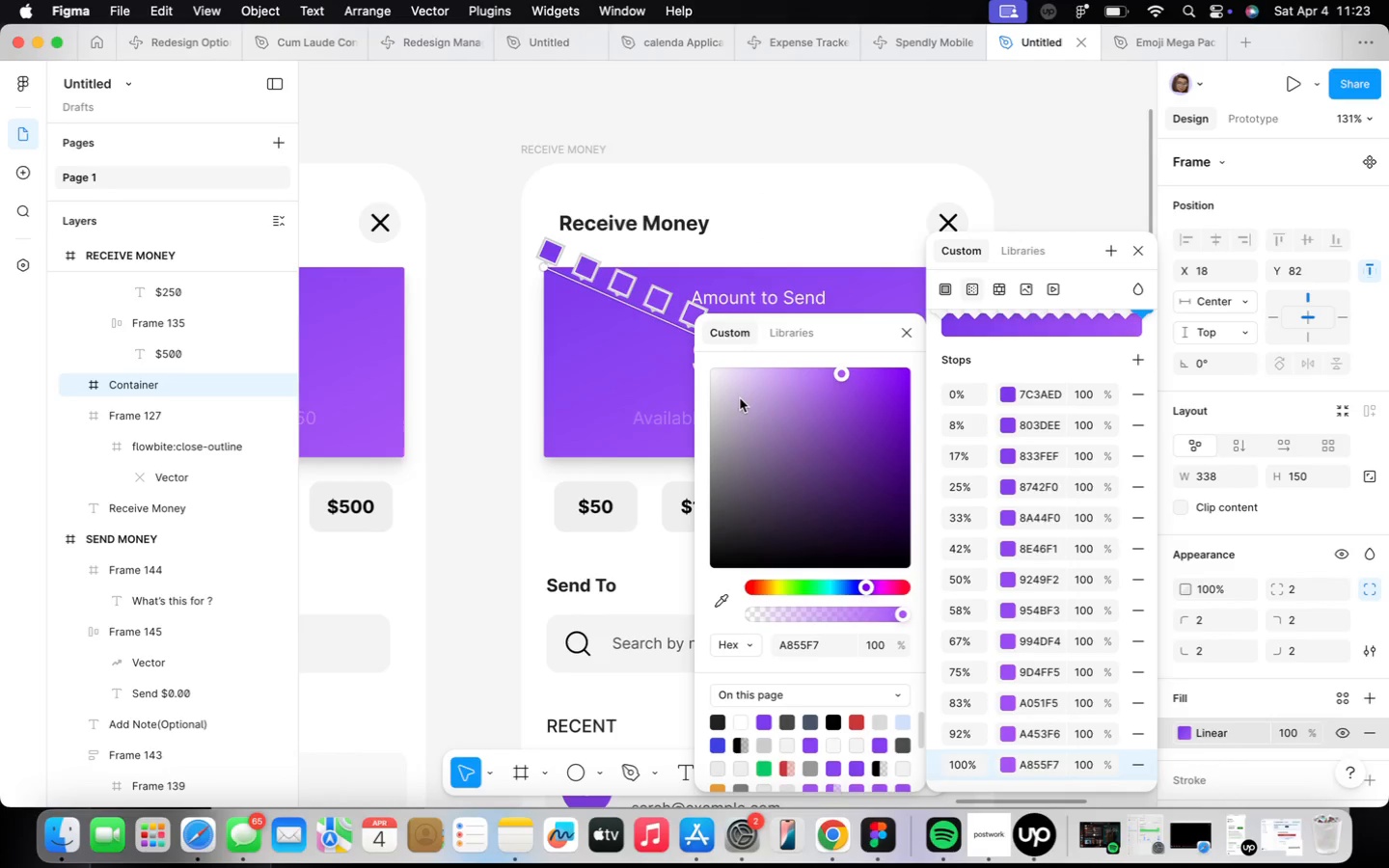 
left_click([740, 397])
 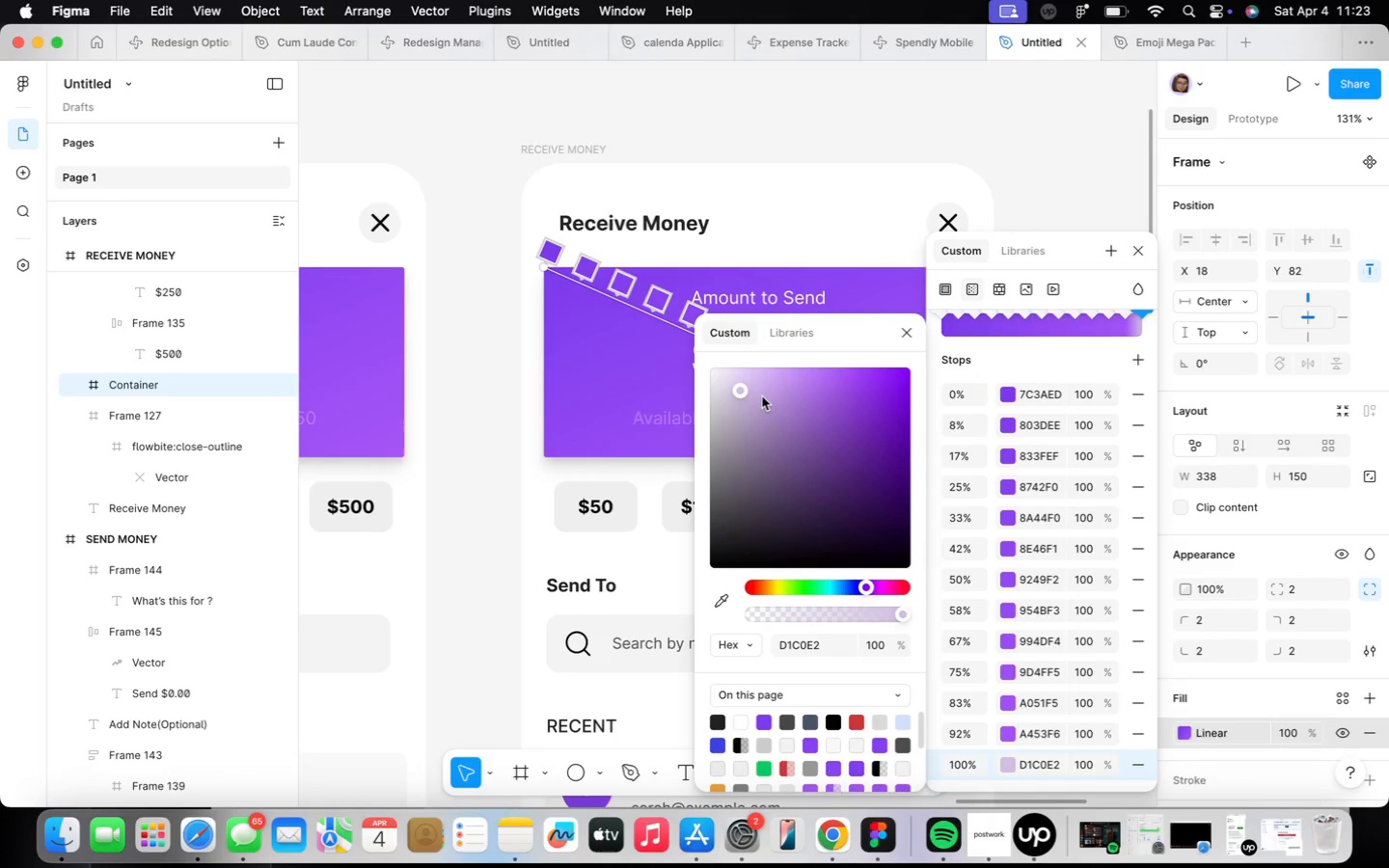 
left_click([775, 411])
 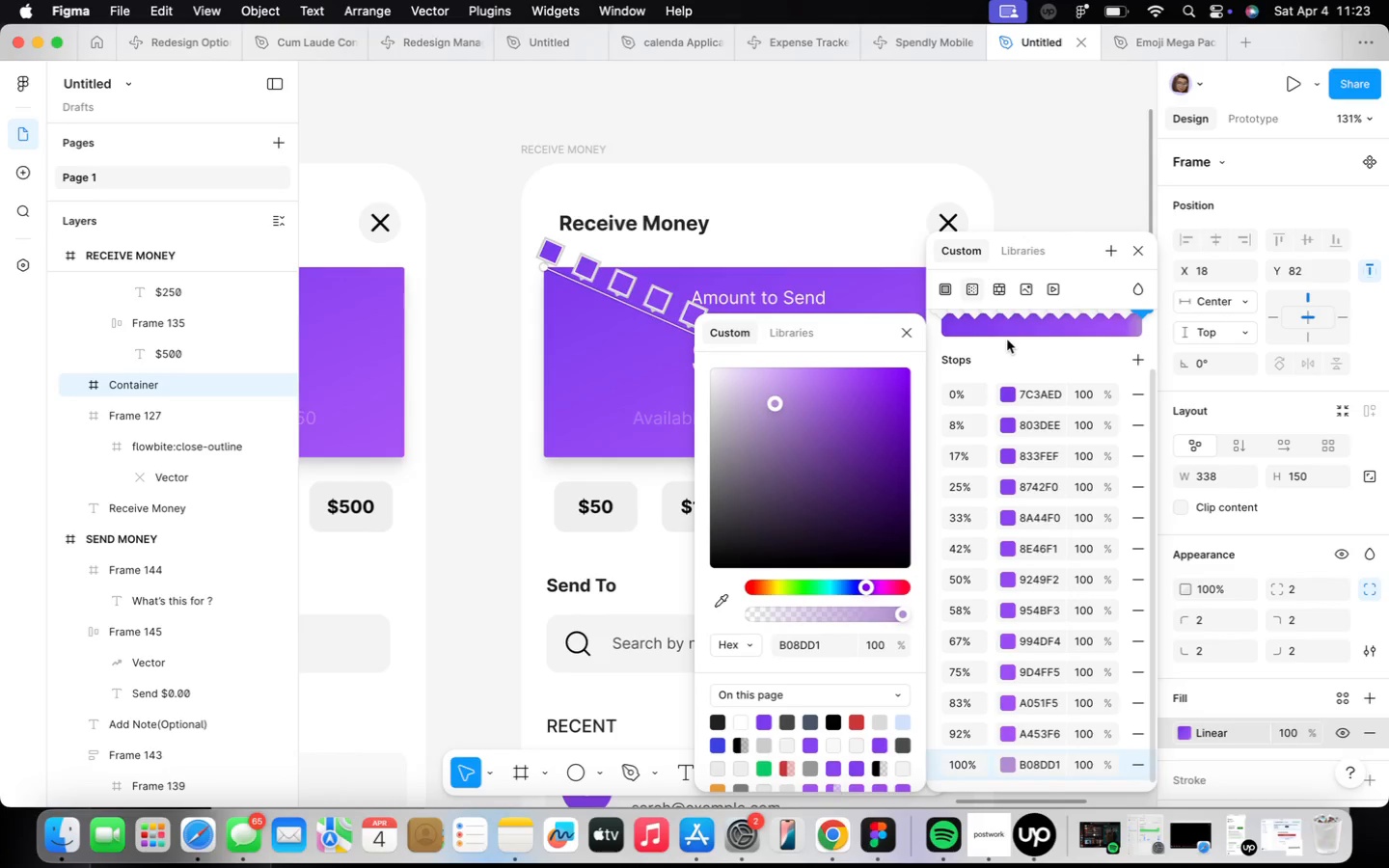 
key(Meta+CommandLeft)
 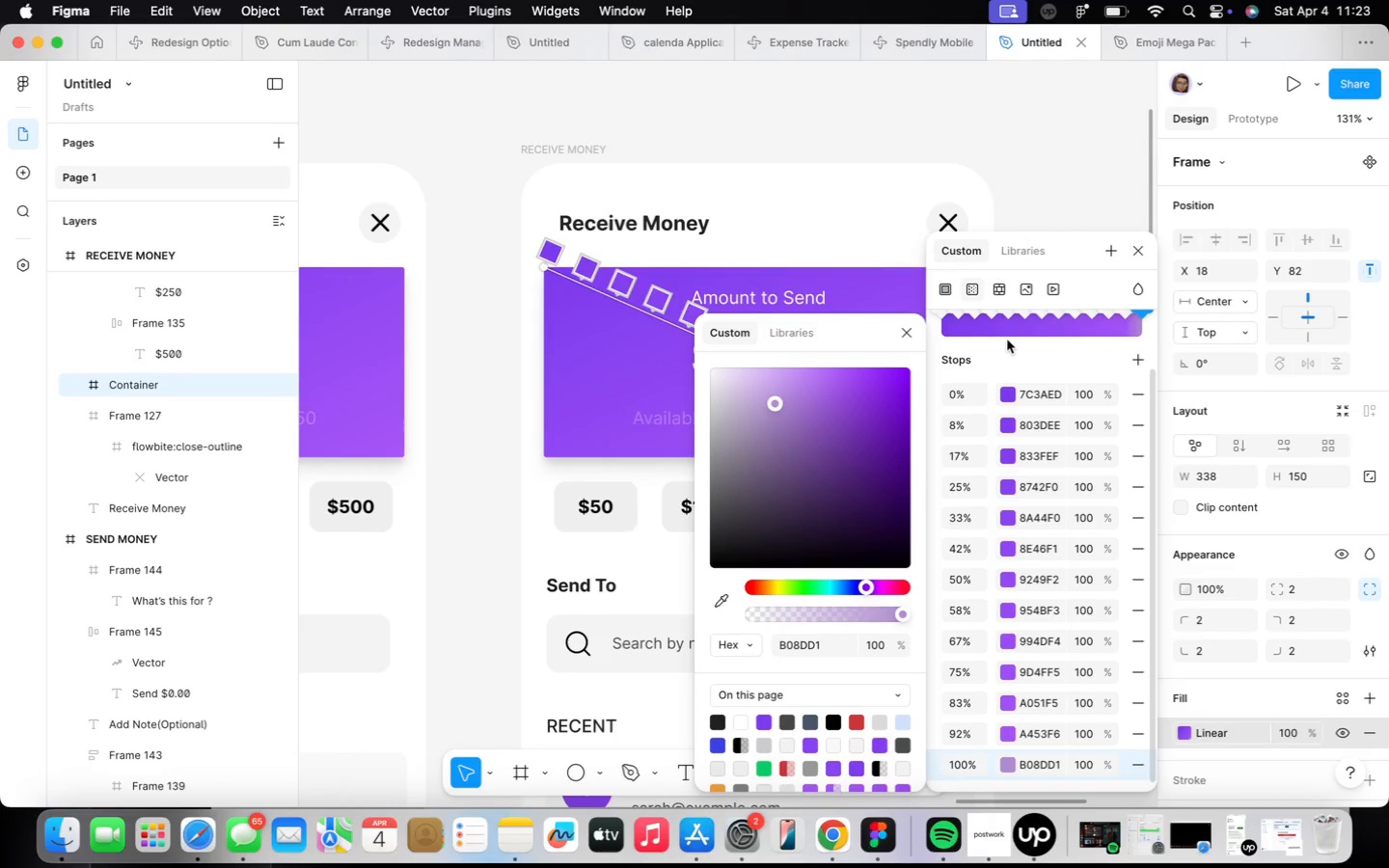 
key(Meta+Z)
 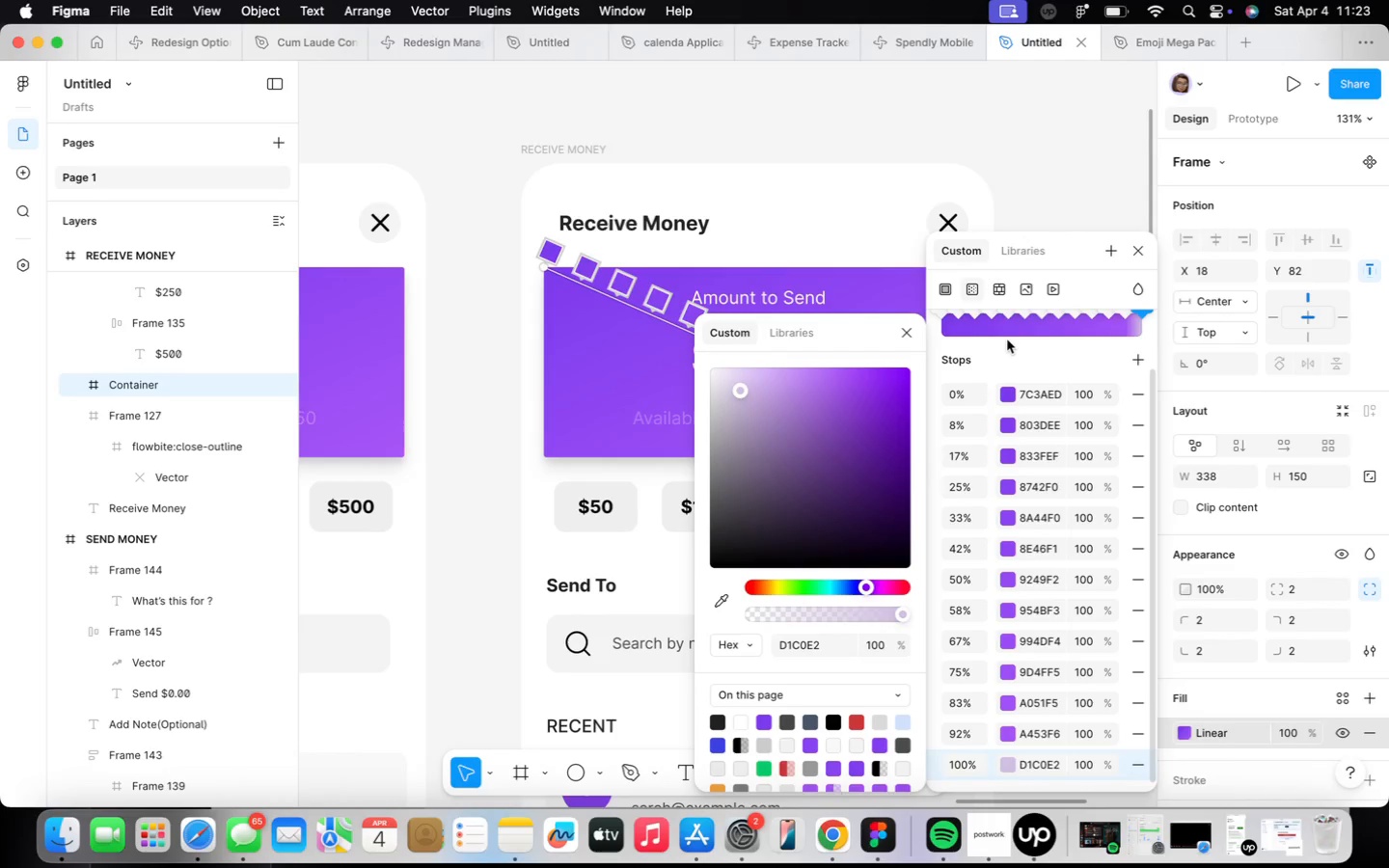 
key(Meta+CommandLeft)
 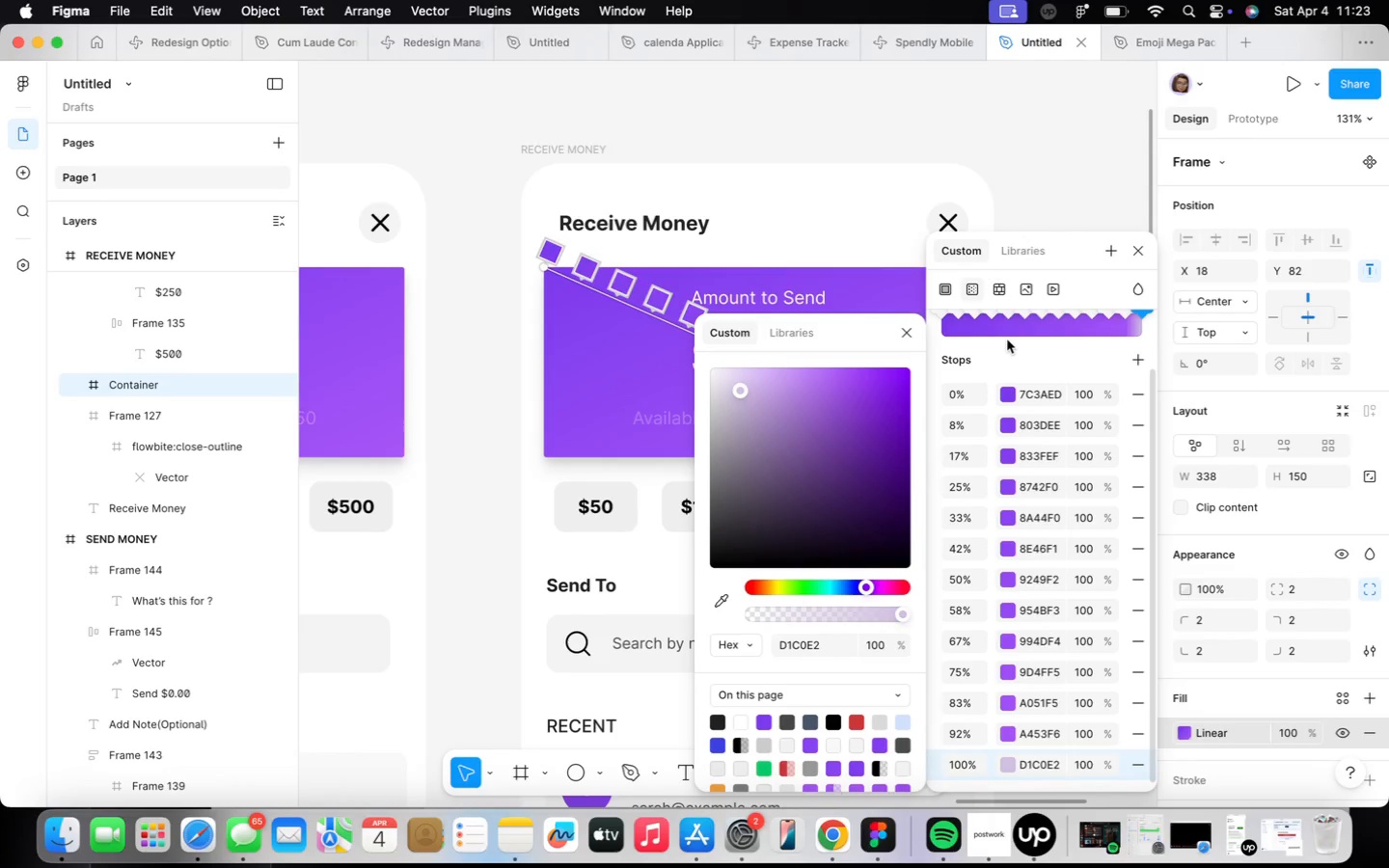 
key(Meta+Z)
 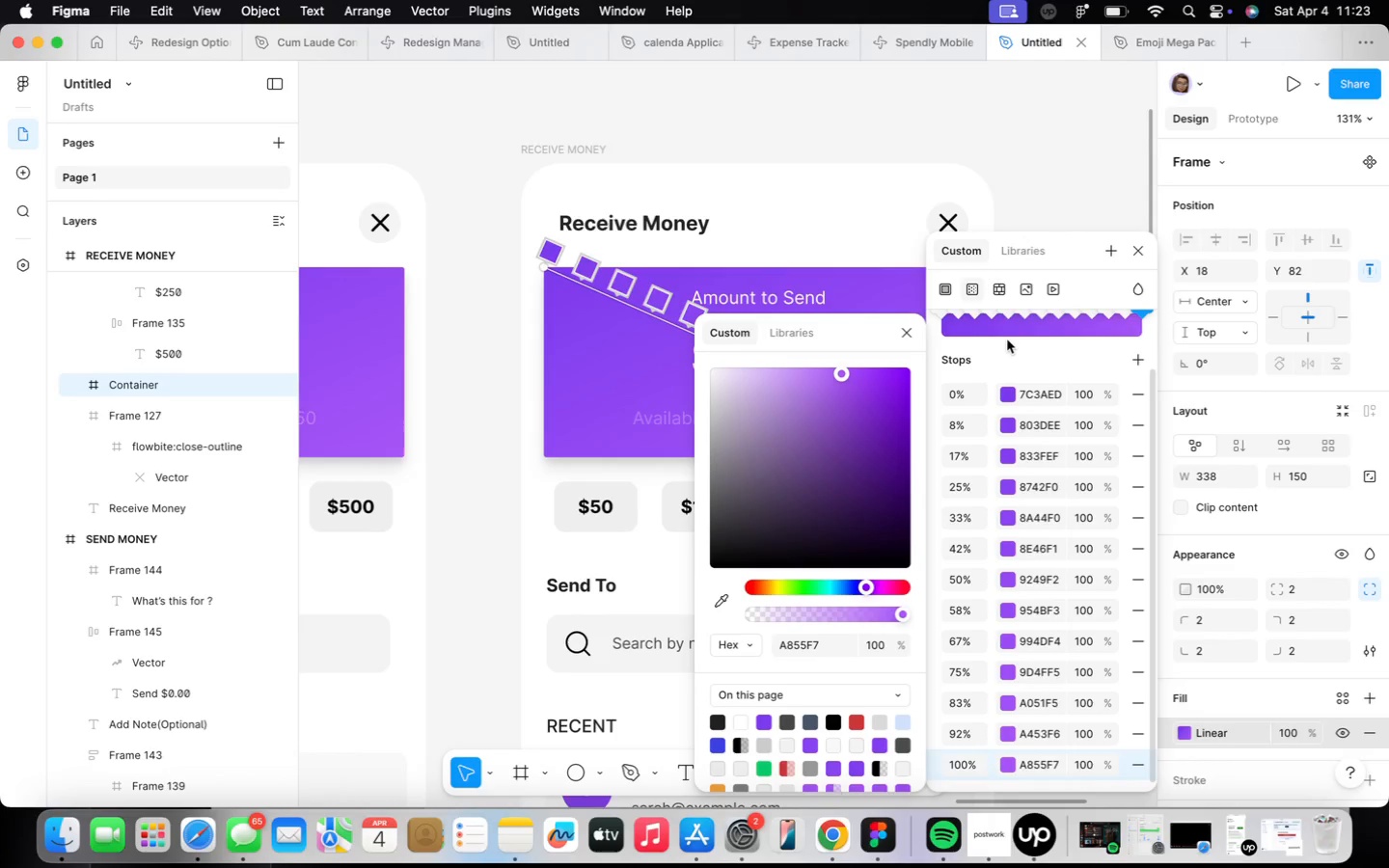 
left_click([855, 188])
 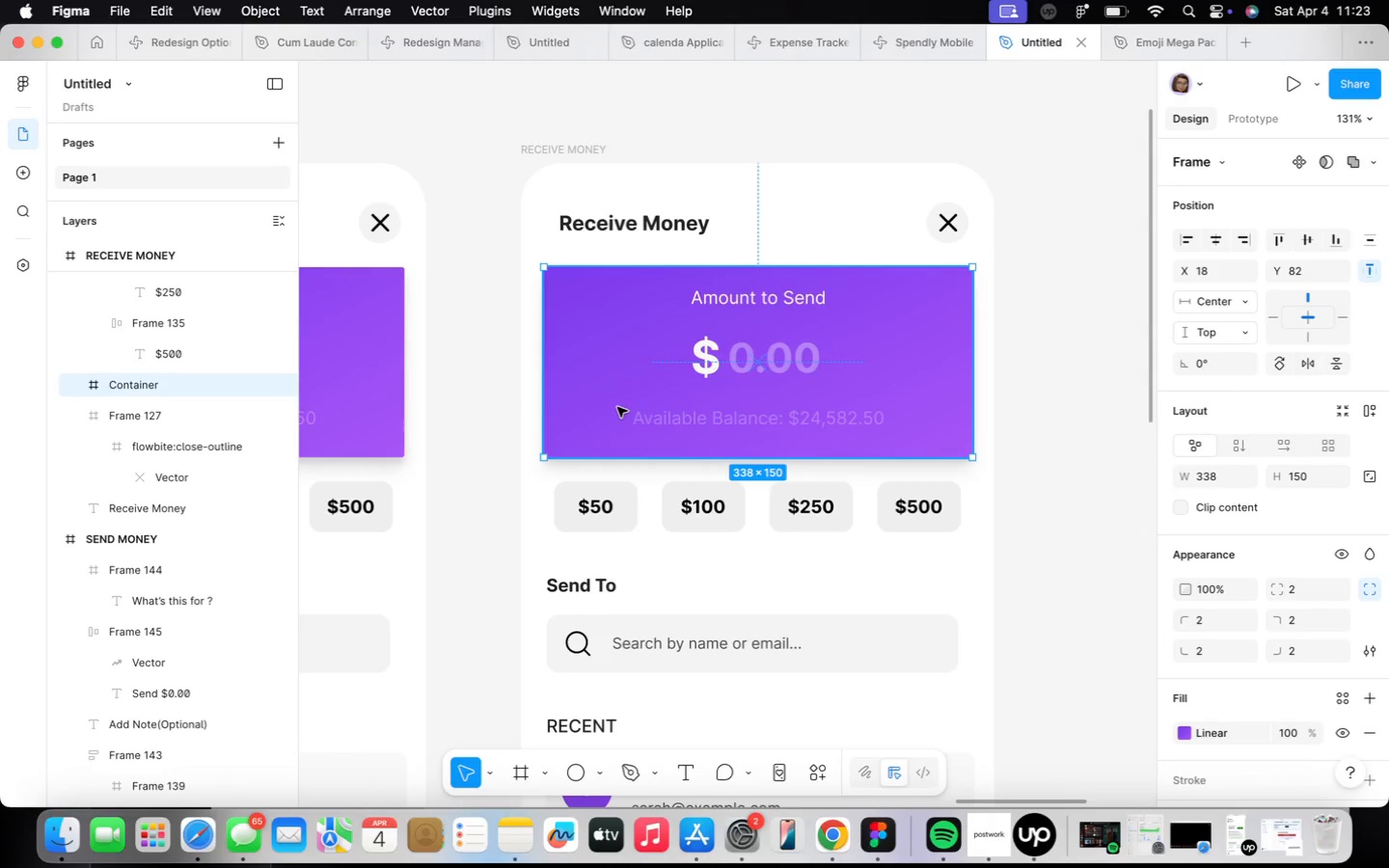 
left_click([617, 407])
 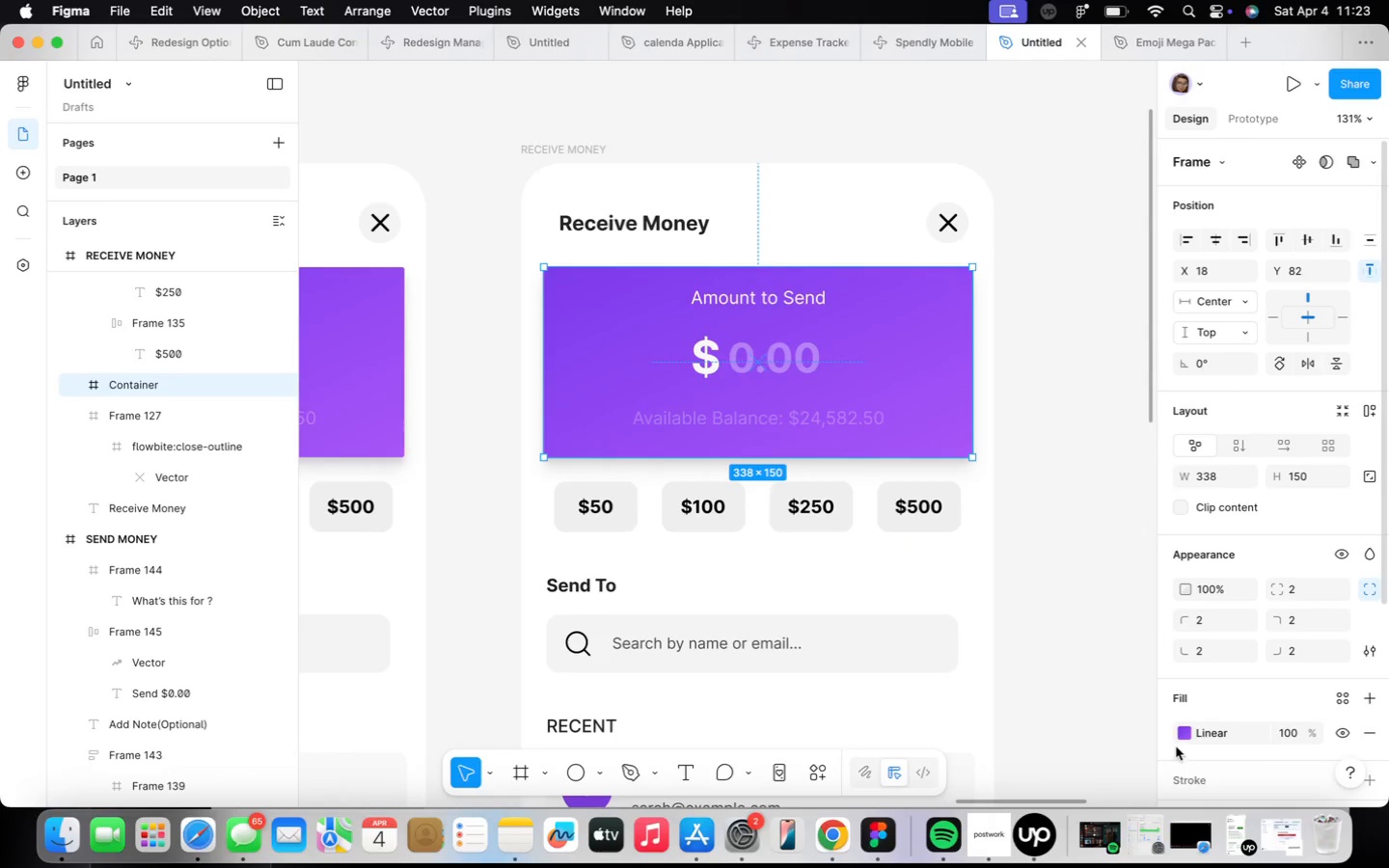 
left_click([1184, 737])
 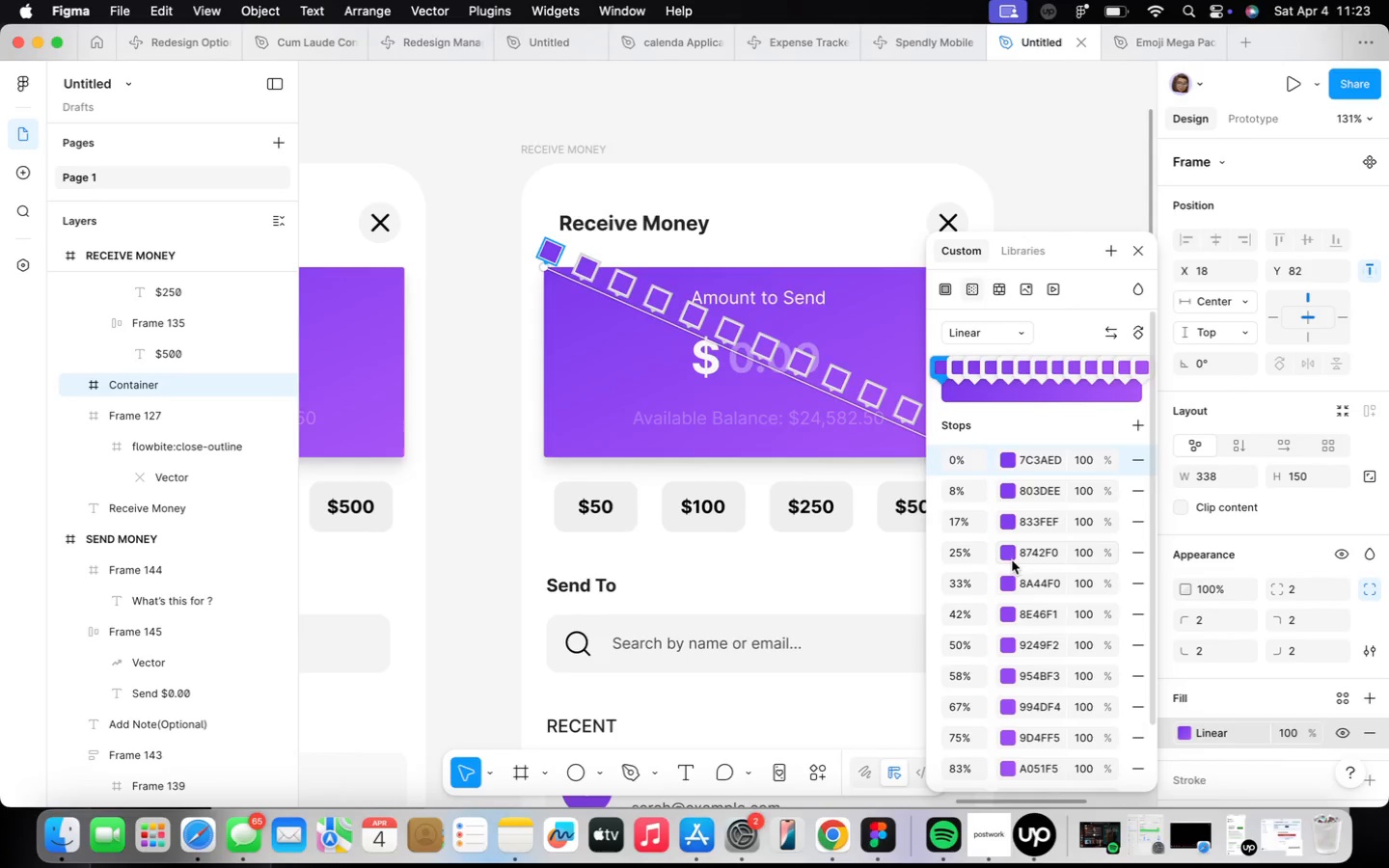 
scroll: coordinate [1031, 544], scroll_direction: up, amount: 14.0
 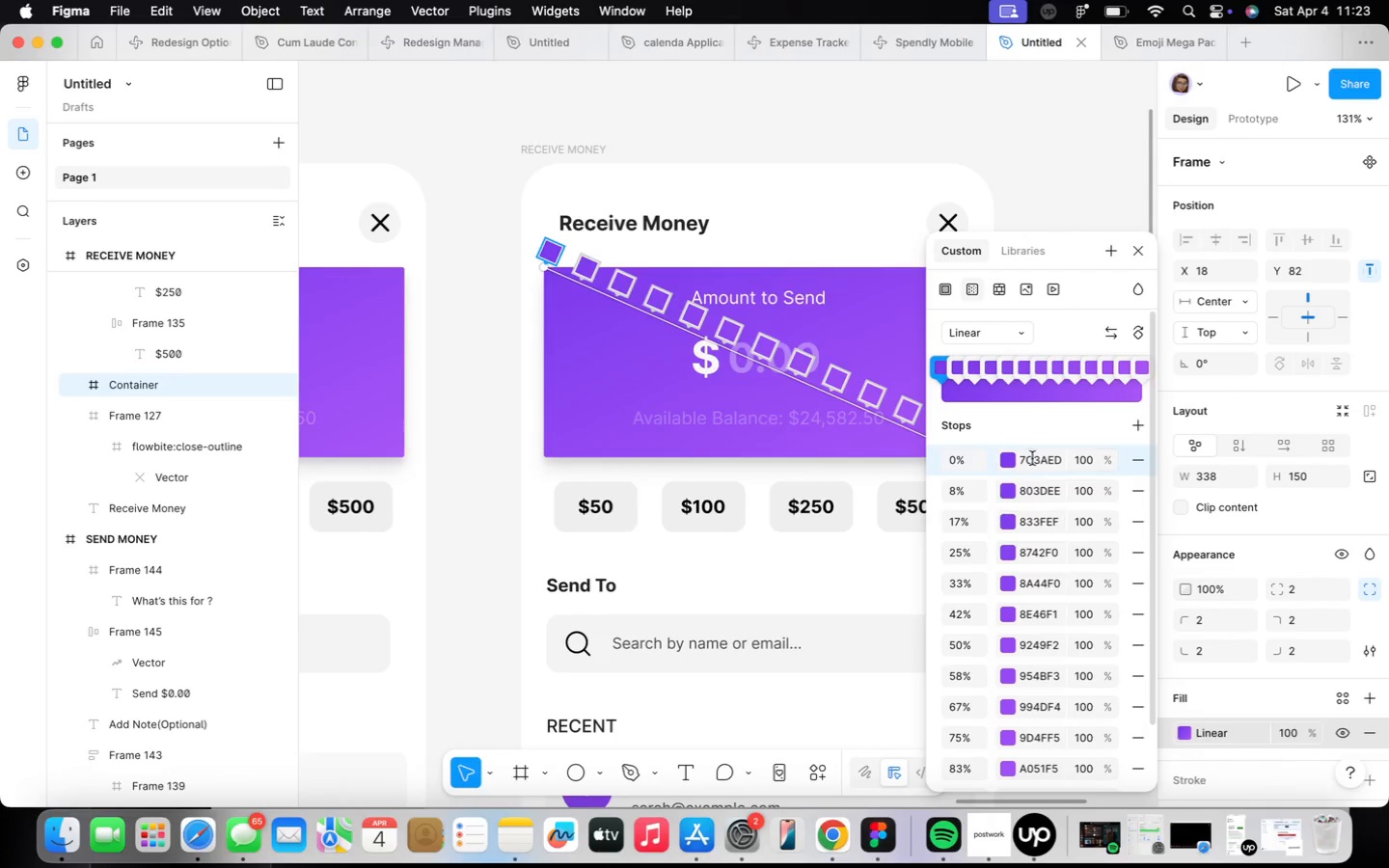 
left_click([1006, 459])
 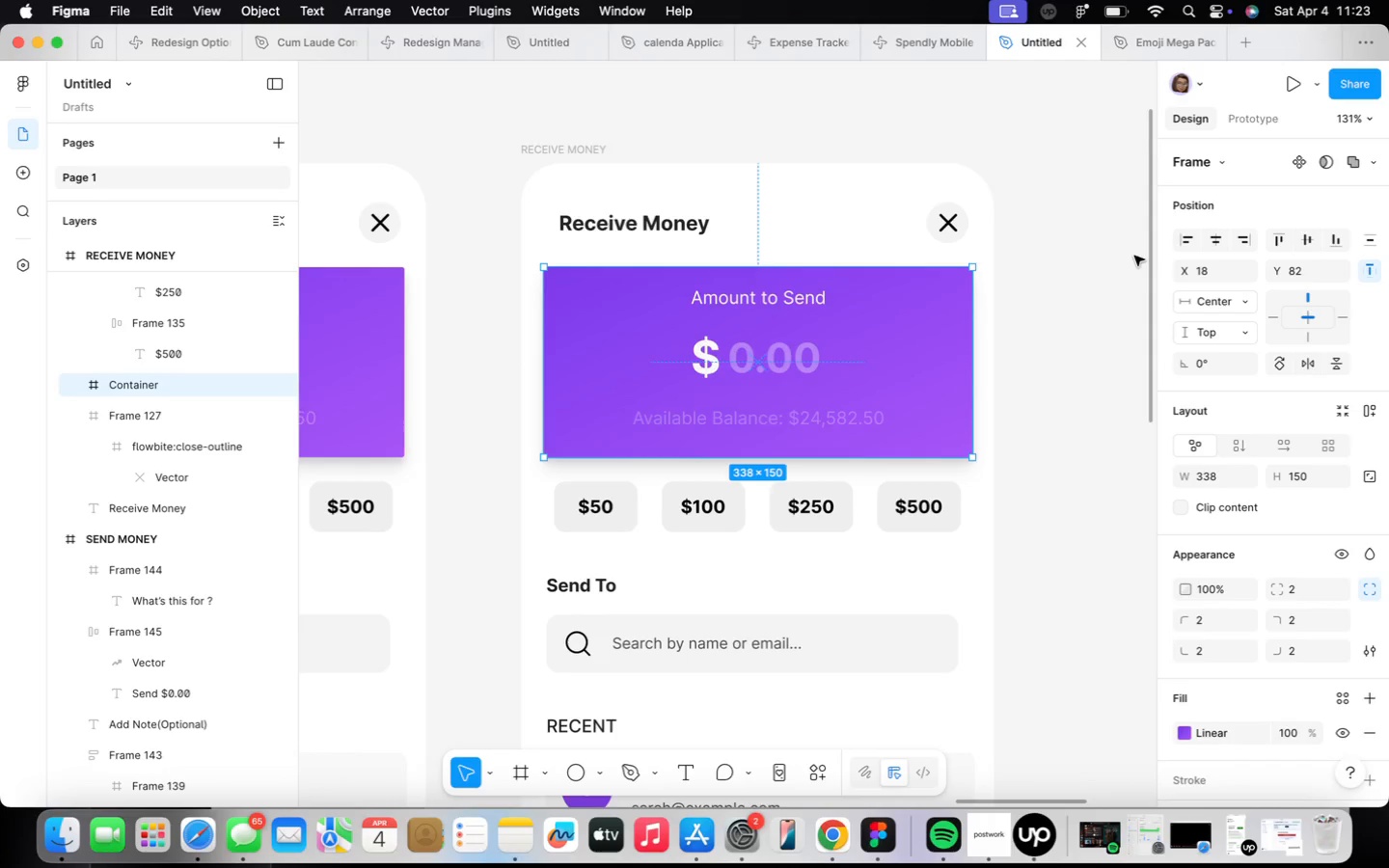 
wait(10.79)
 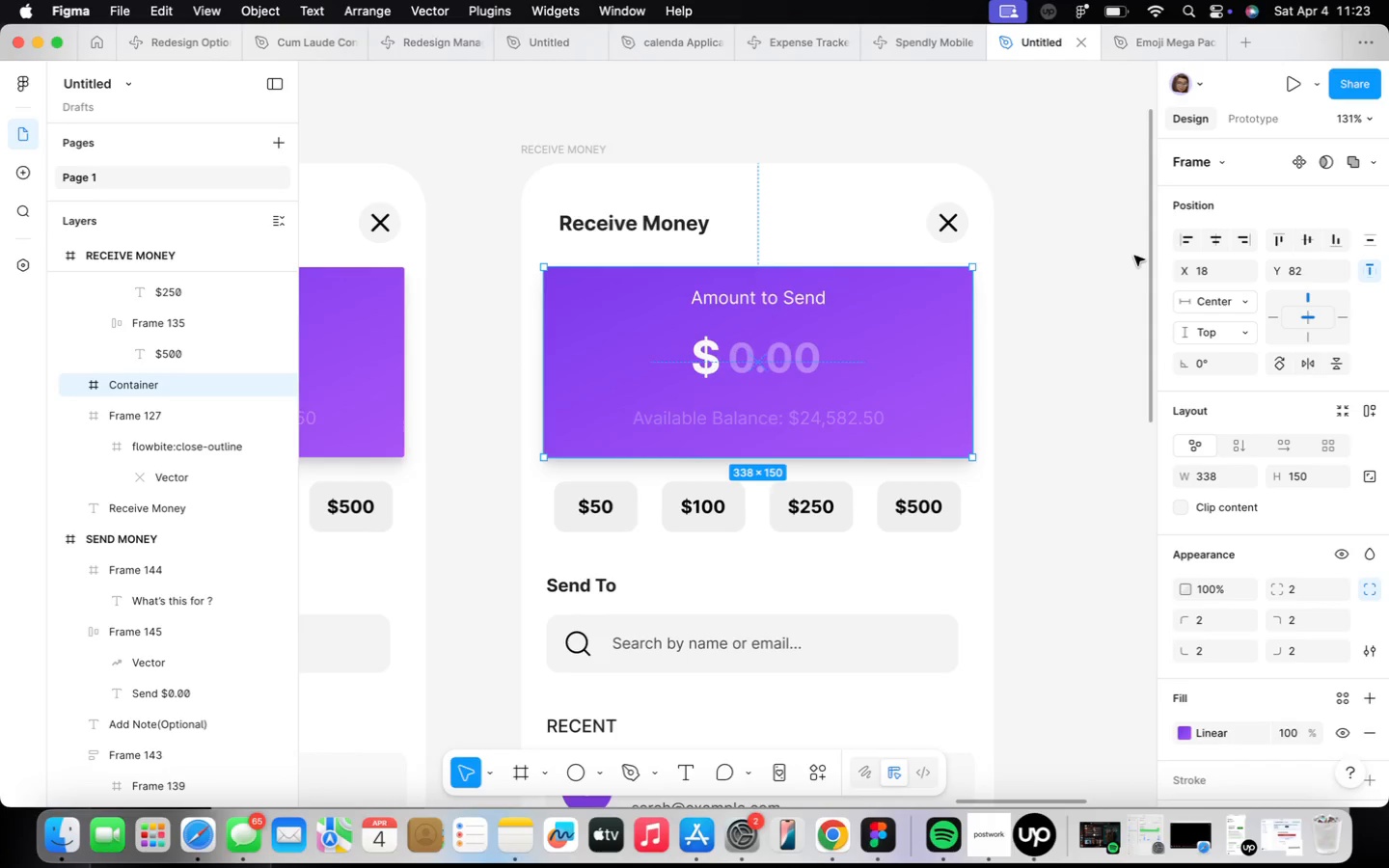 
double_click([615, 517])
 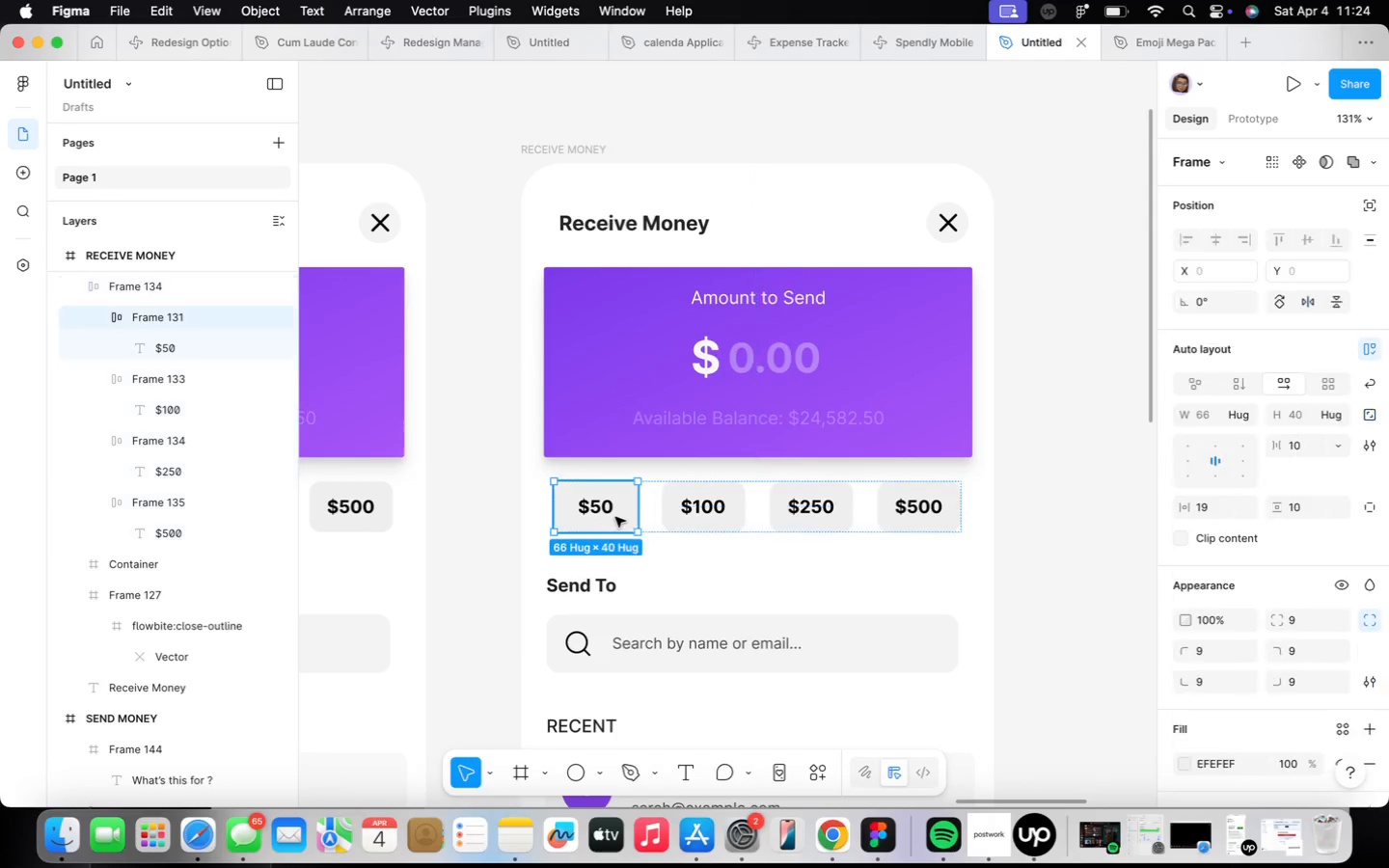 
triple_click([615, 517])
 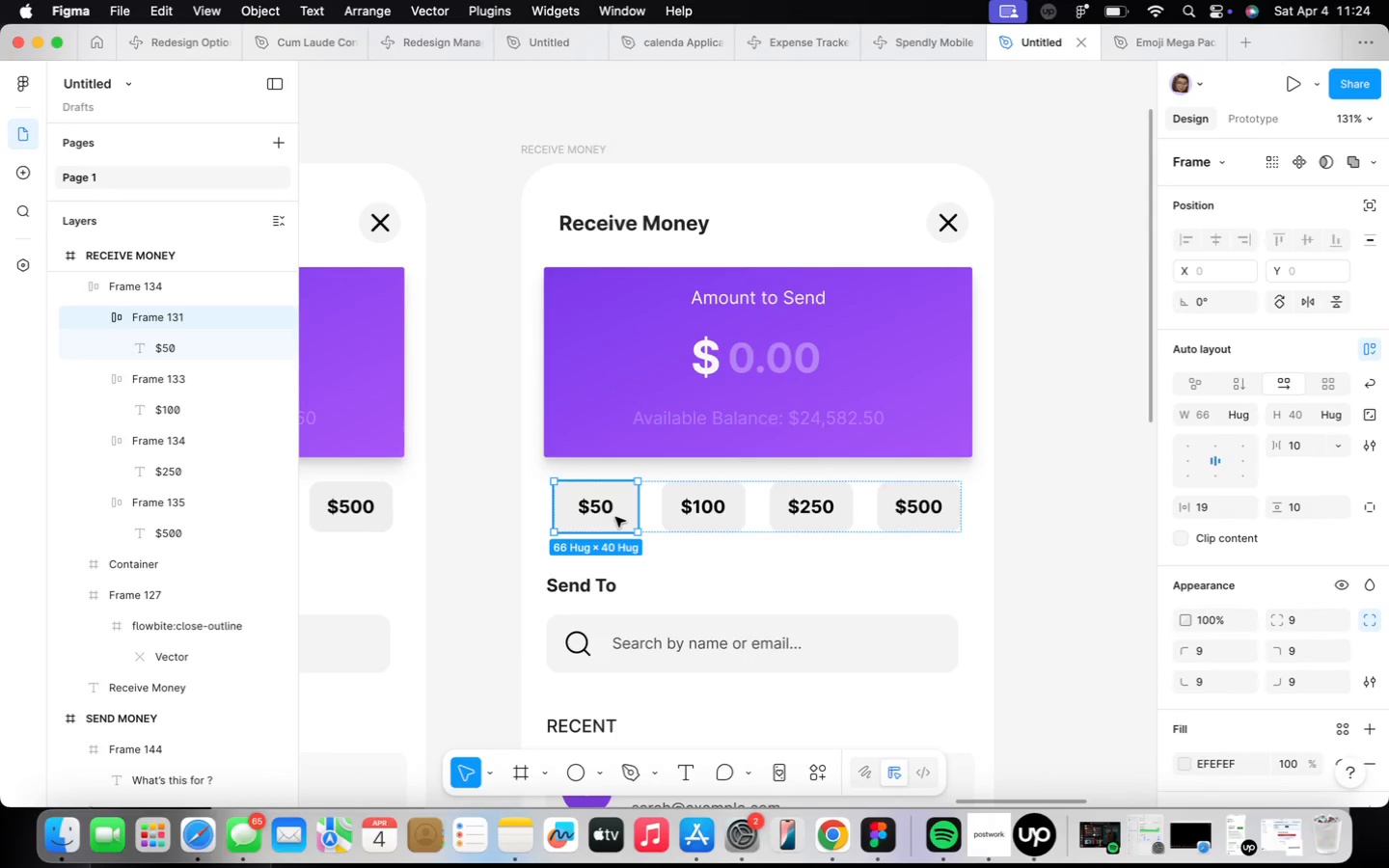 
triple_click([615, 517])
 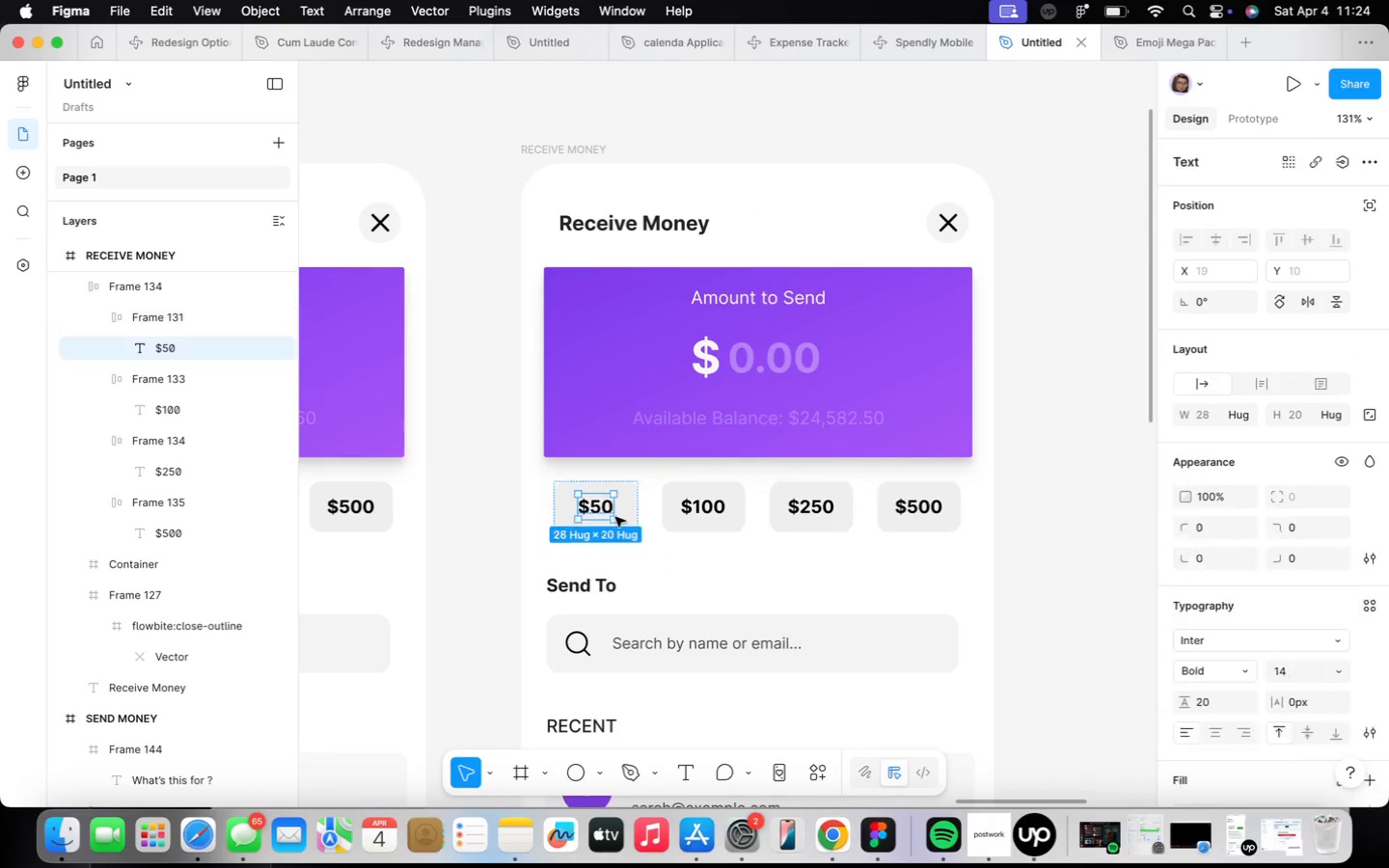 
triple_click([615, 517])
 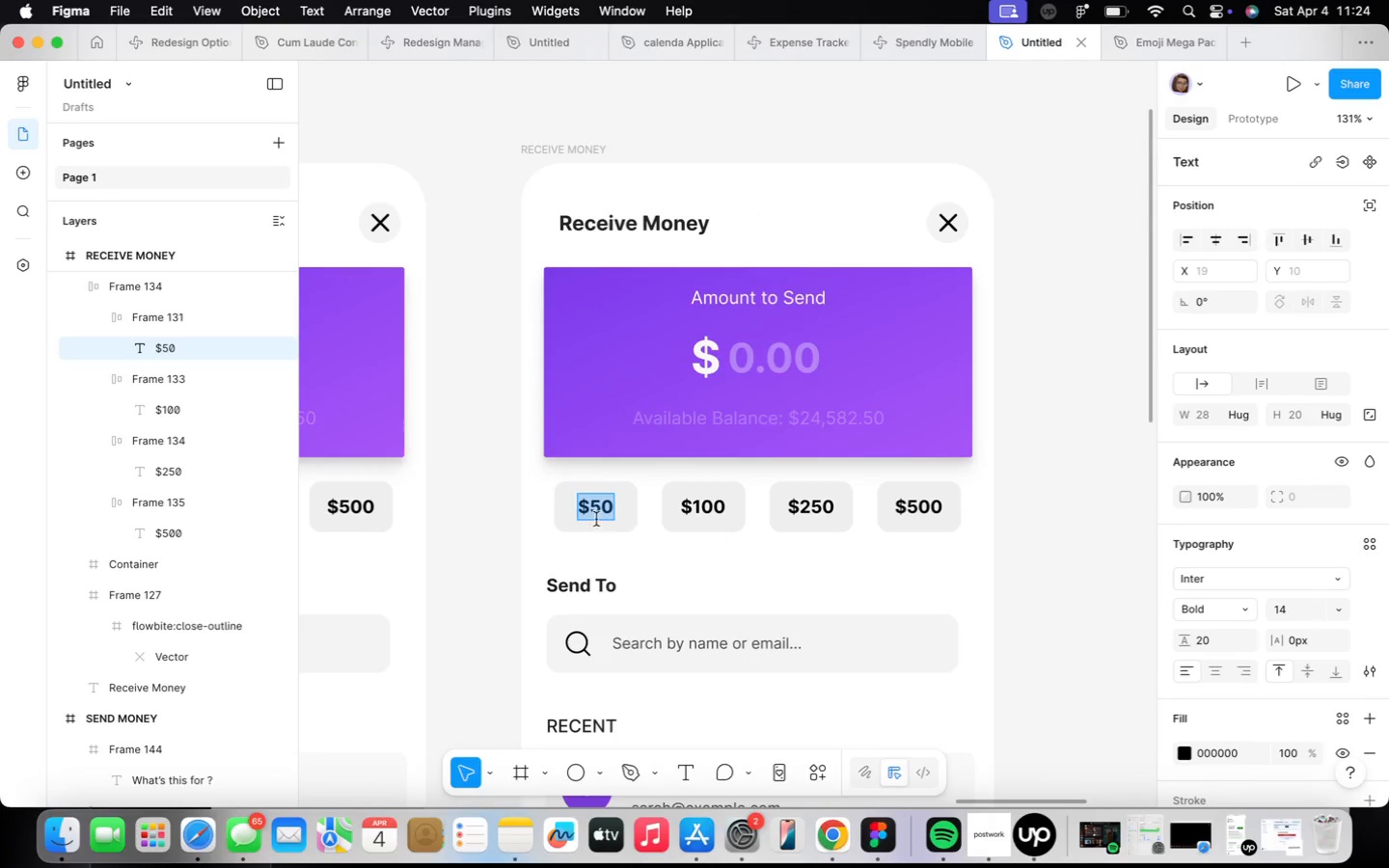 
left_click([598, 508])
 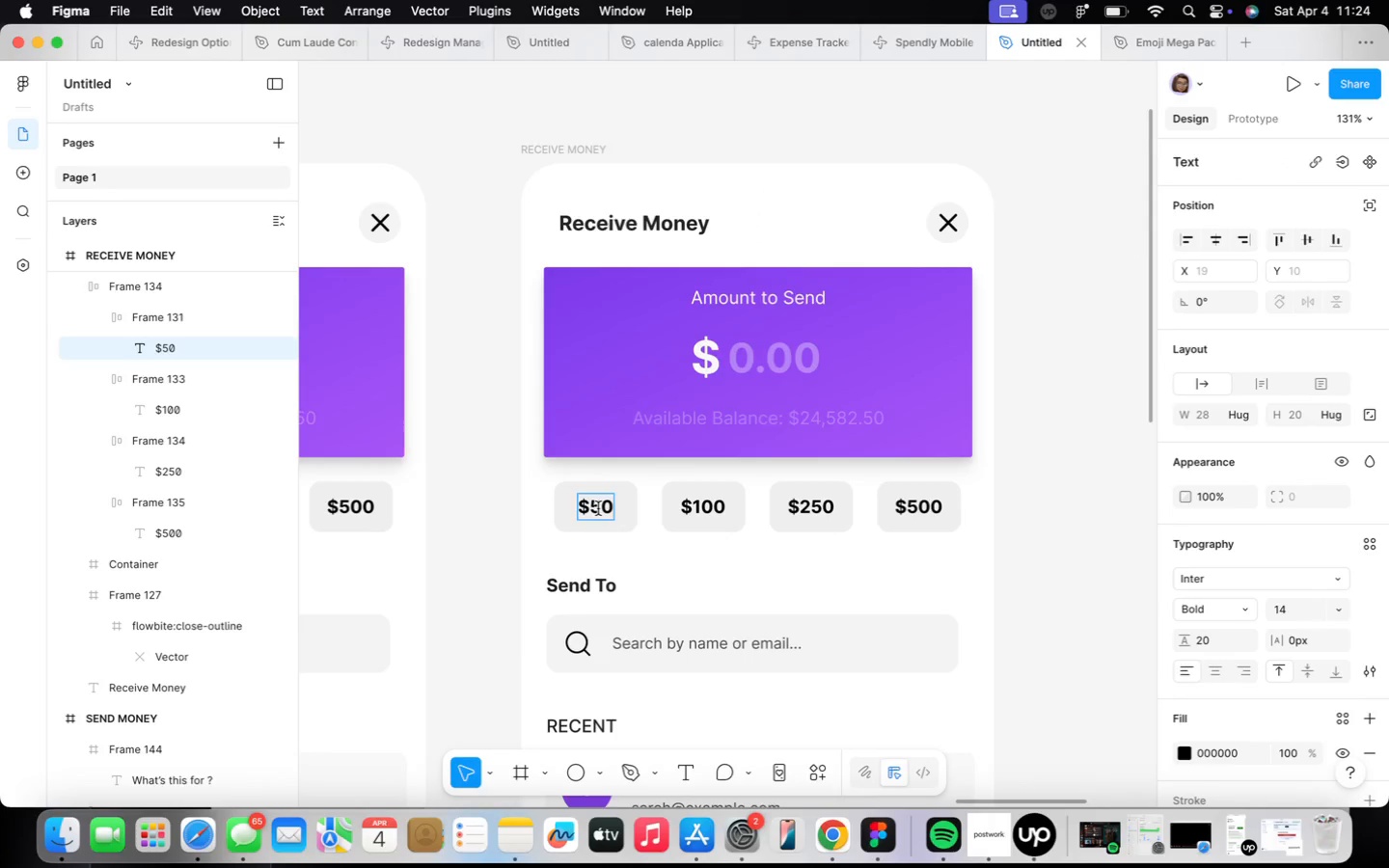 
key(Backspace)
 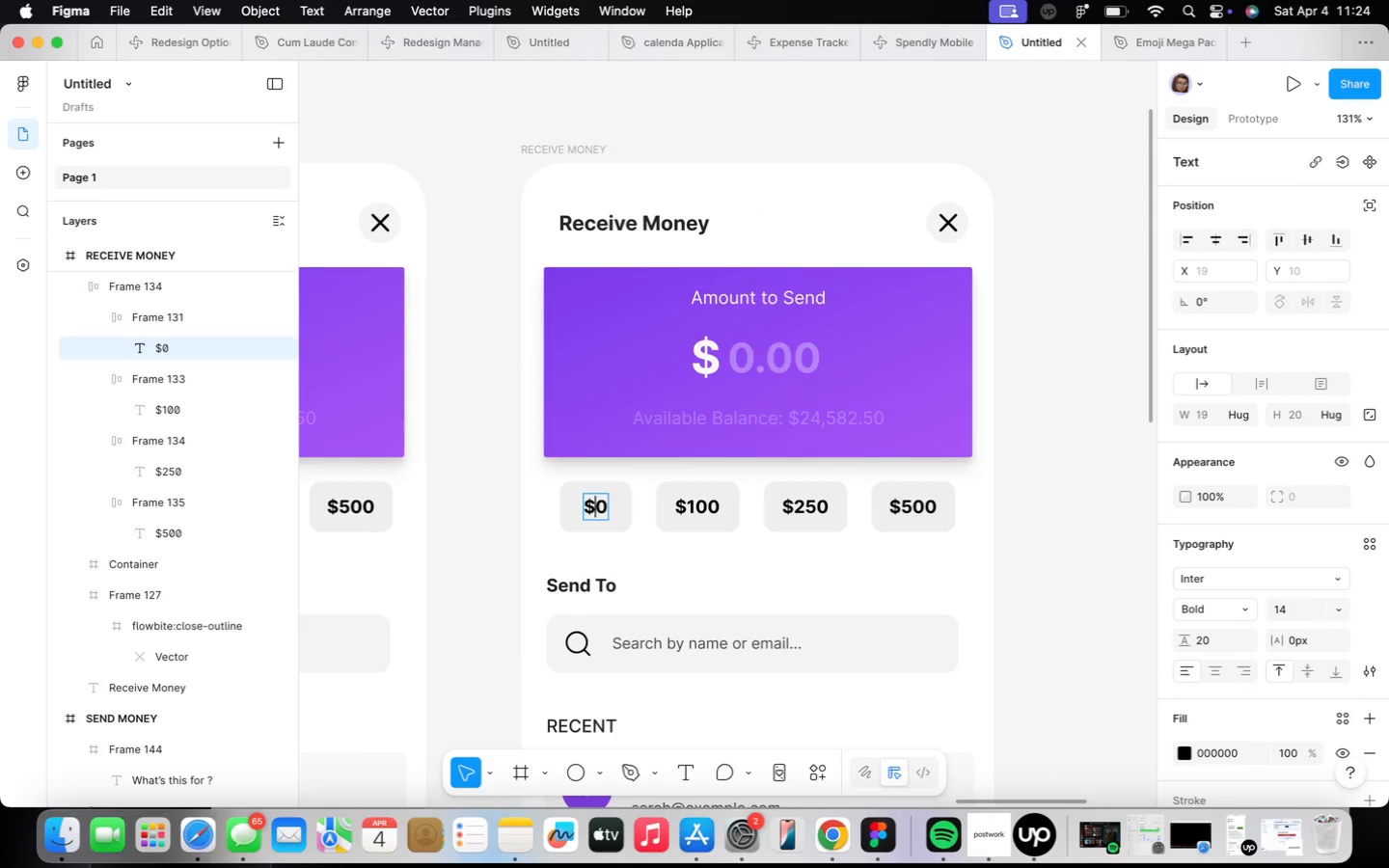 
key(2)
 